 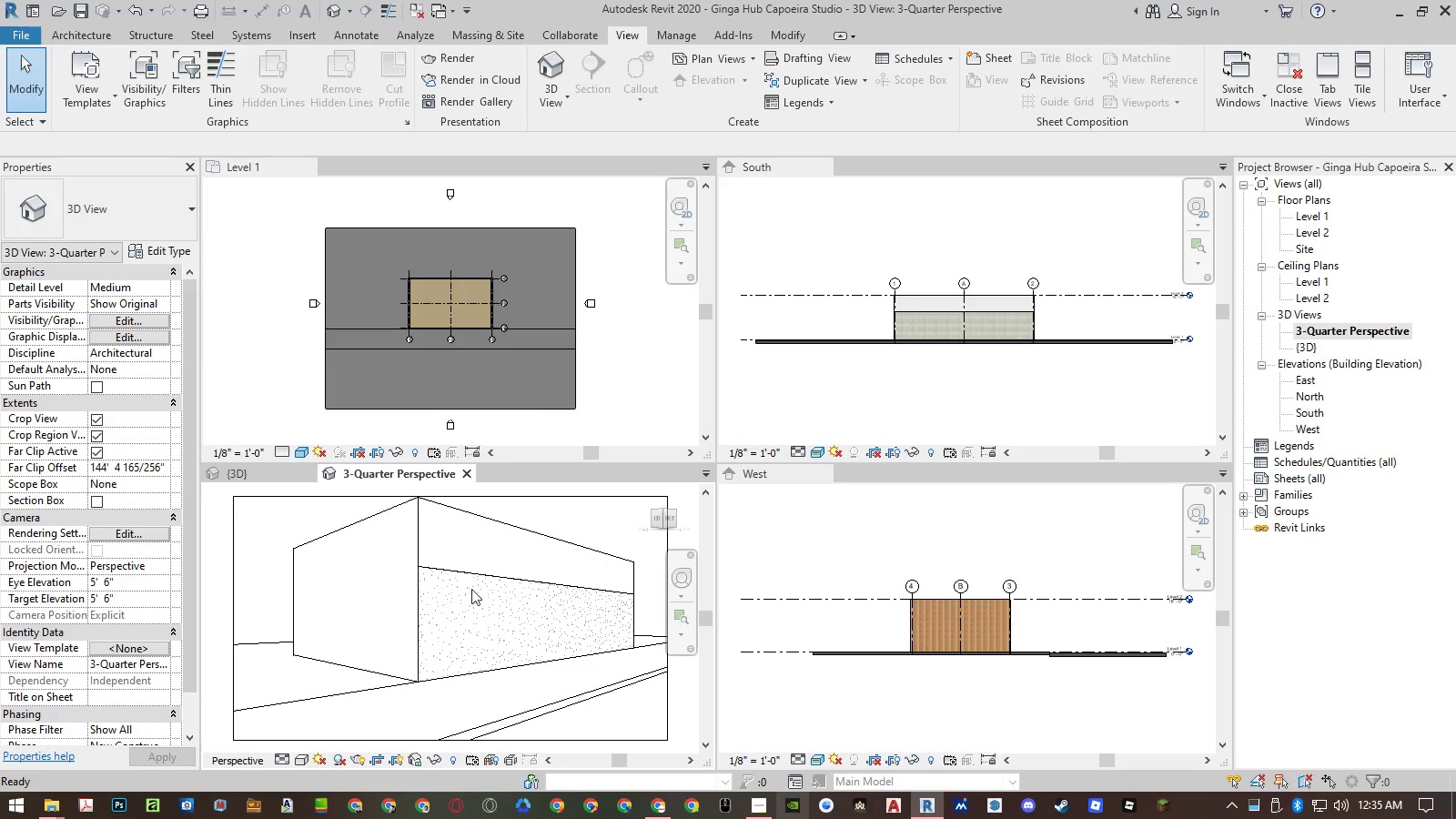 
left_click([215, 568])
 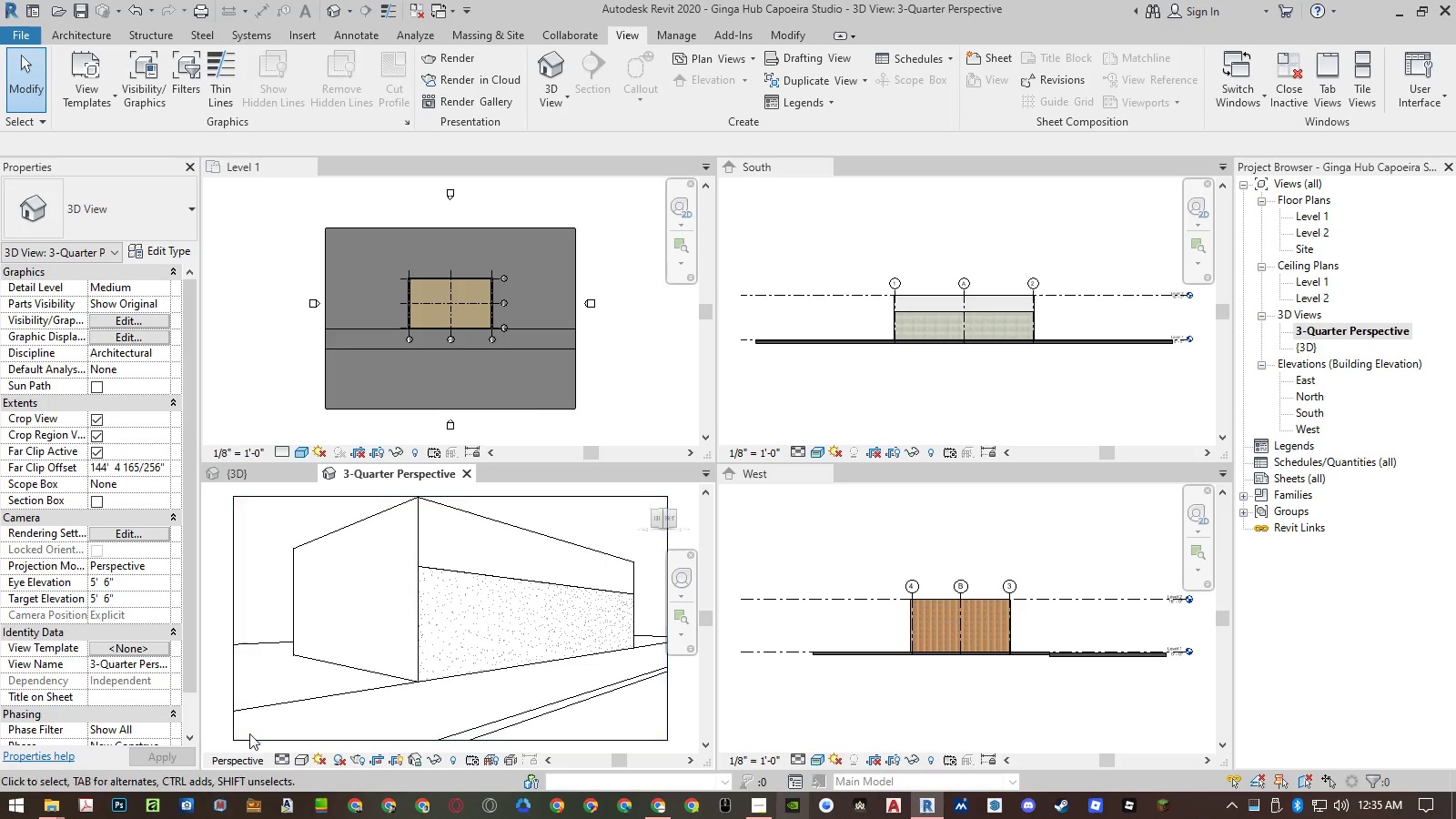 
left_click([216, 700])
 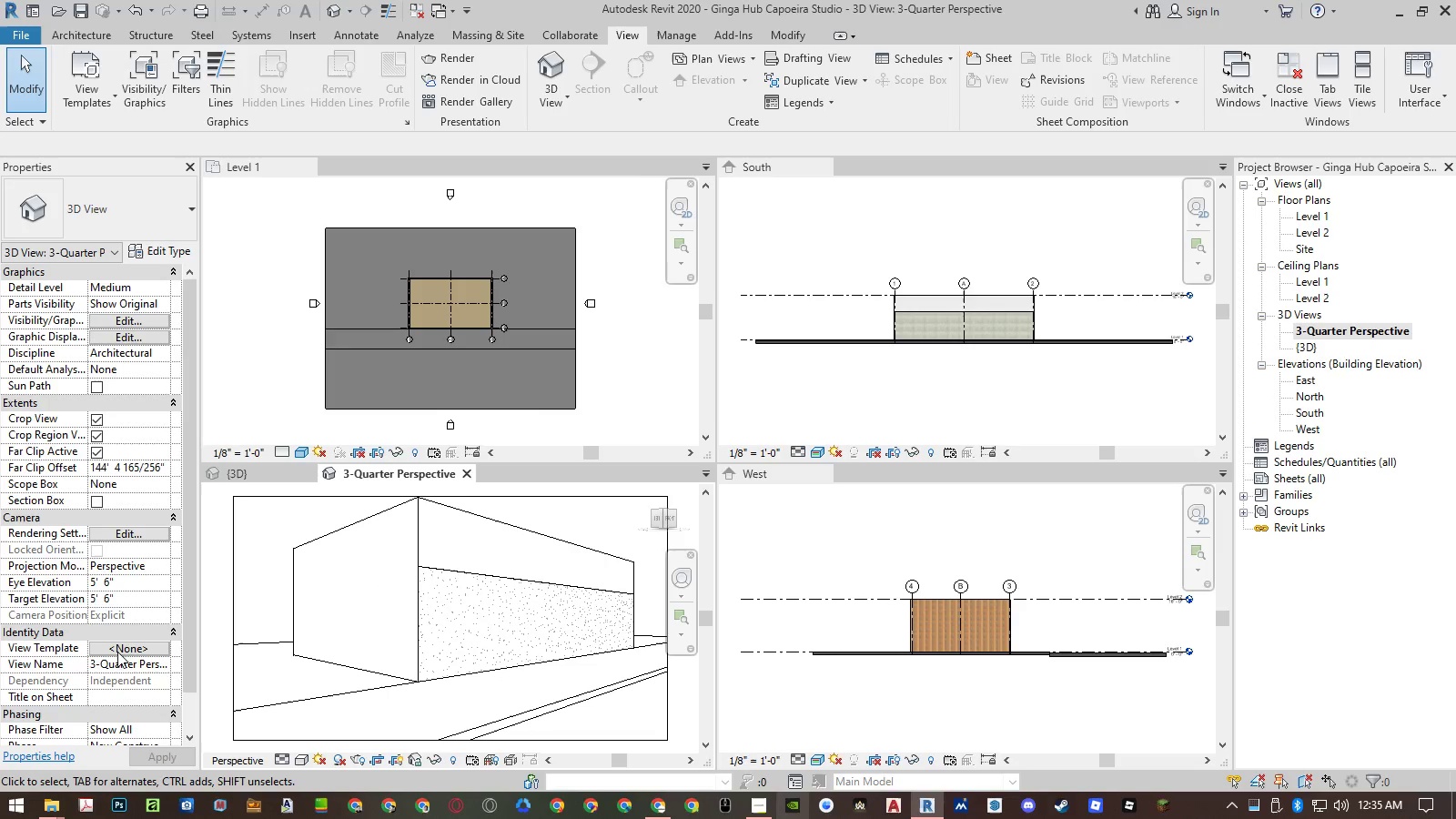 
left_click([117, 640])
 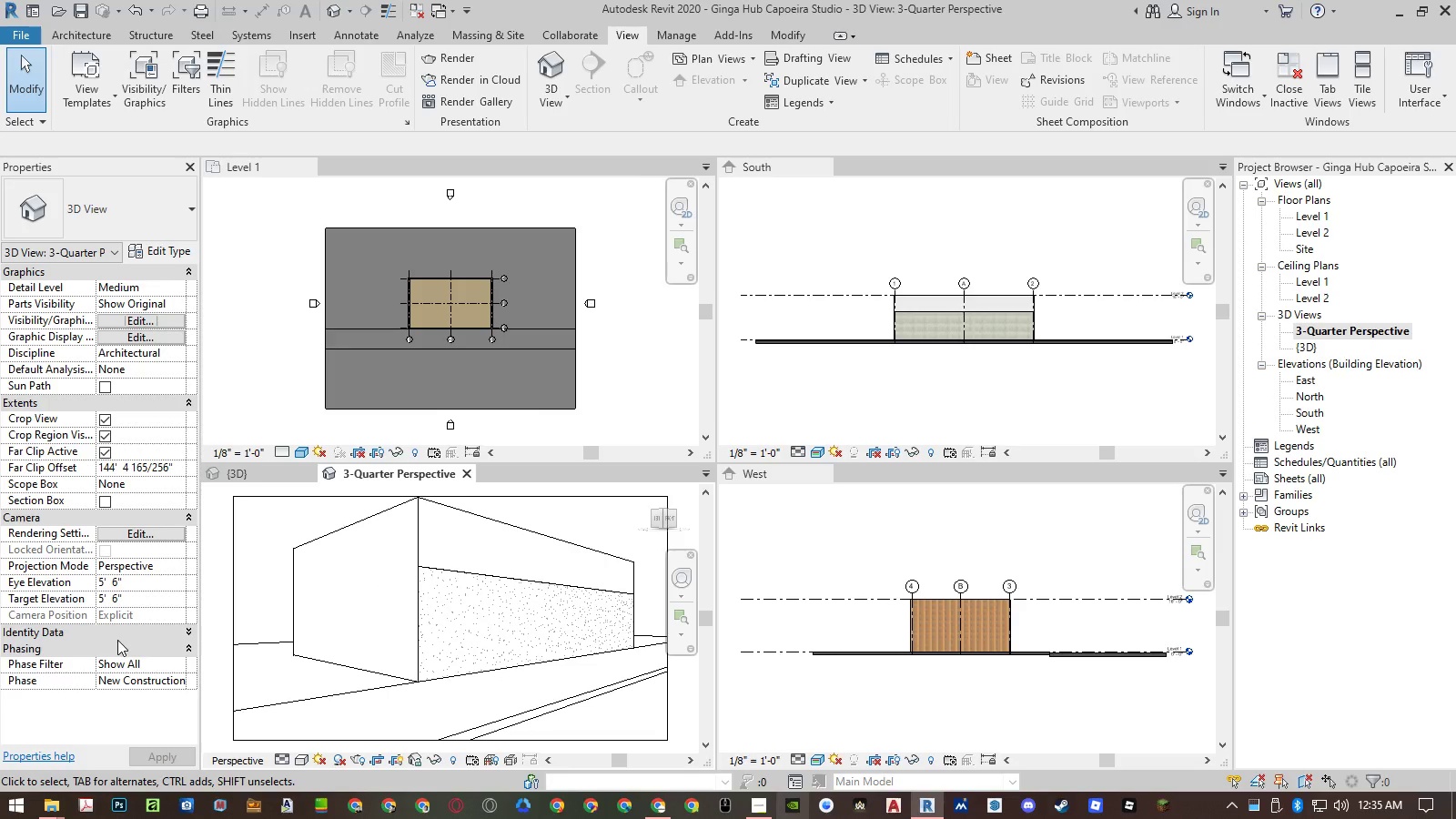 
left_click([117, 640])
 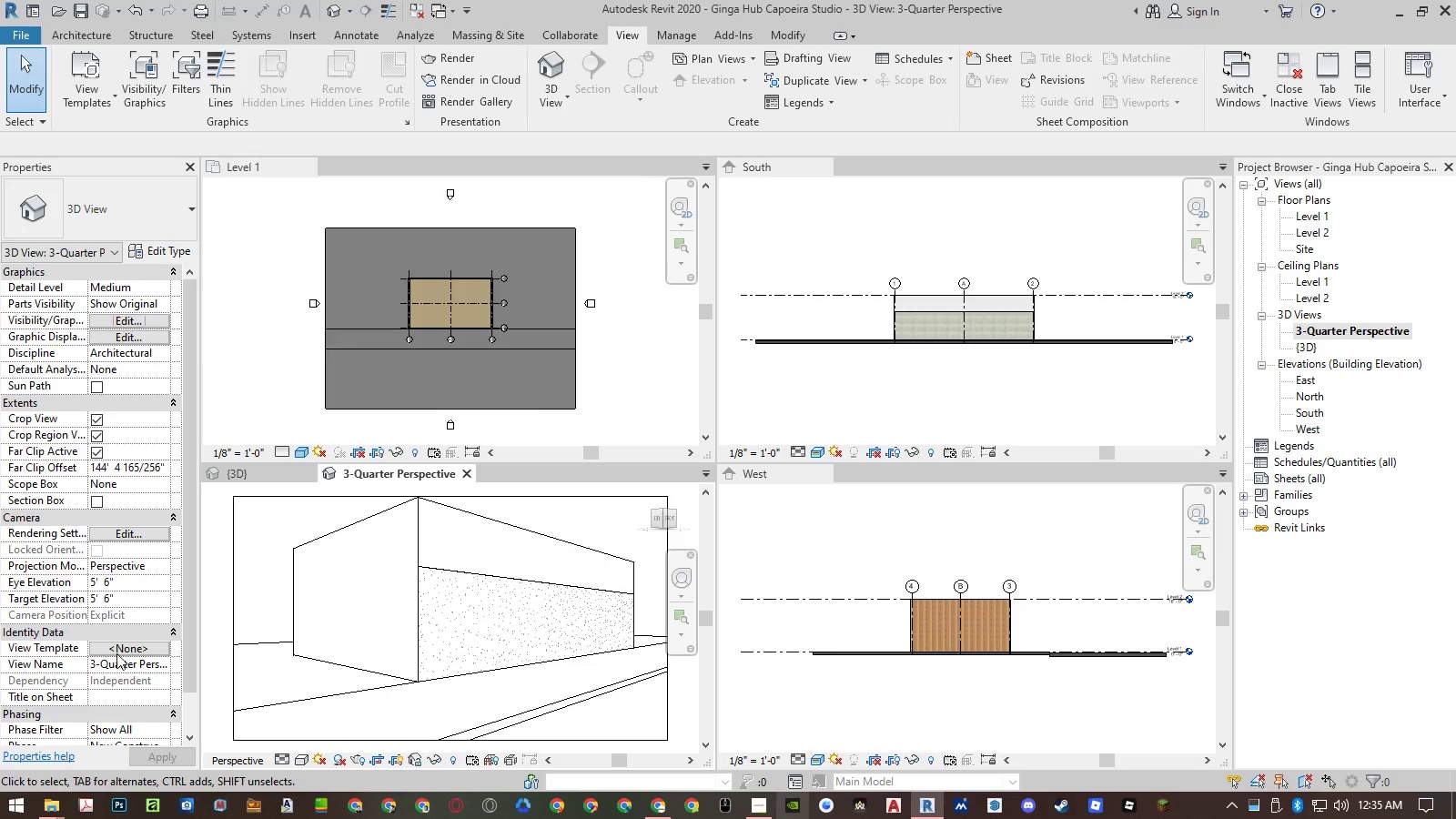 
left_click([116, 646])
 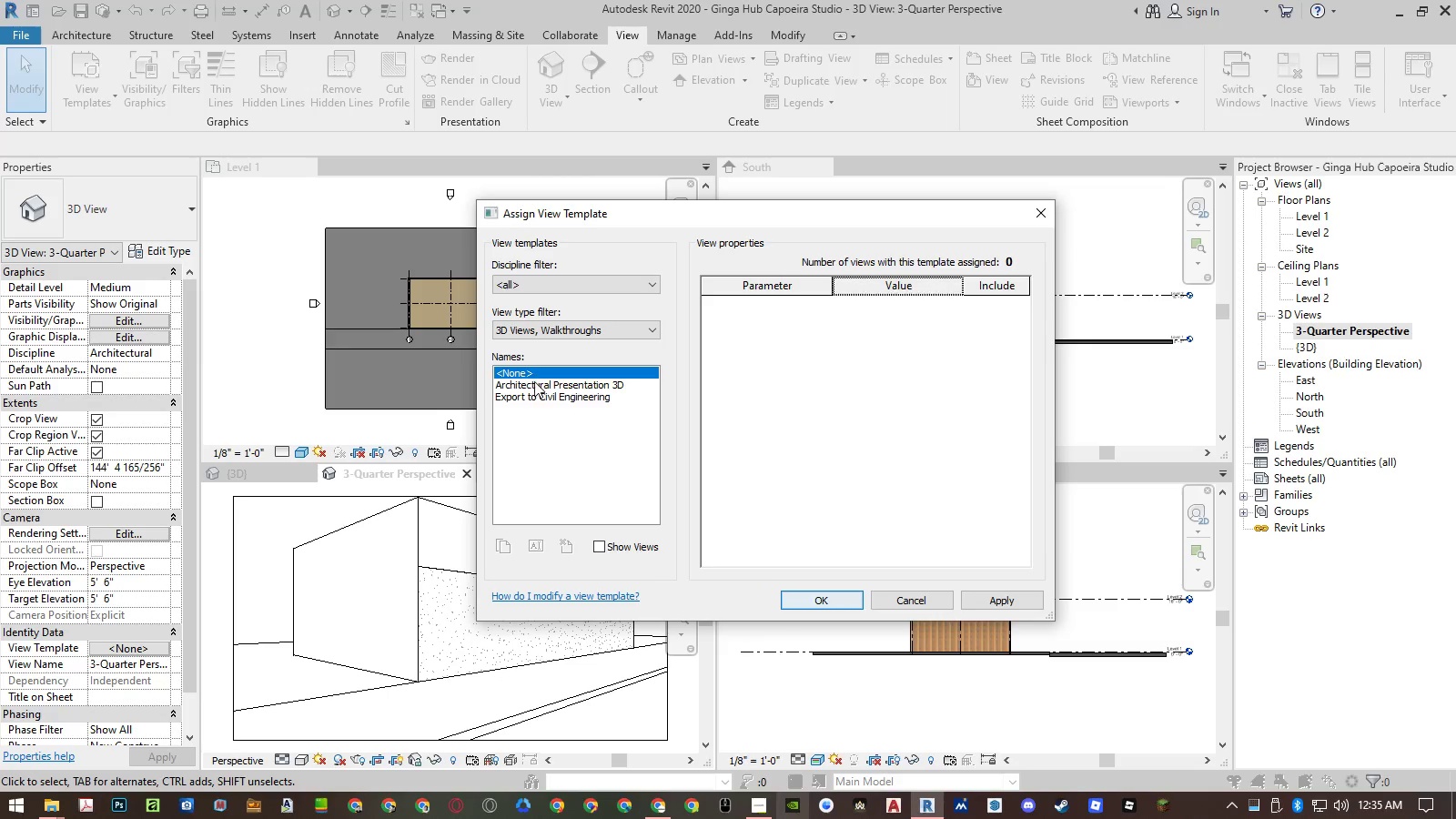 
left_click([532, 380])
 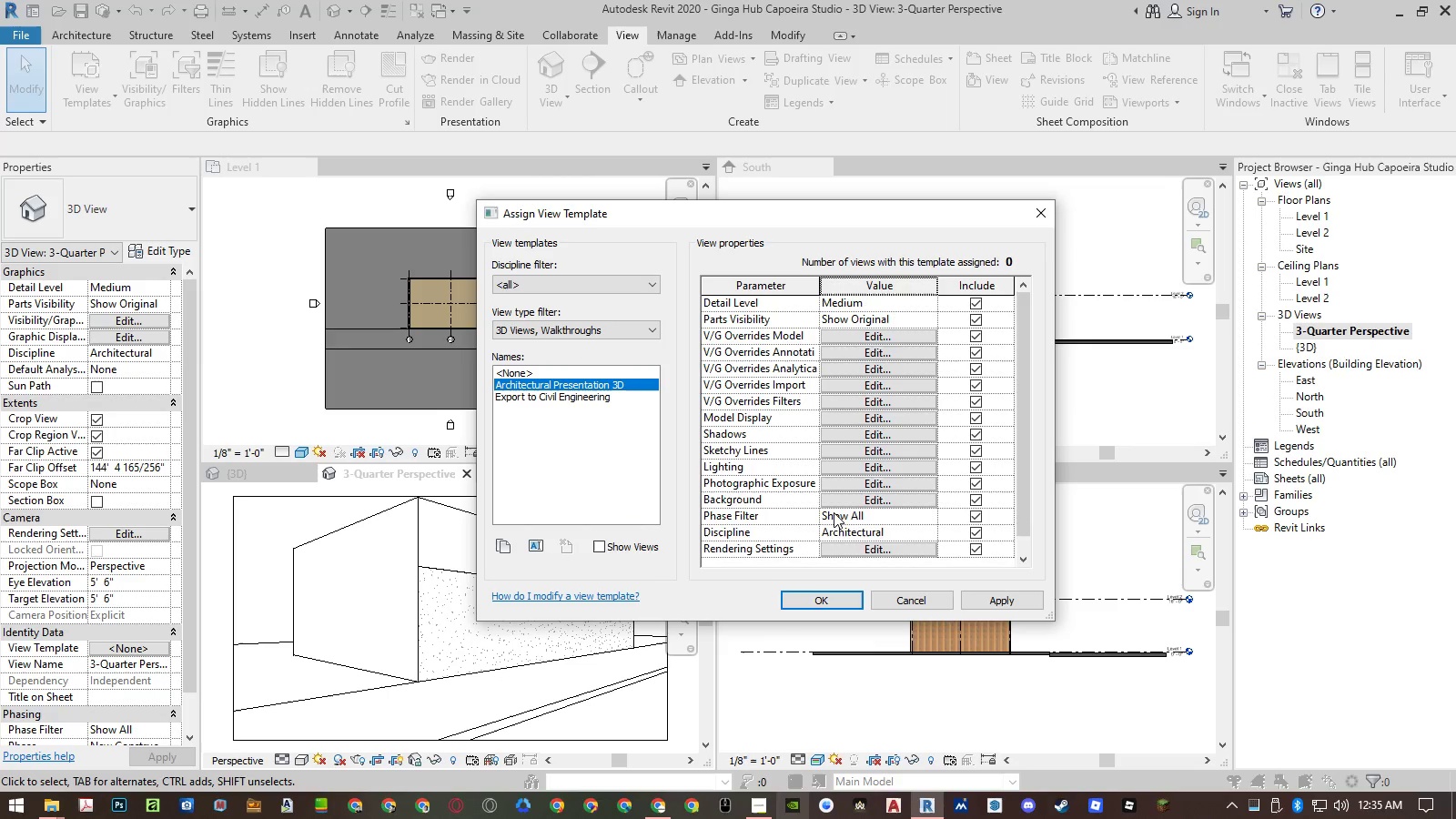 
wait(5.83)
 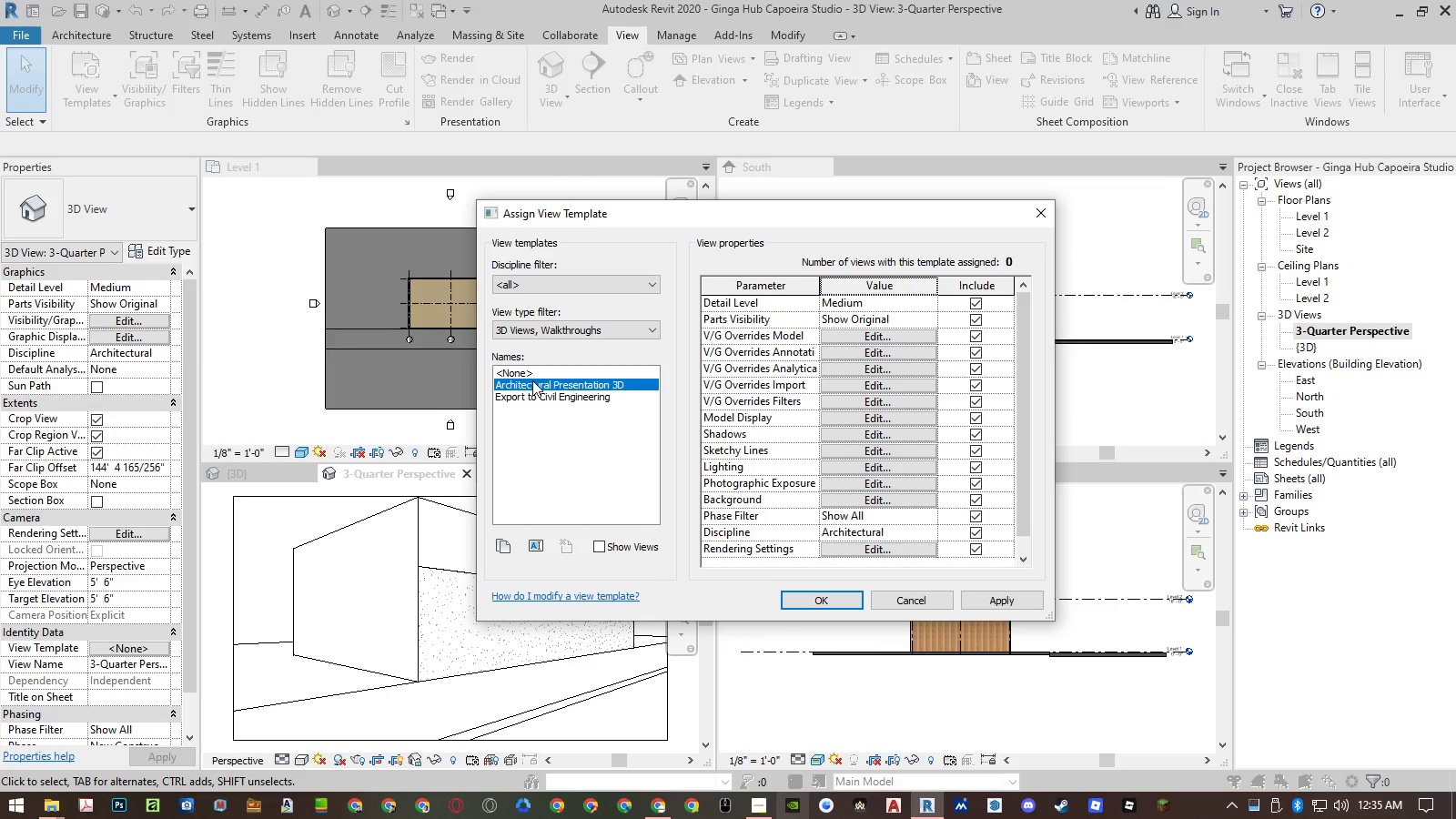 
left_click([823, 601])
 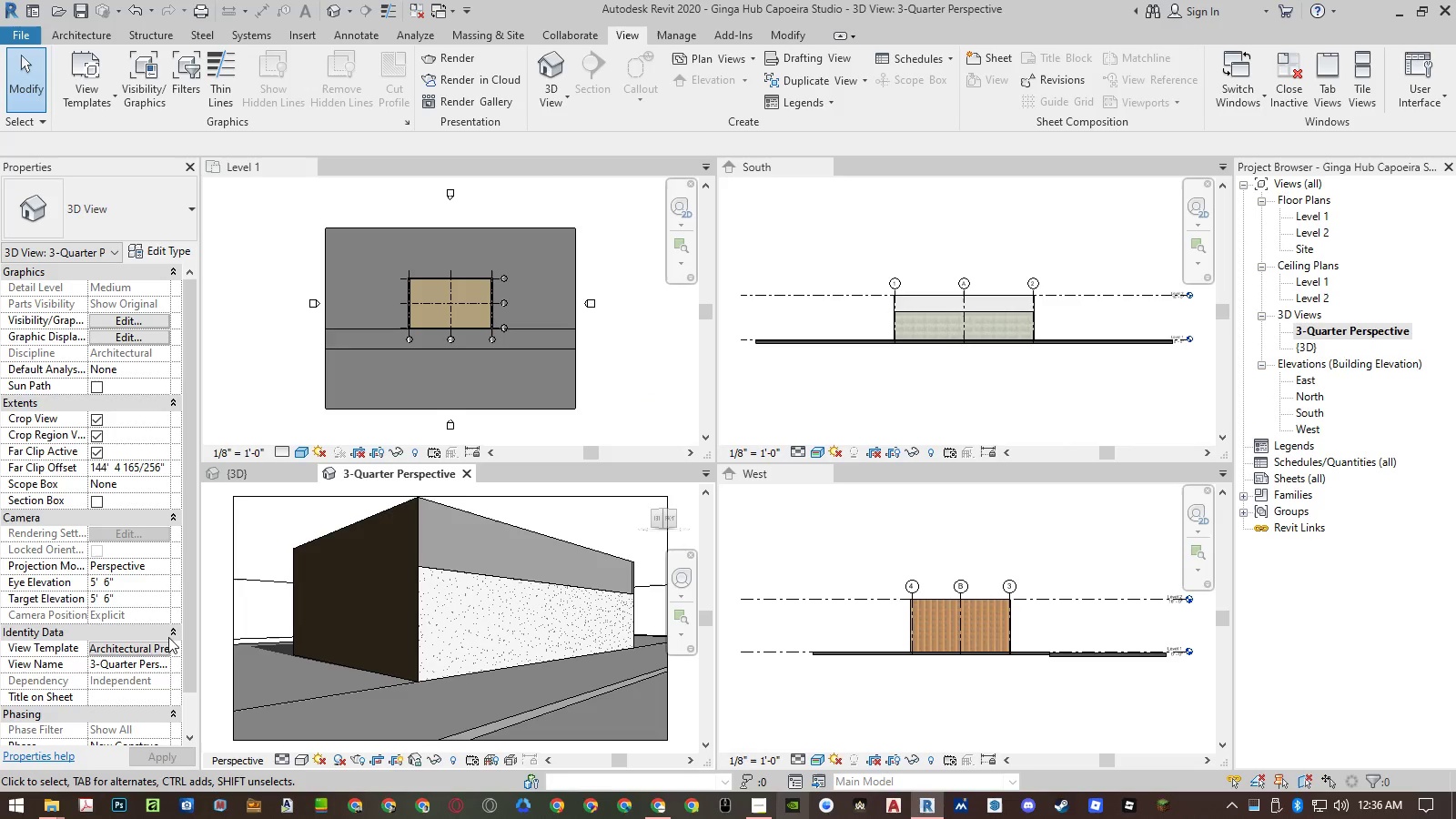 
left_click([138, 648])
 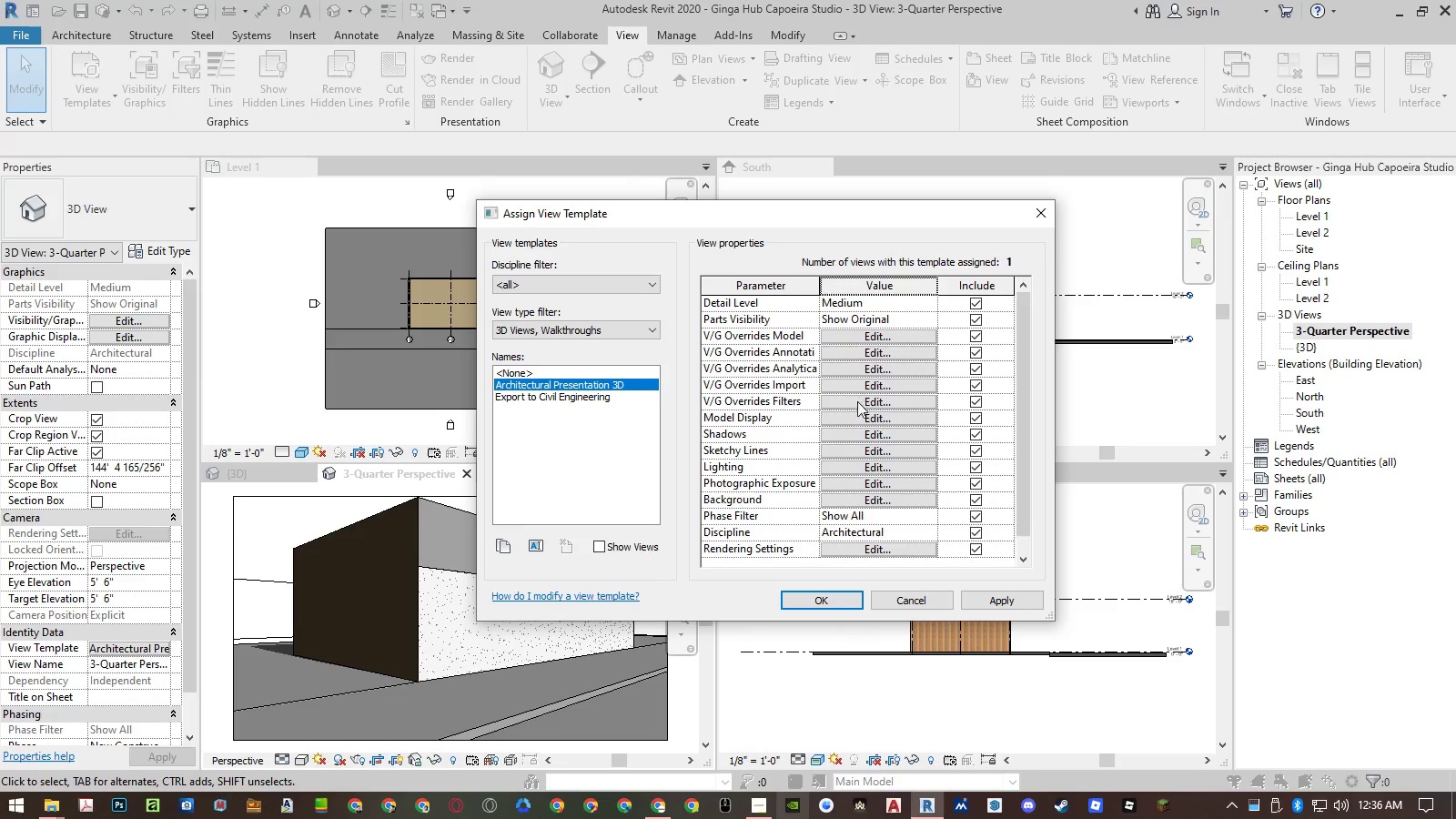 
left_click([856, 418])
 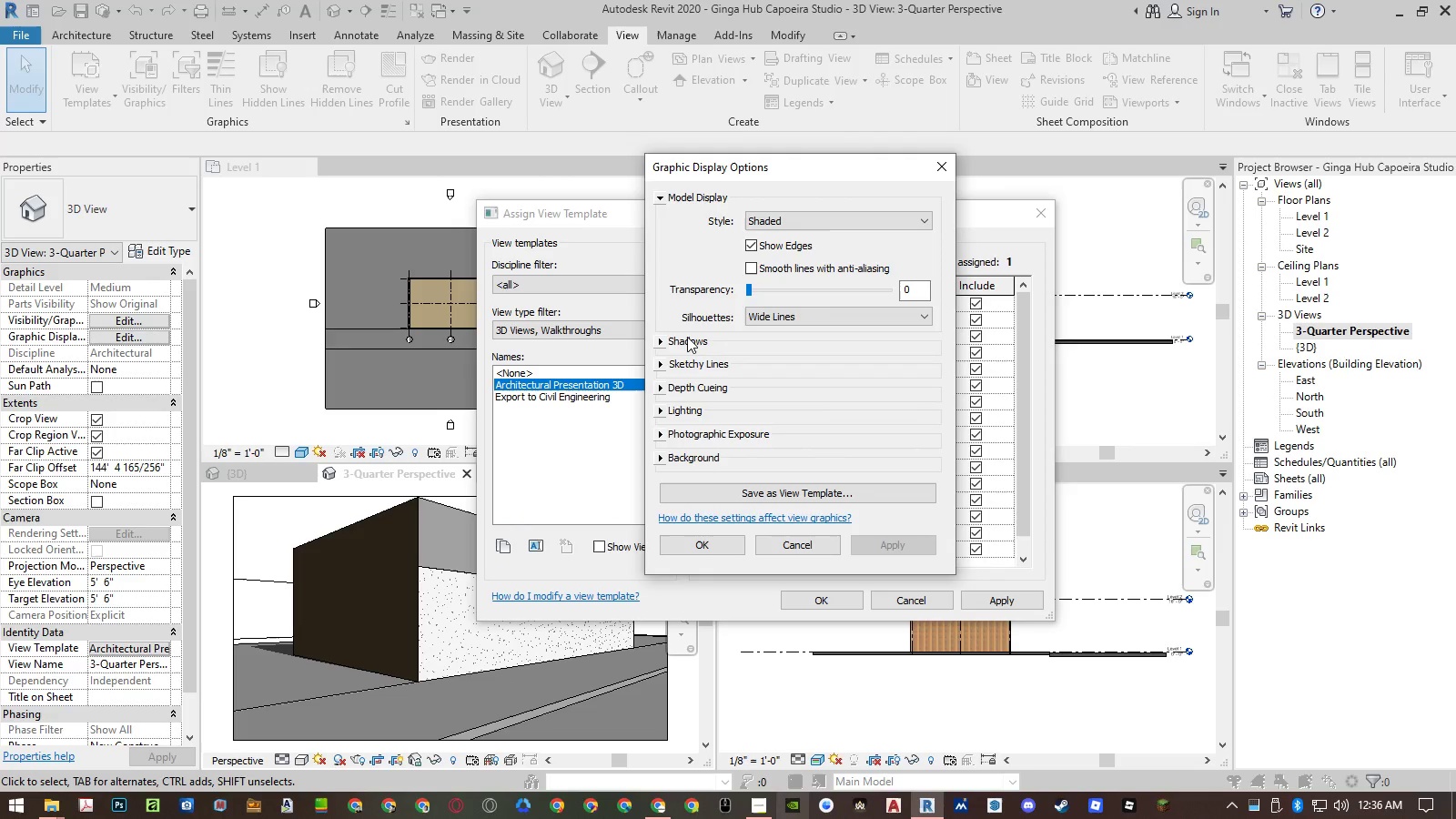 
wait(6.47)
 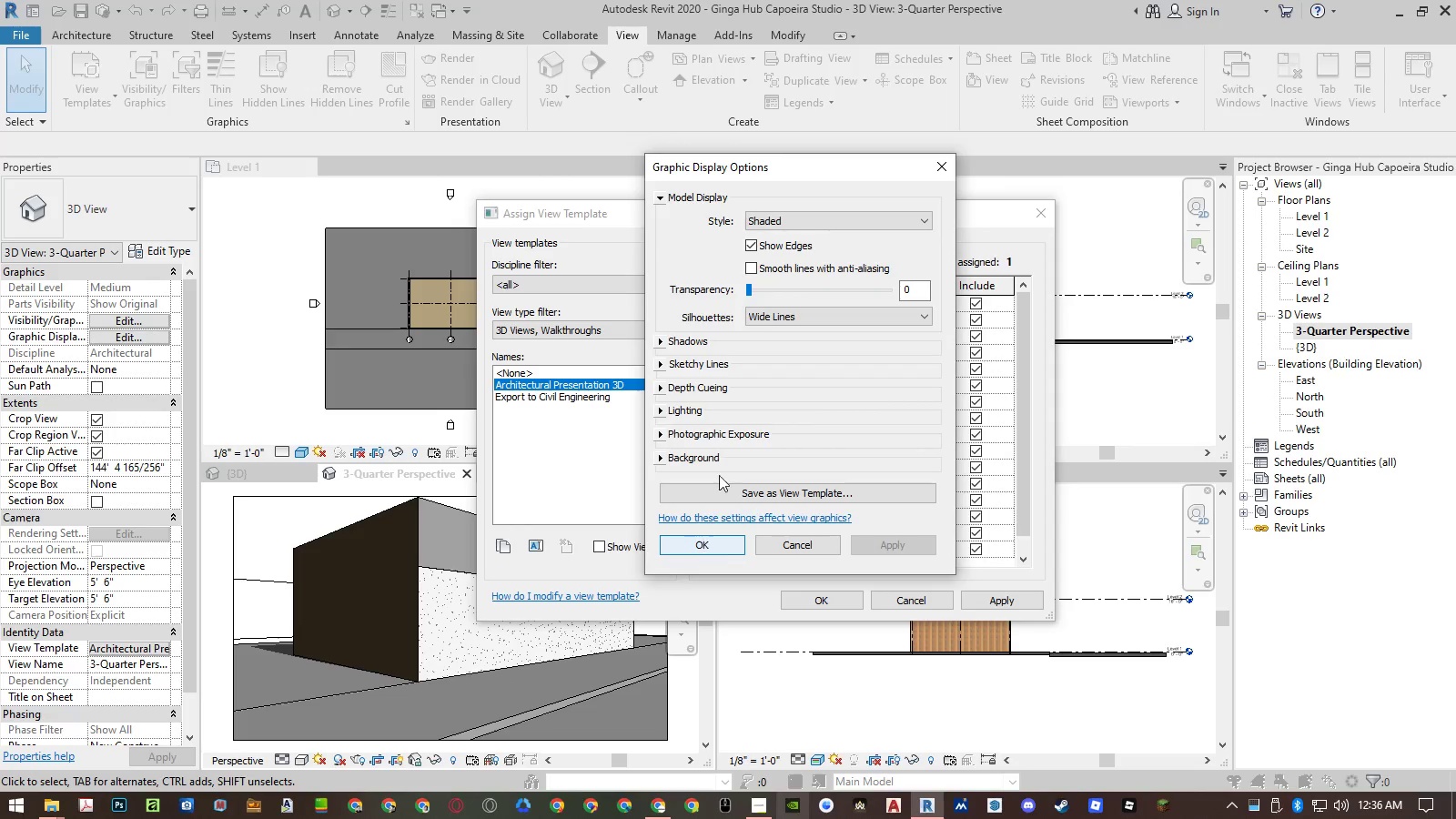 
left_click([804, 541])
 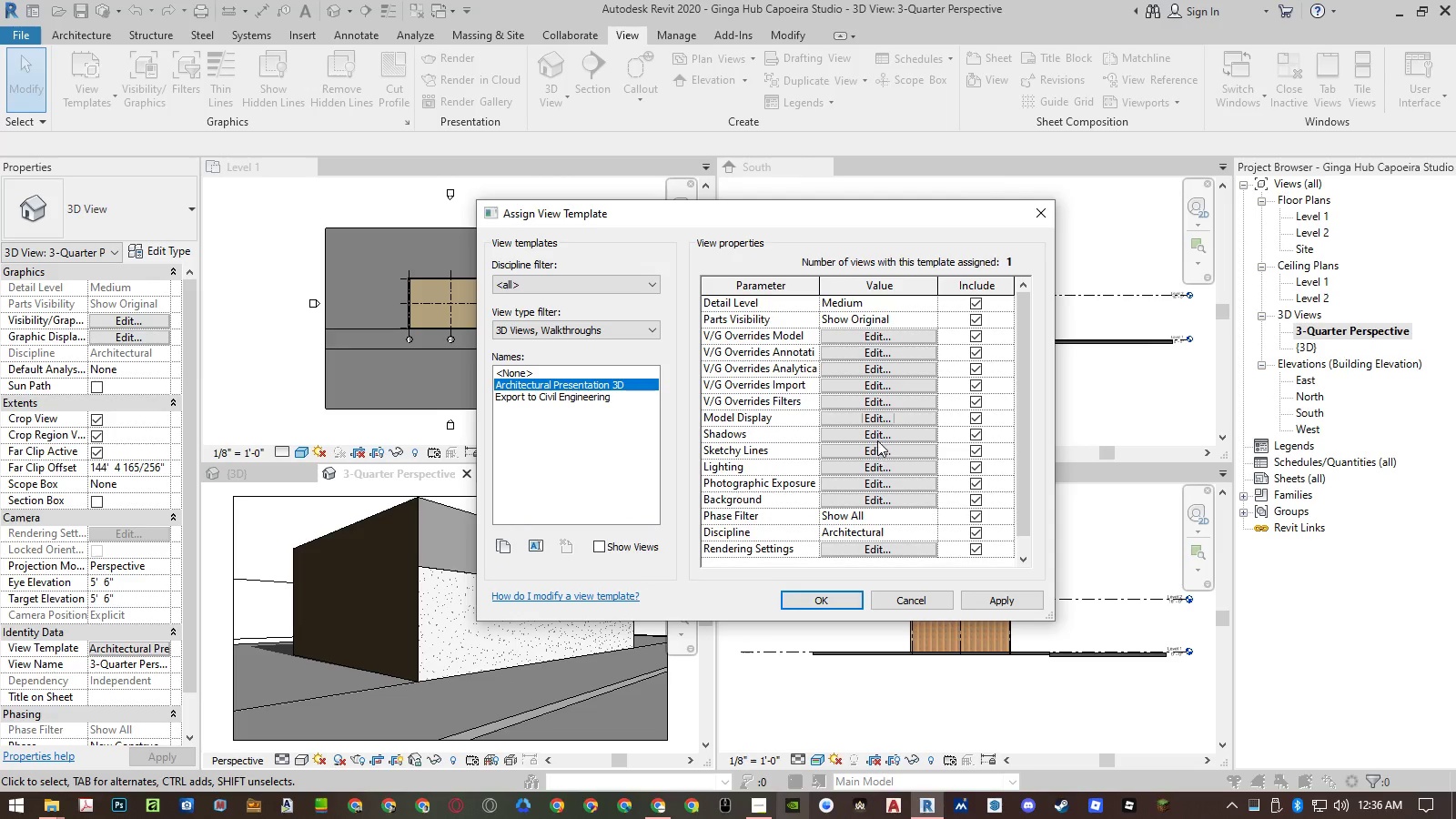 
left_click([876, 436])
 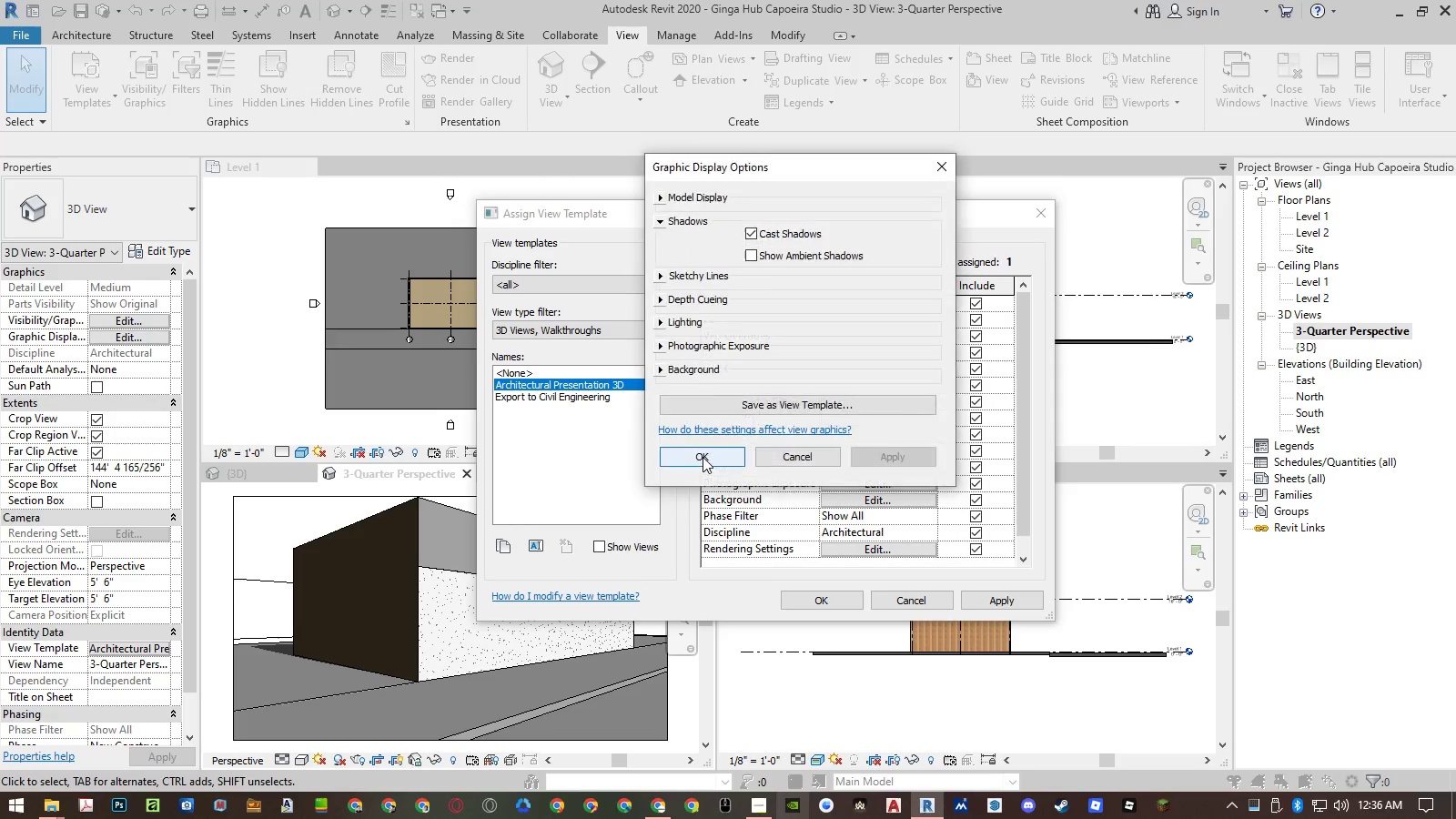 
left_click([703, 457])
 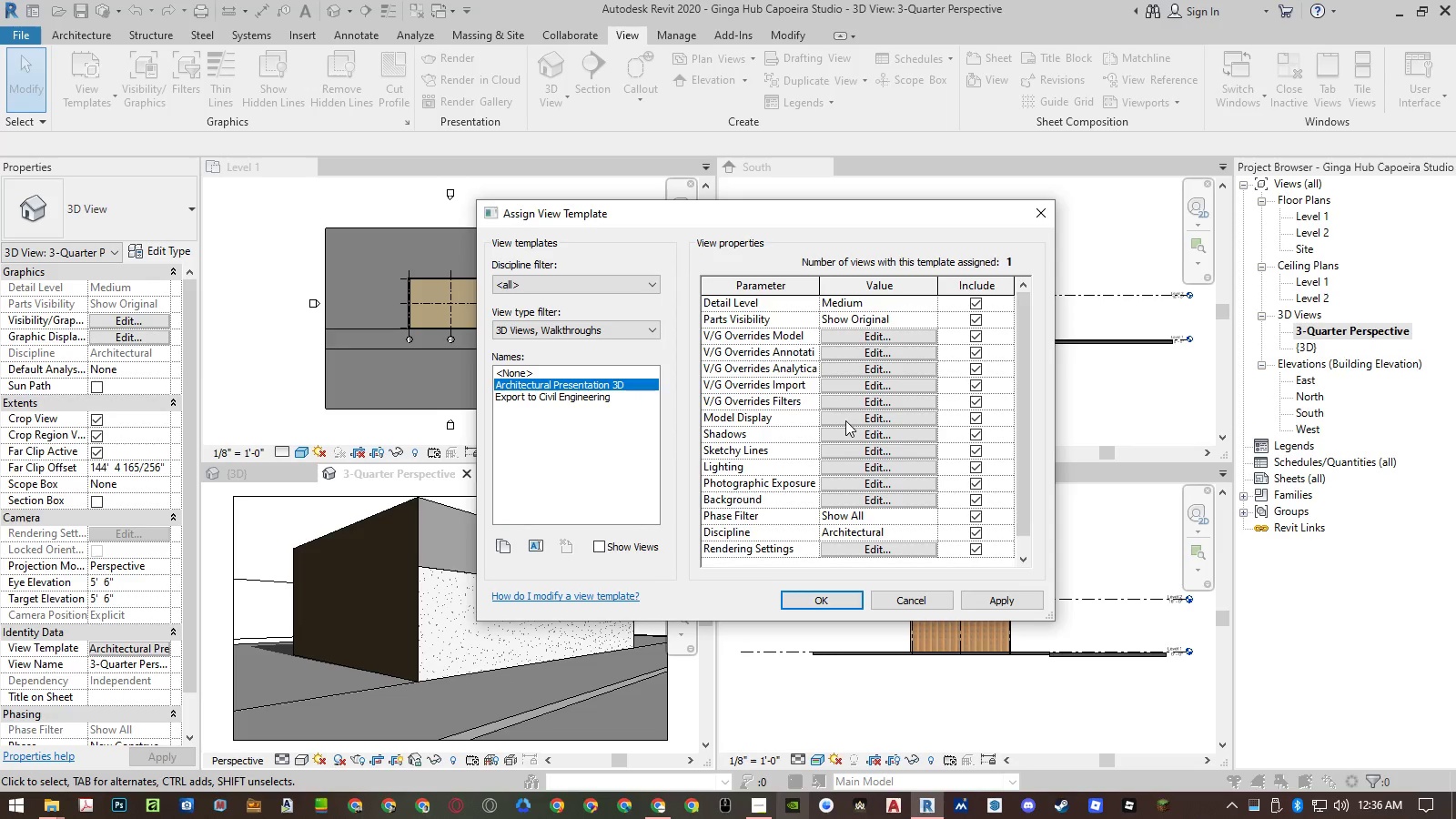 
left_click([845, 420])
 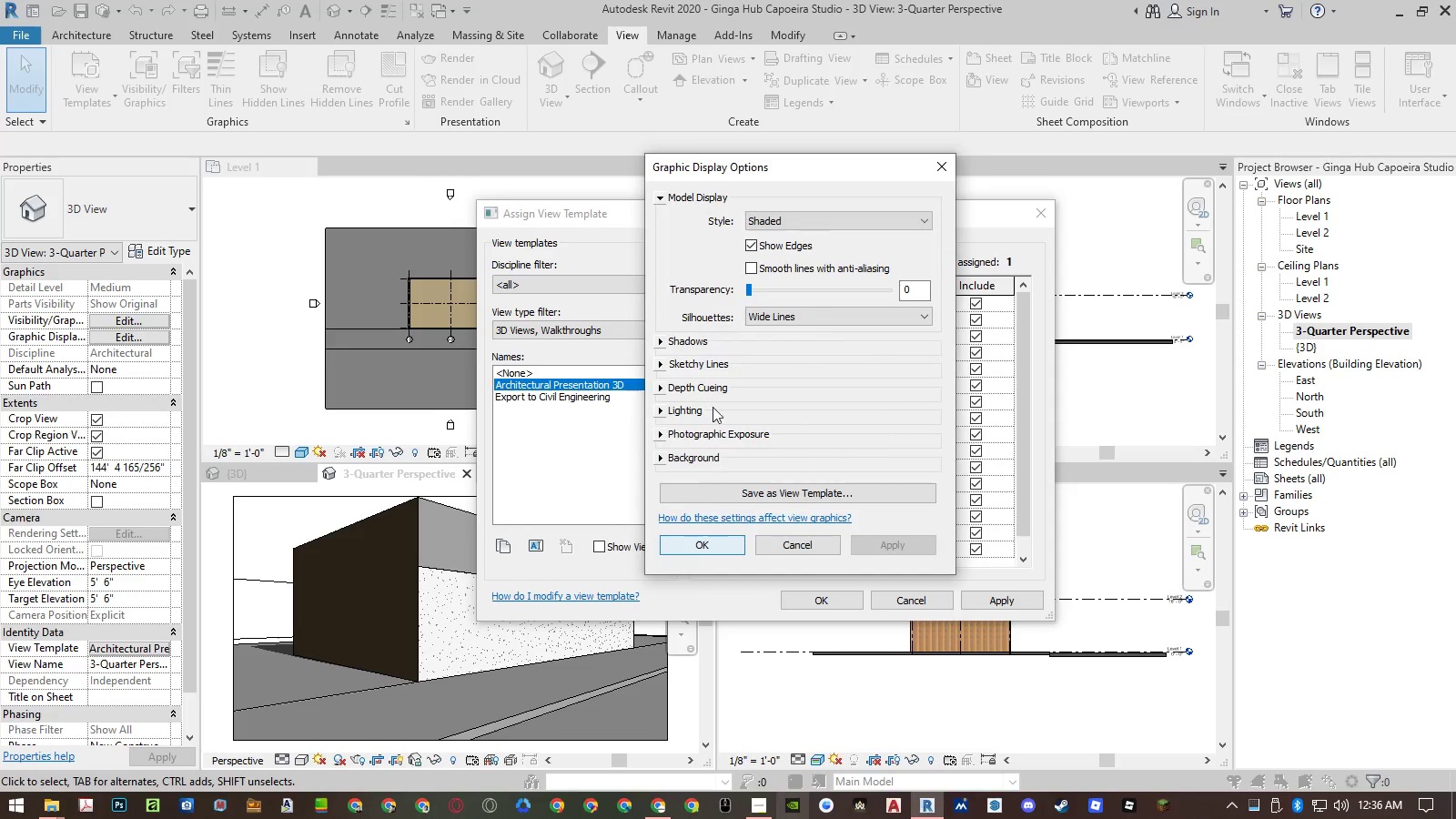 
left_click([781, 219])
 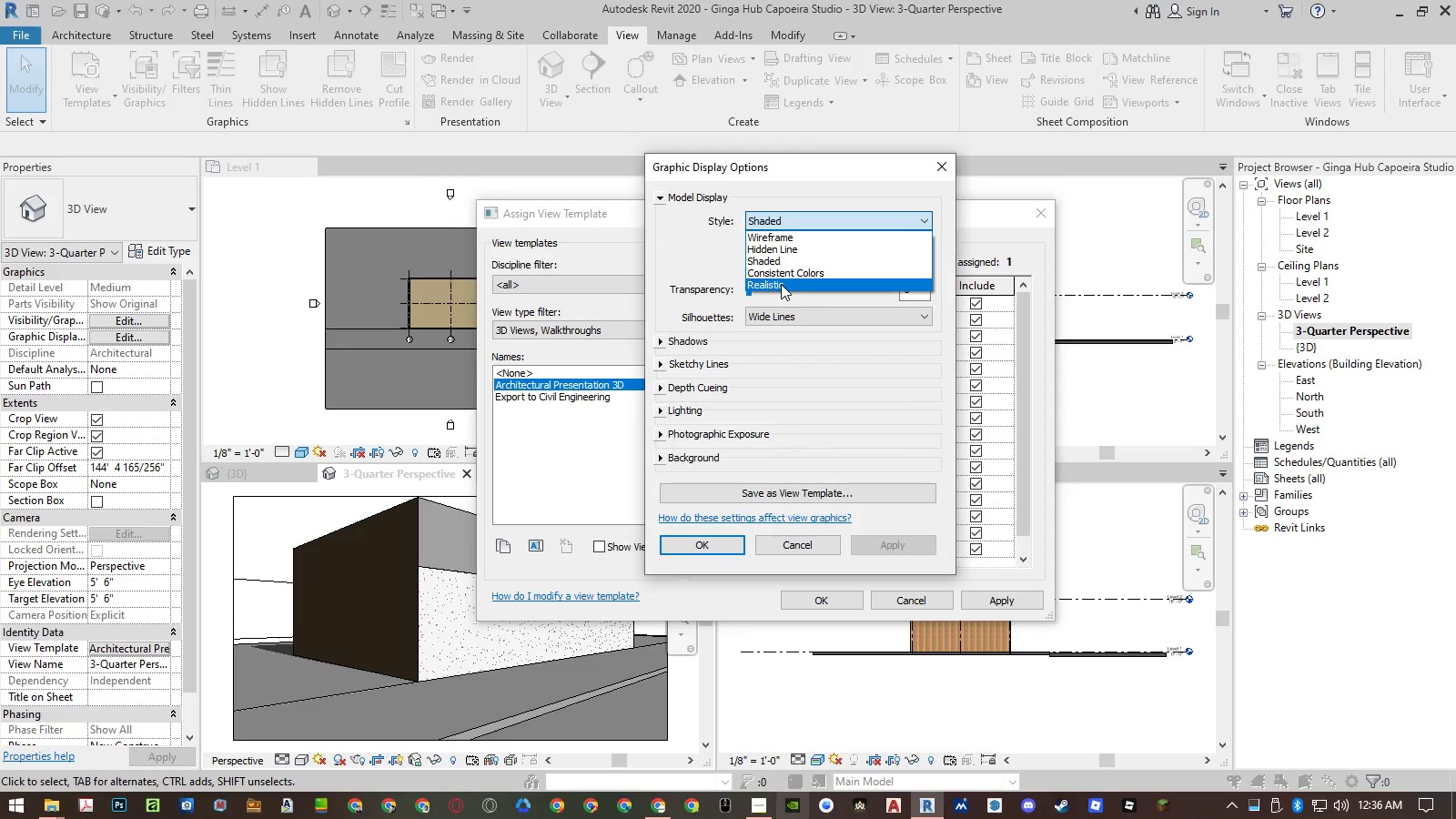 
left_click([781, 284])
 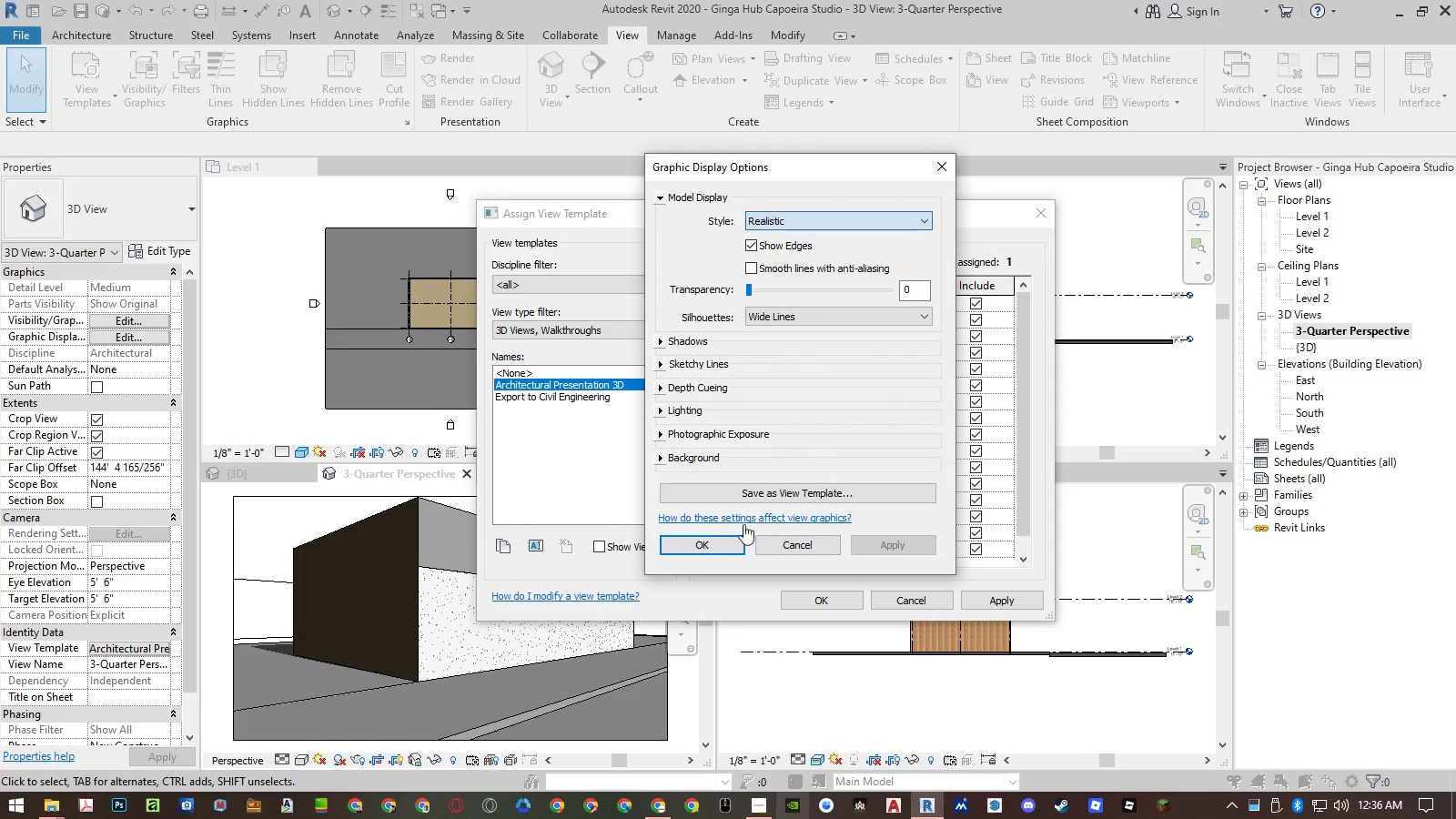 
left_click([712, 546])
 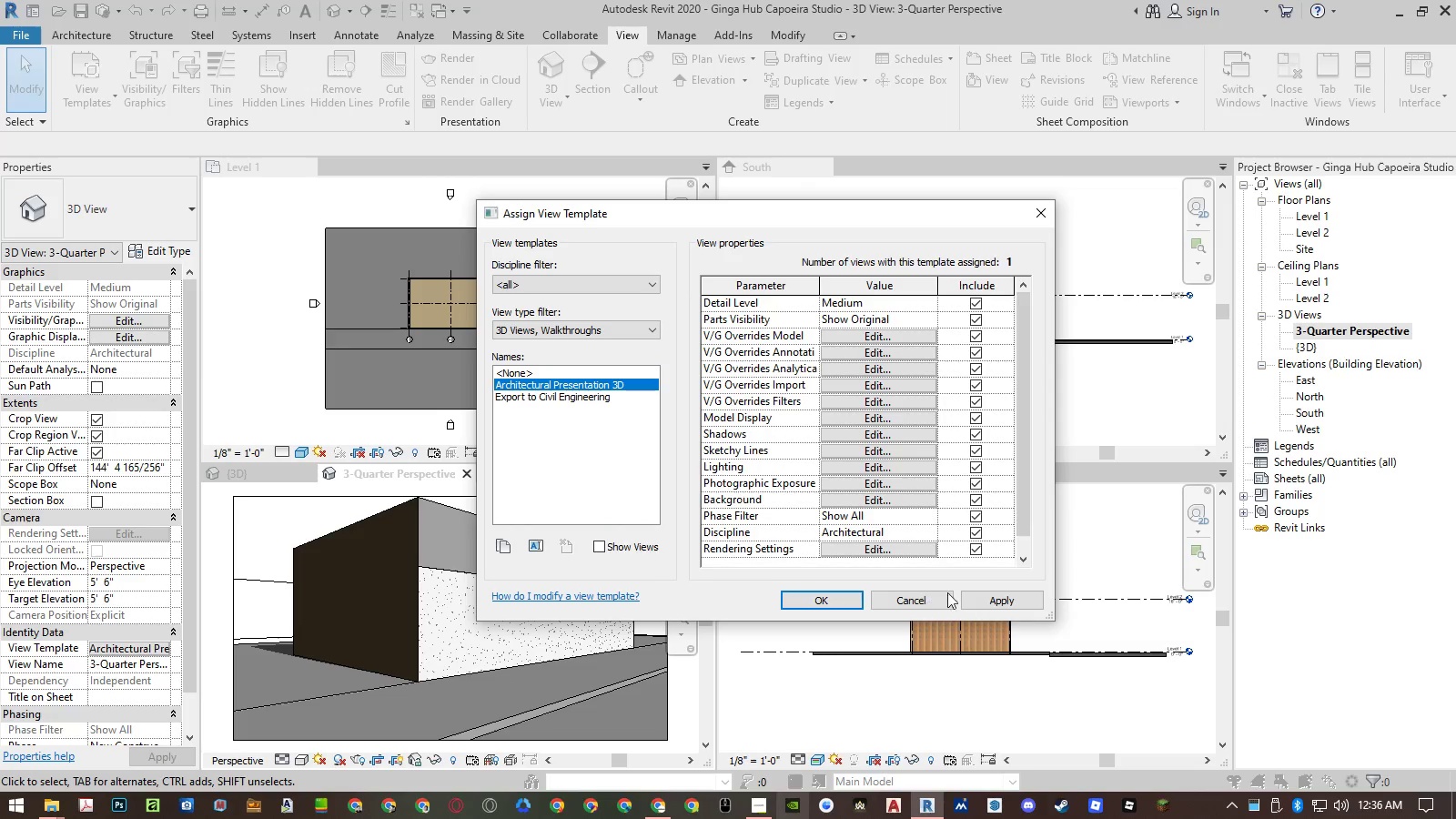 
left_click([991, 596])
 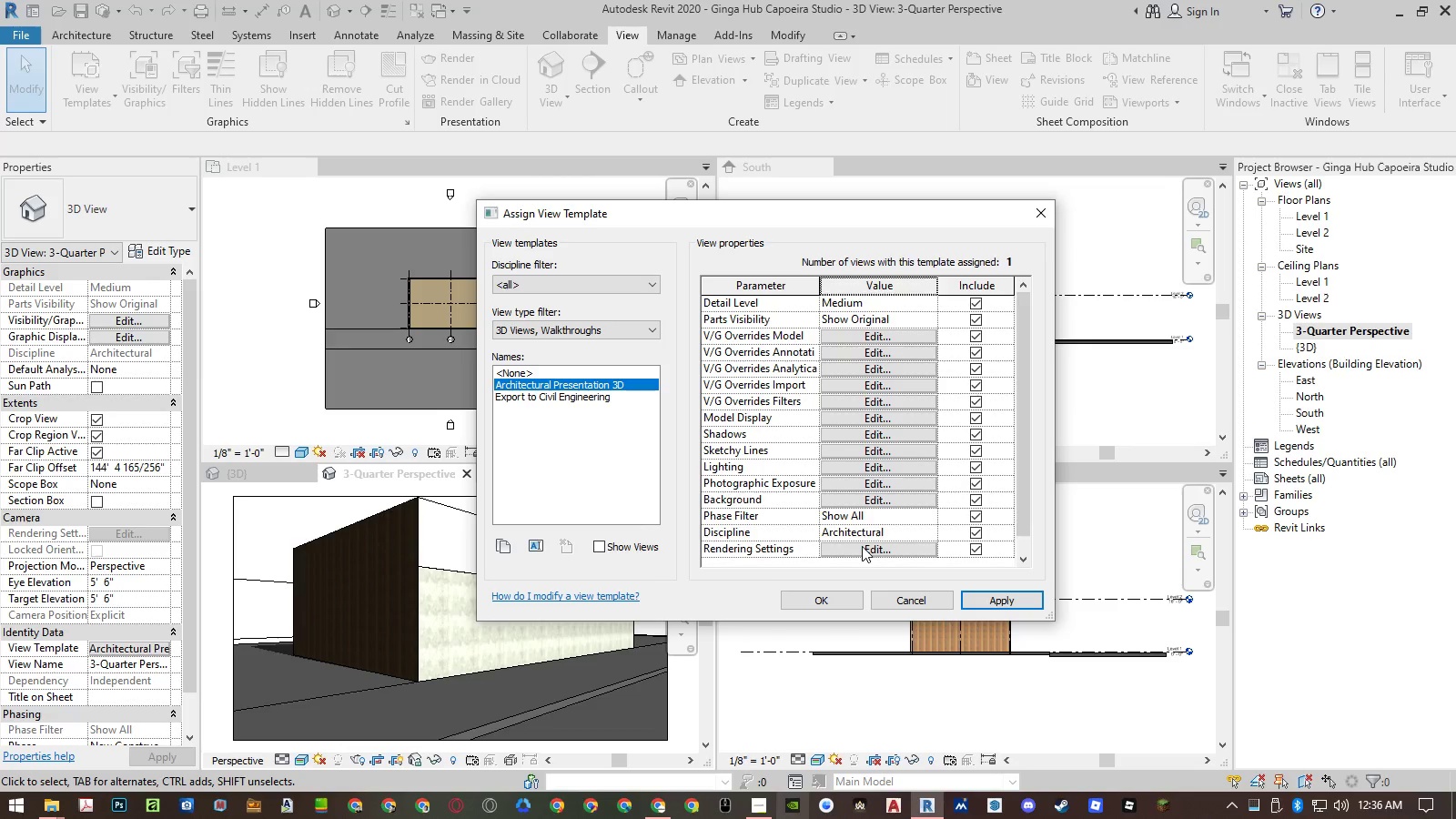 
wait(6.14)
 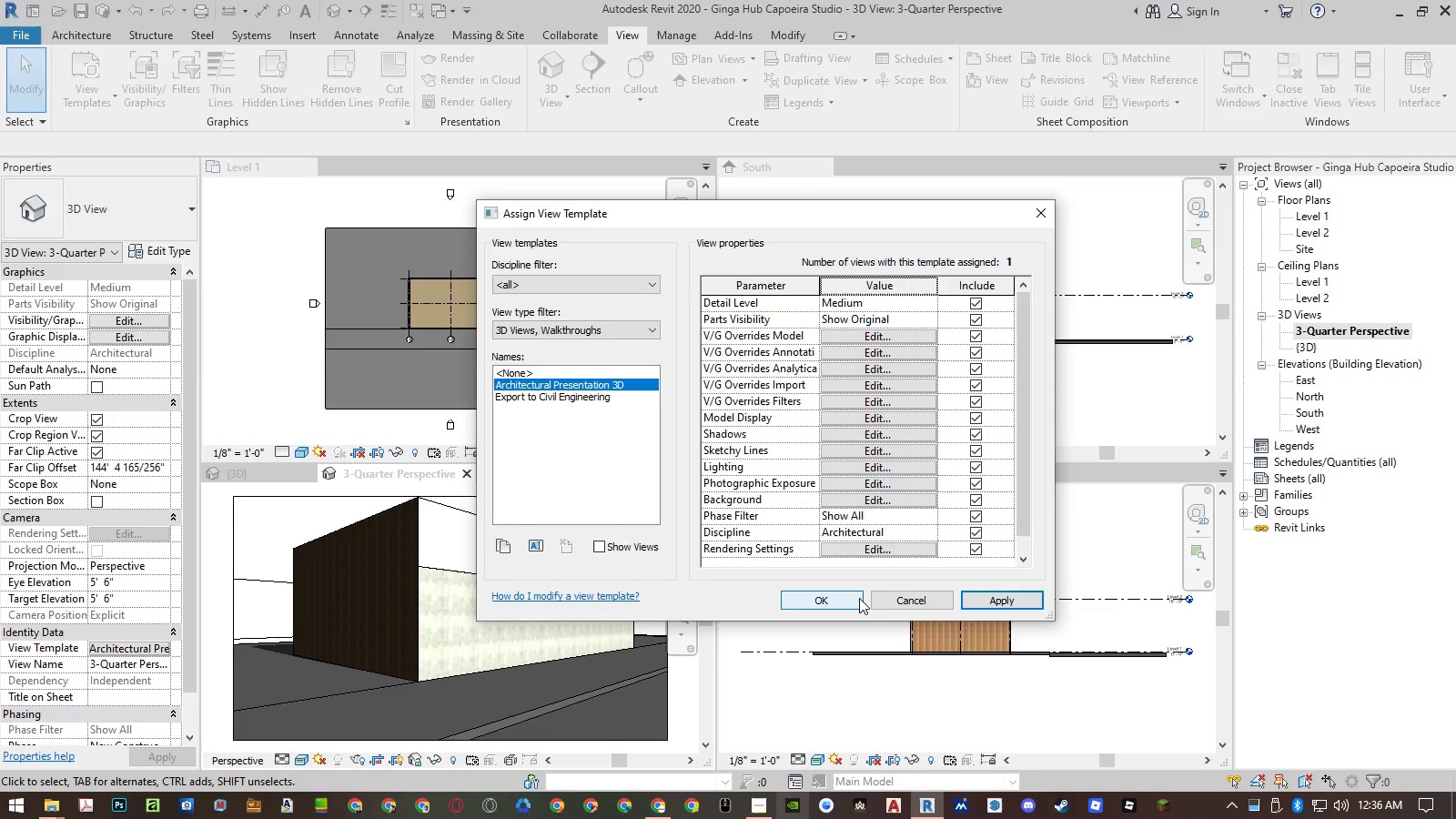 
left_click([866, 470])
 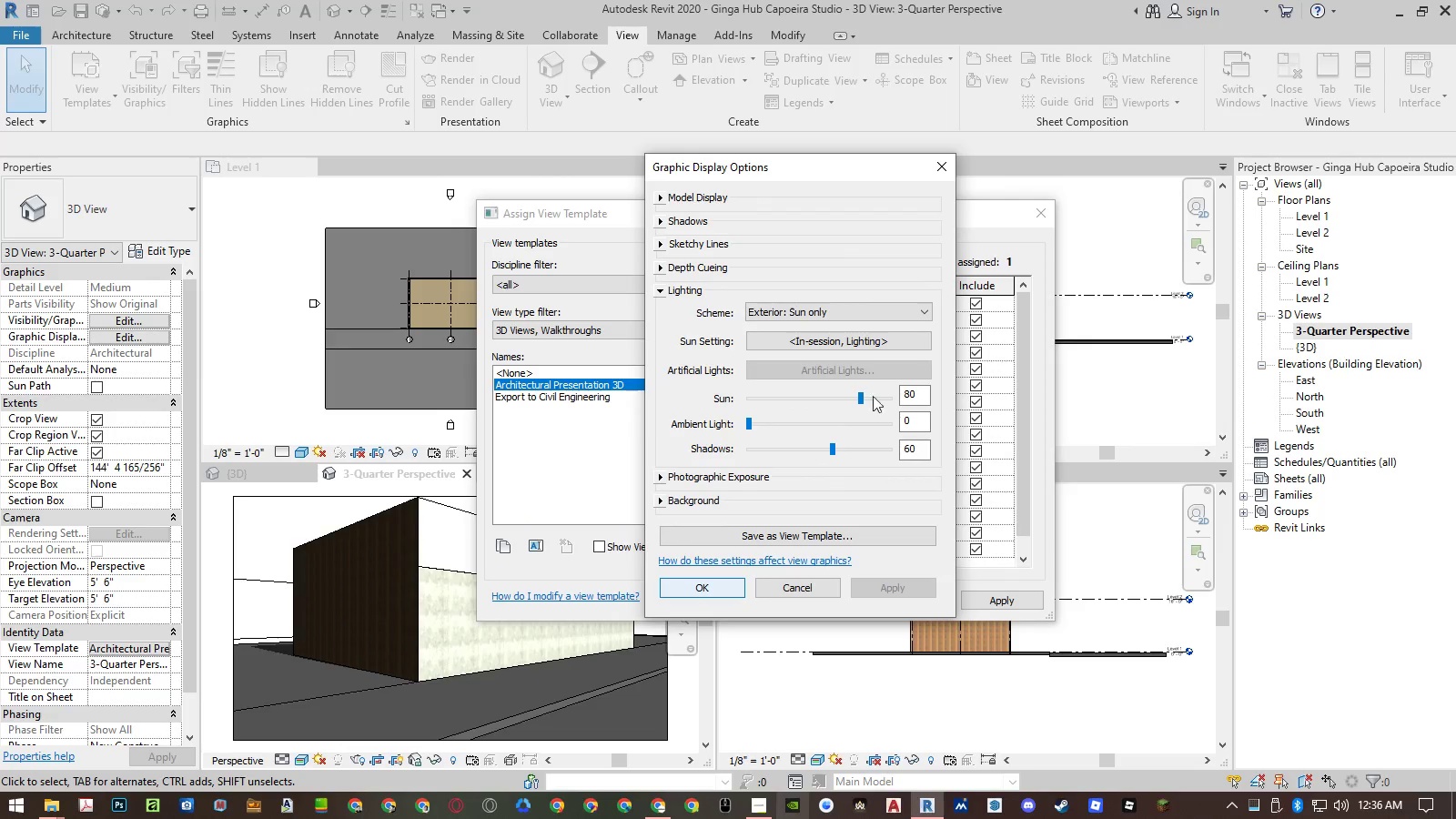 
double_click([918, 394])
 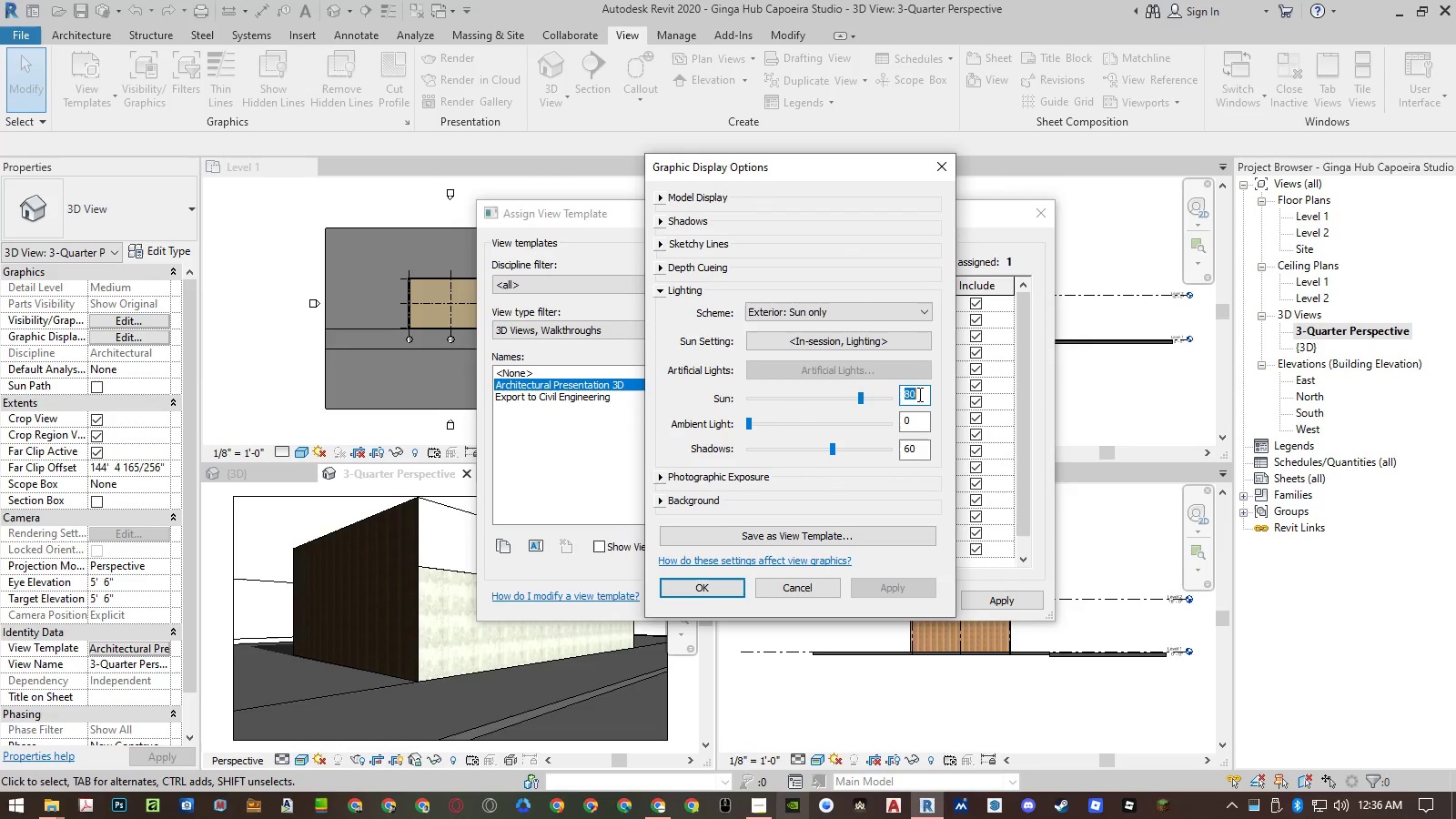 
key(Numpad2)
 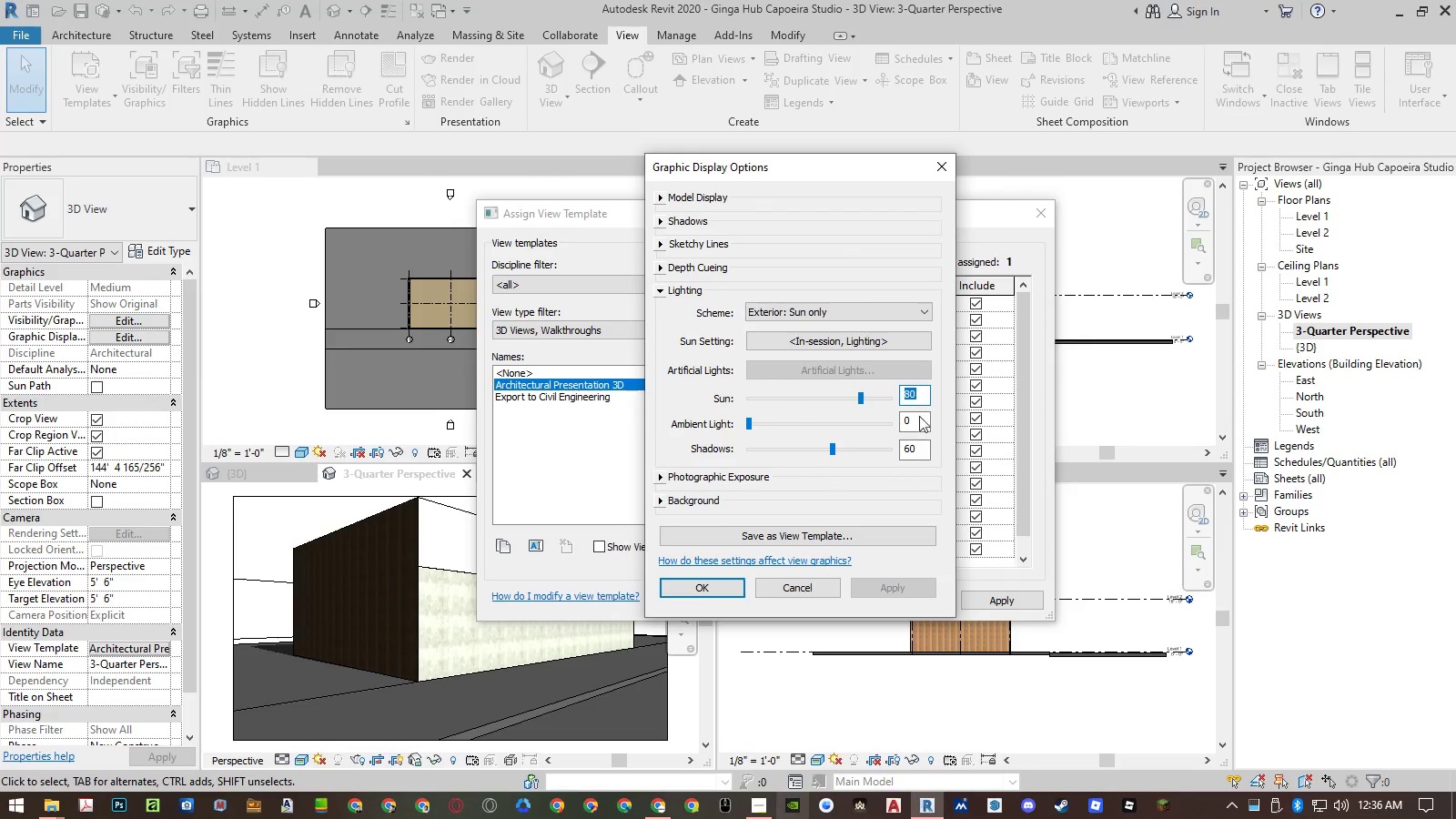 
key(Numpad0)
 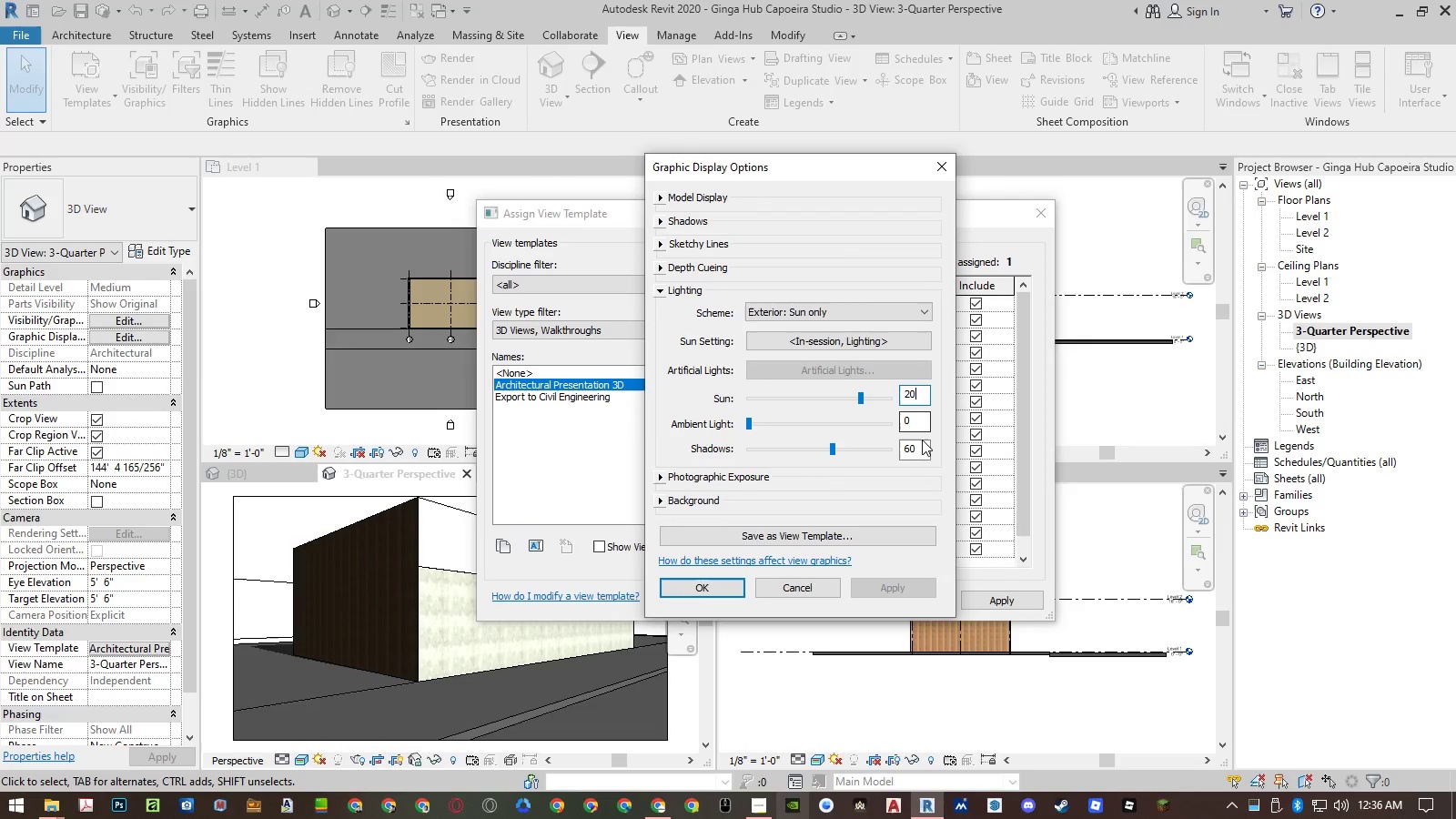 
double_click([922, 440])
 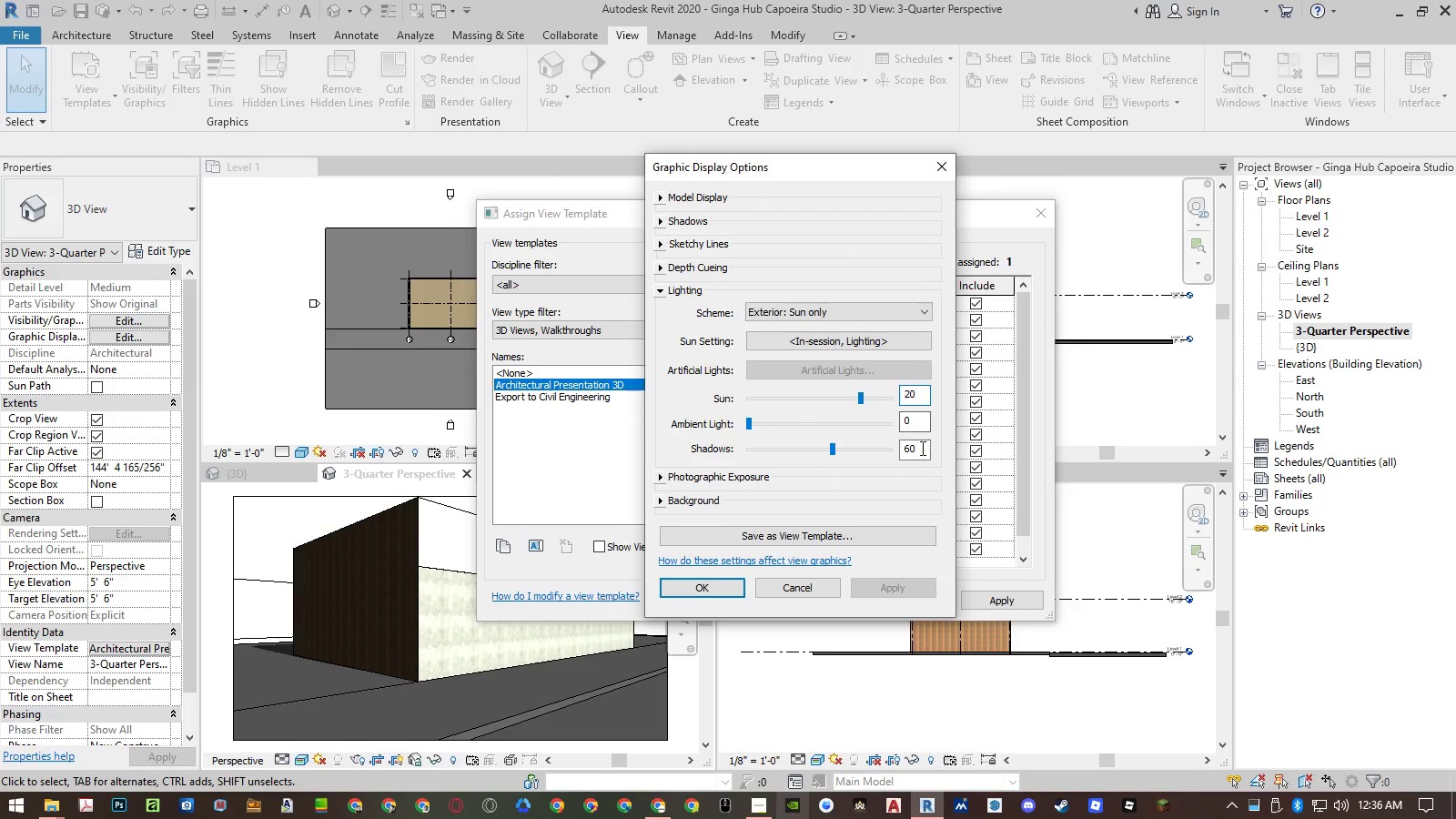 
triple_click([921, 450])
 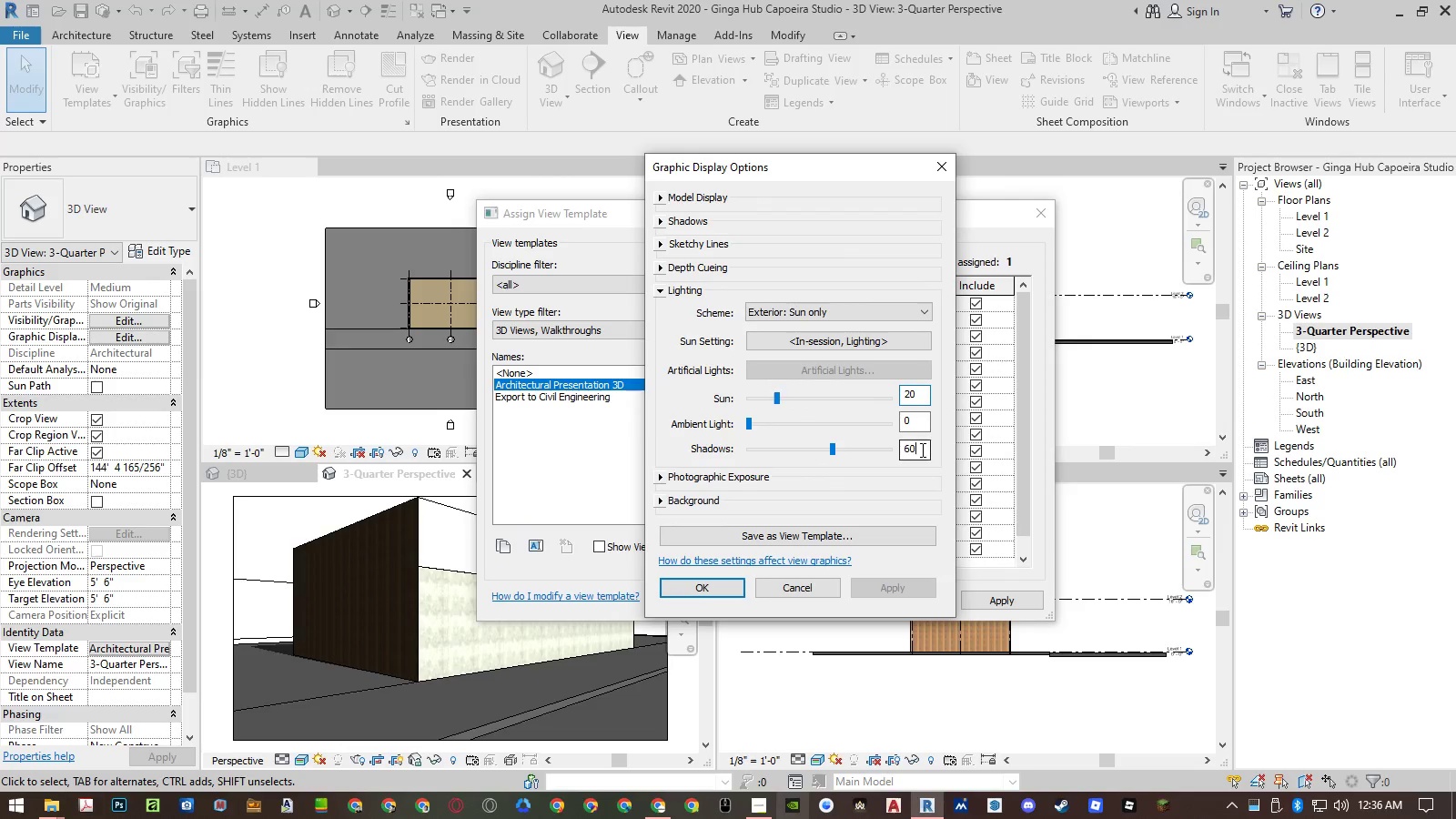 
triple_click([921, 450])
 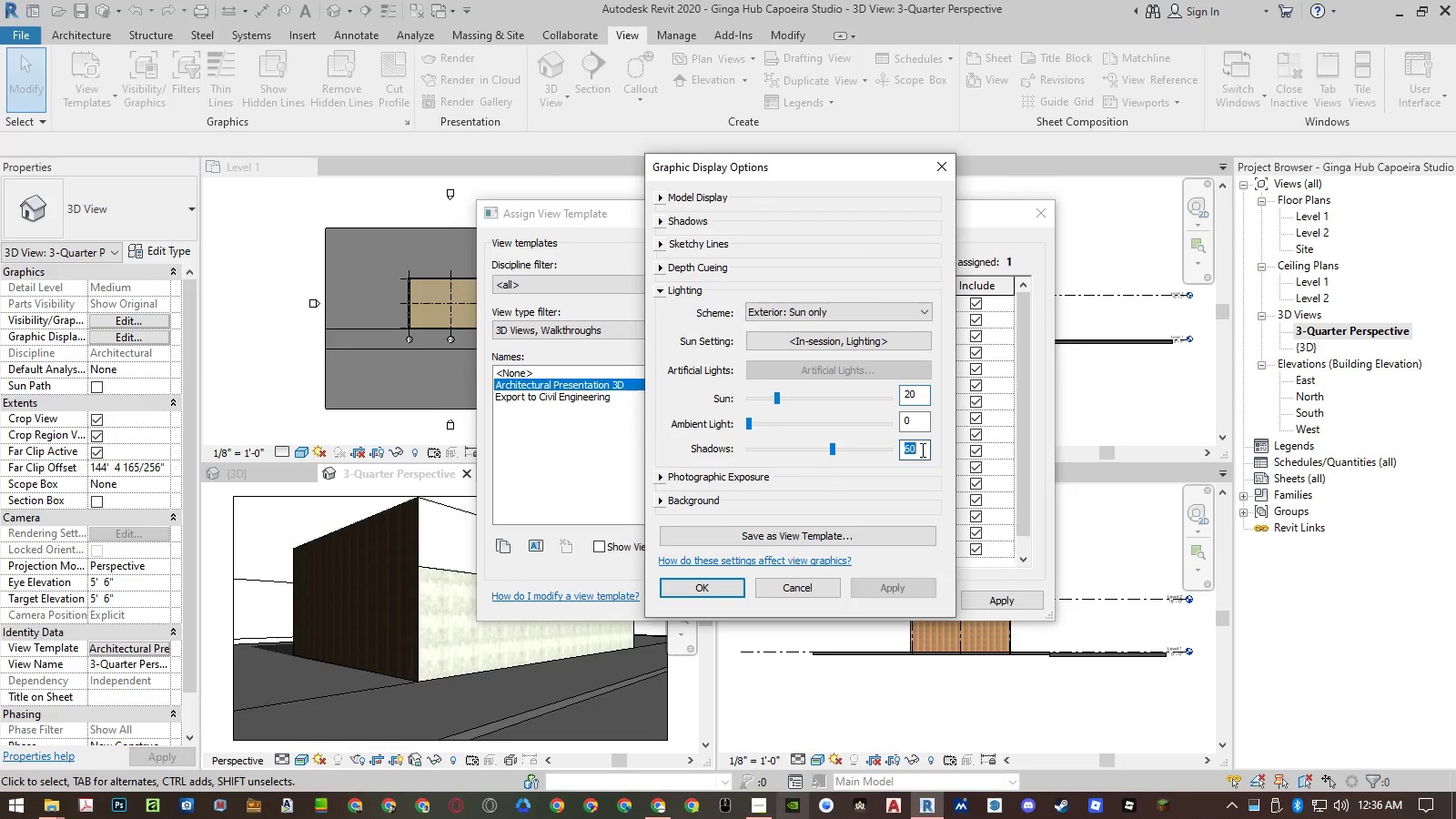 
key(Numpad2)
 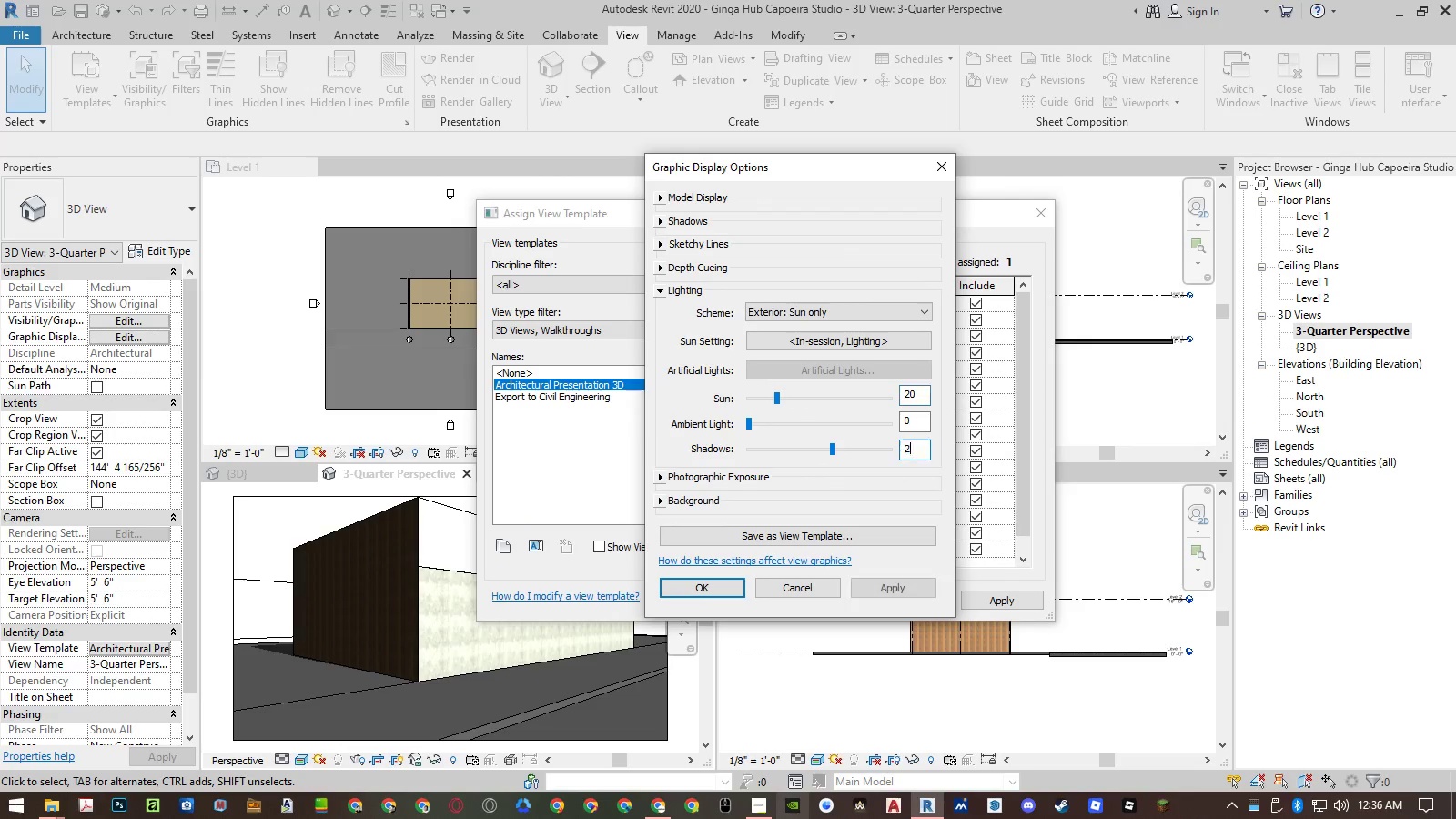 
key(Numpad0)
 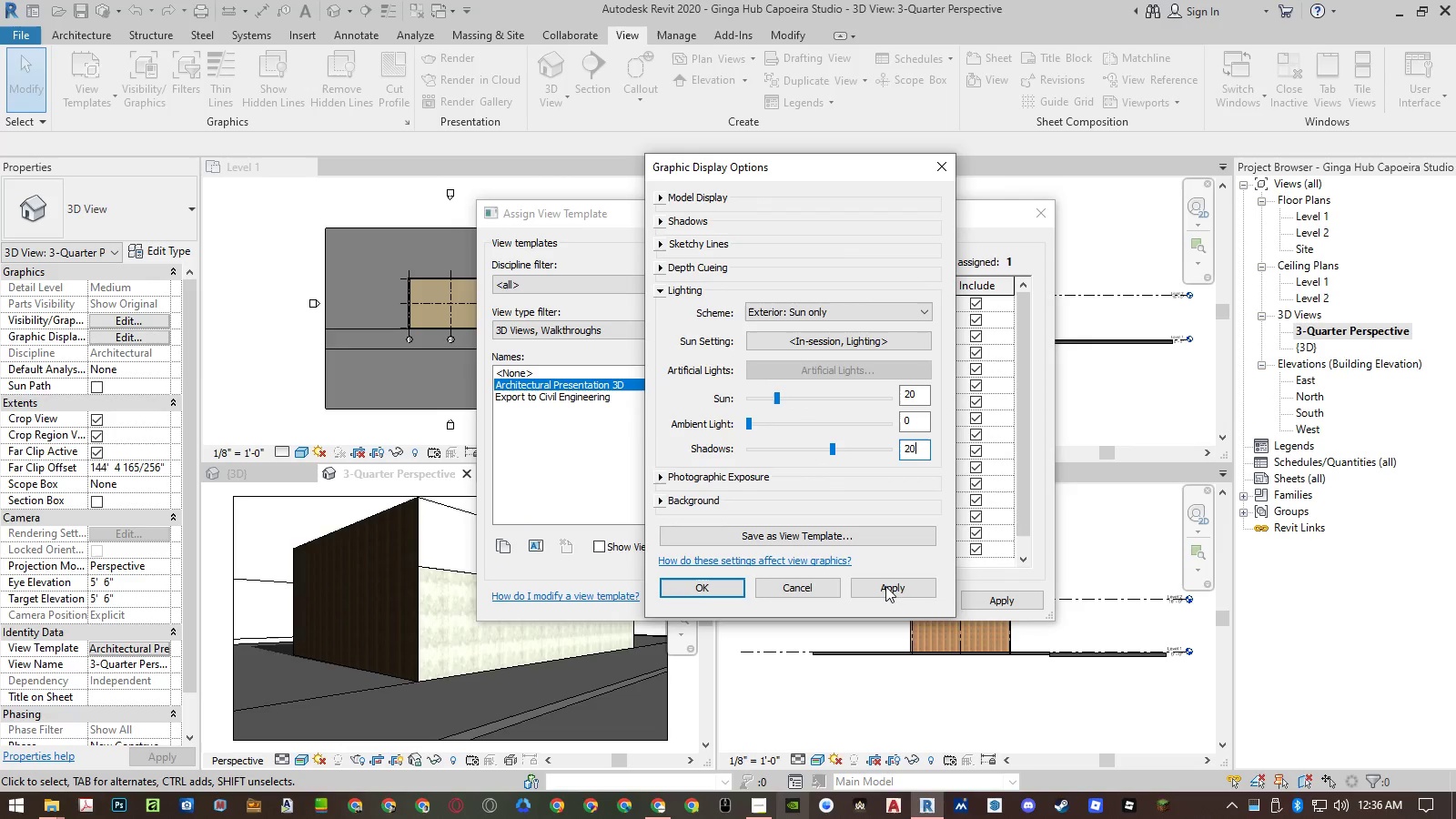 
left_click([885, 586])
 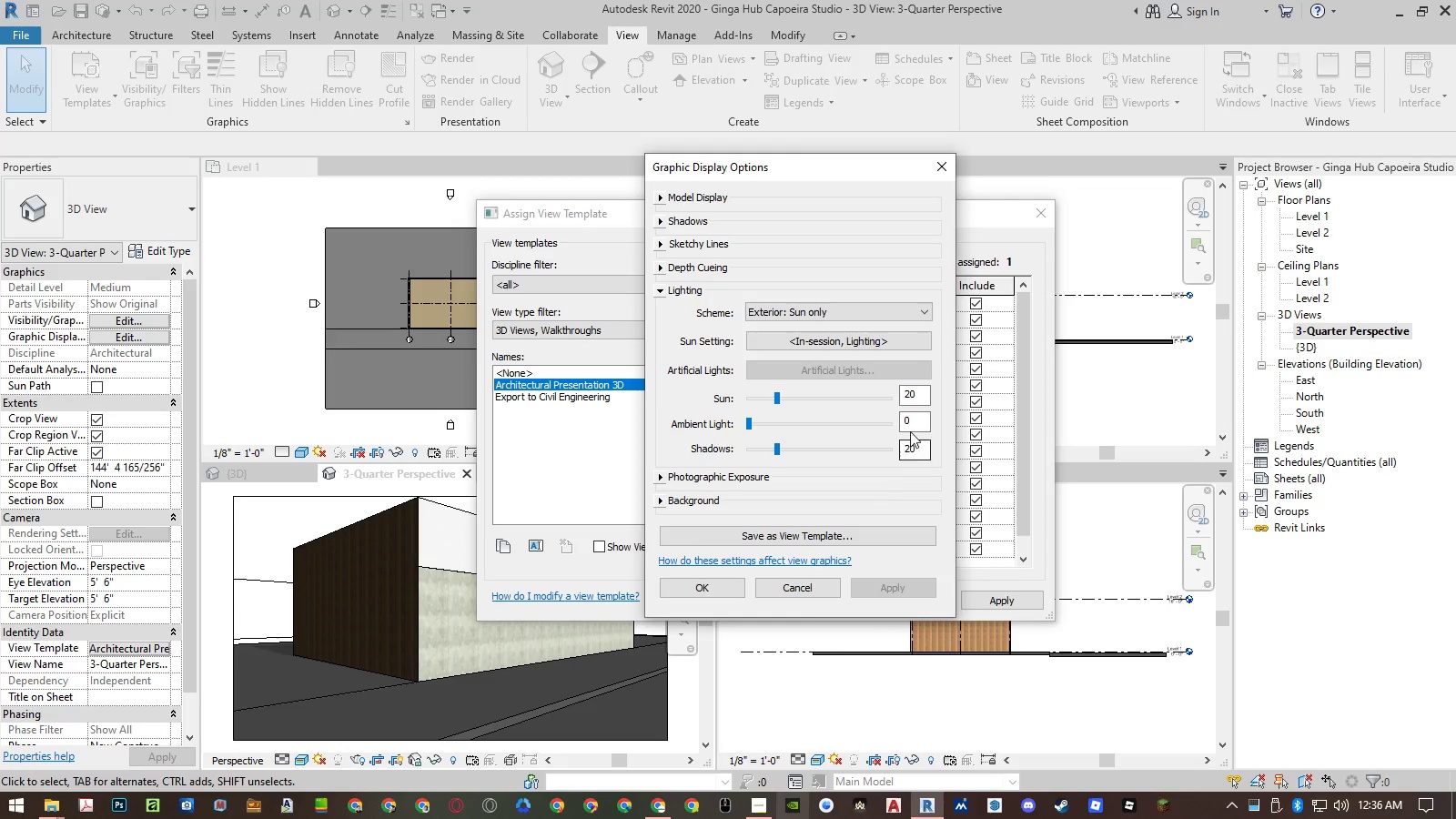 
double_click([914, 426])
 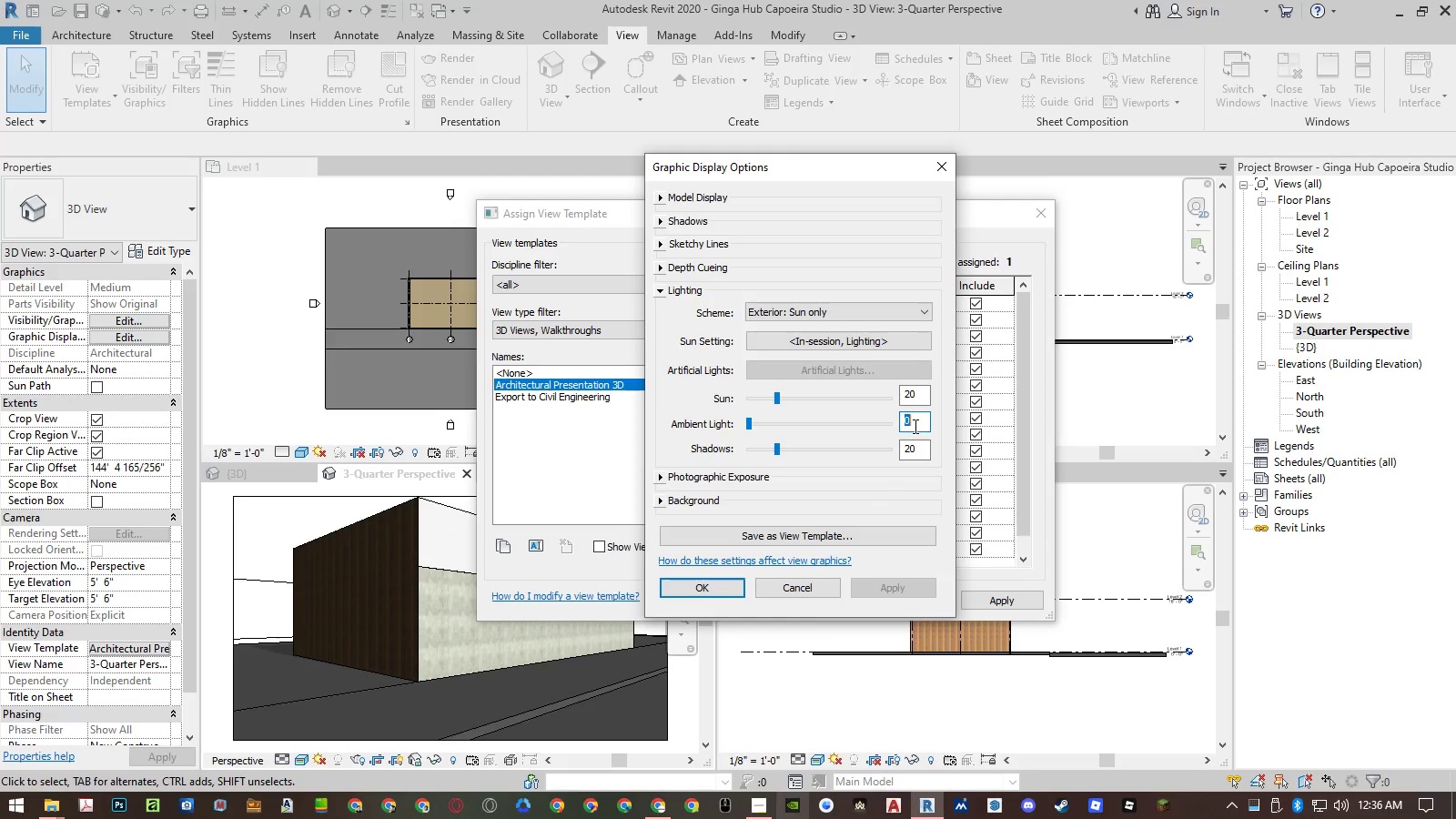 
key(Numpad1)
 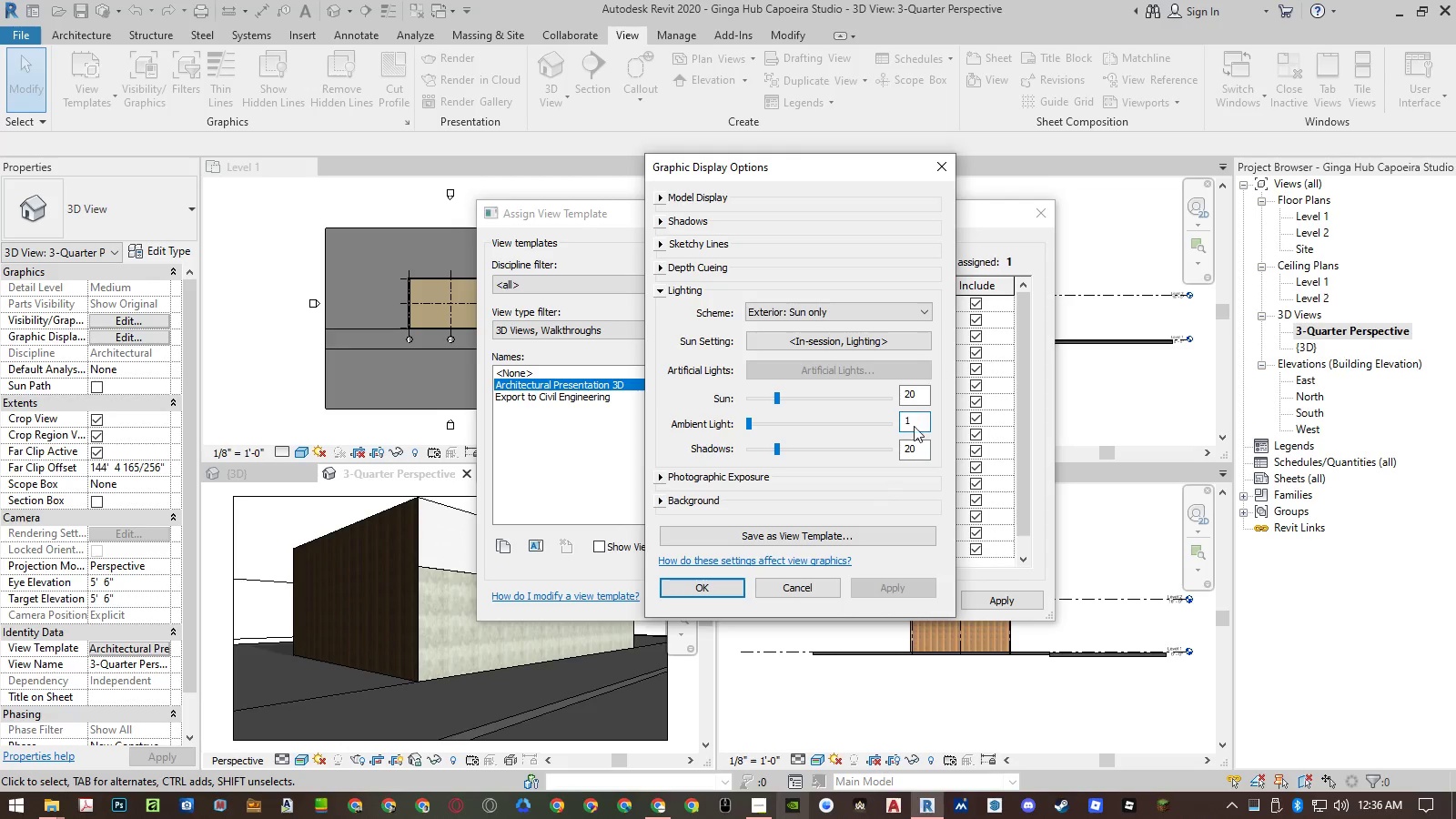 
key(Numpad0)
 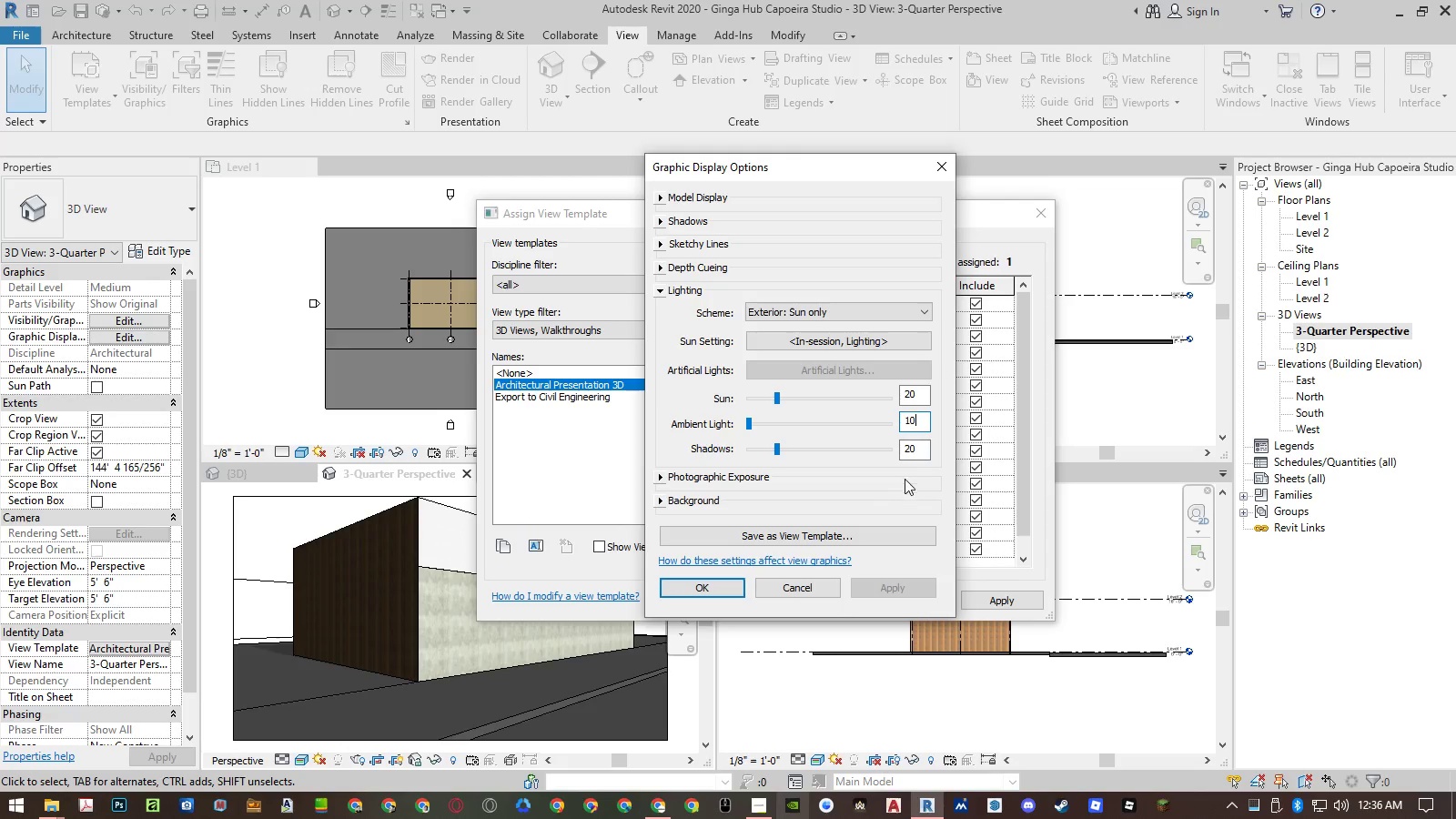 
left_click([911, 449])
 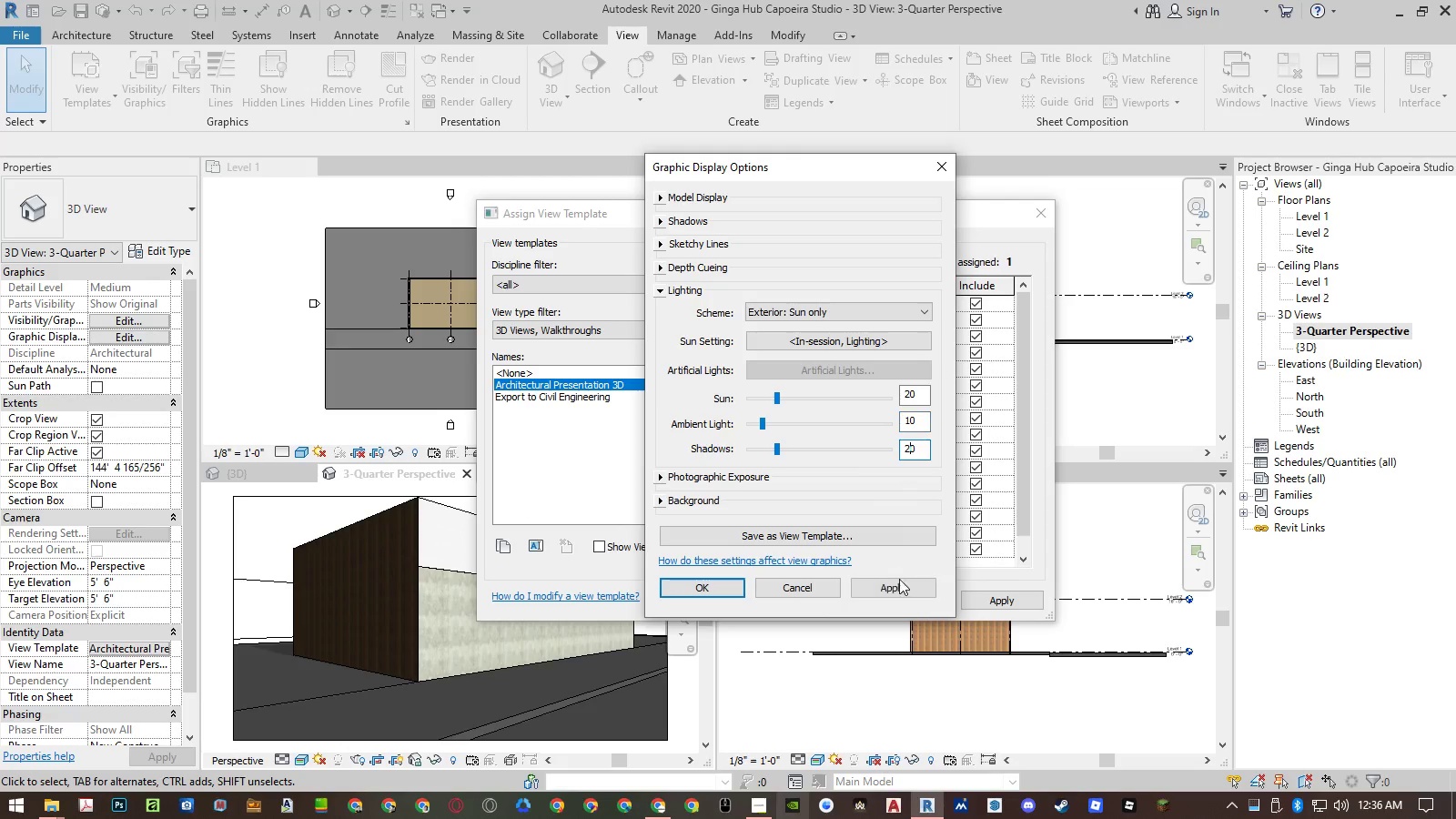 
double_click([898, 589])
 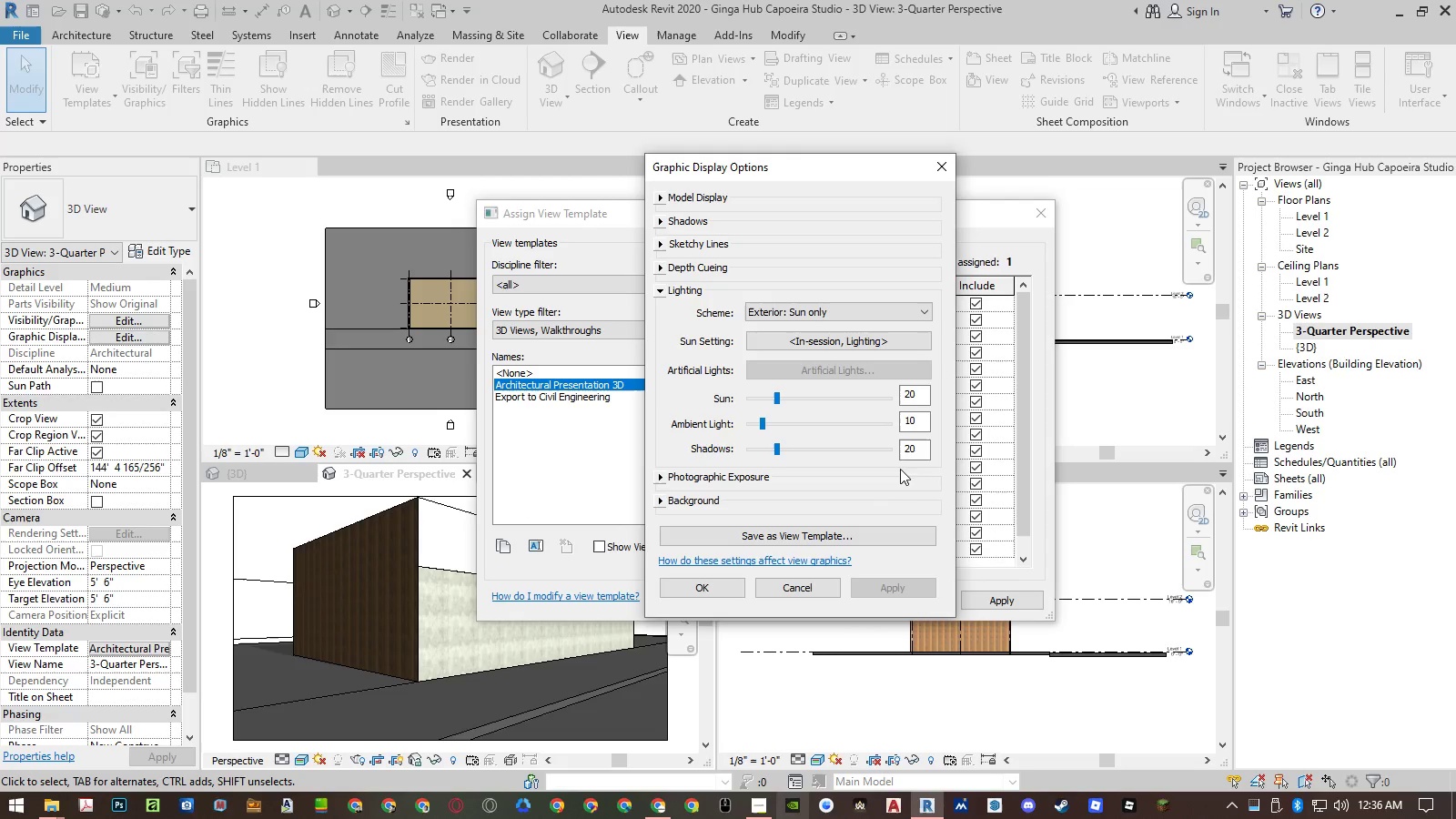 
double_click([908, 419])
 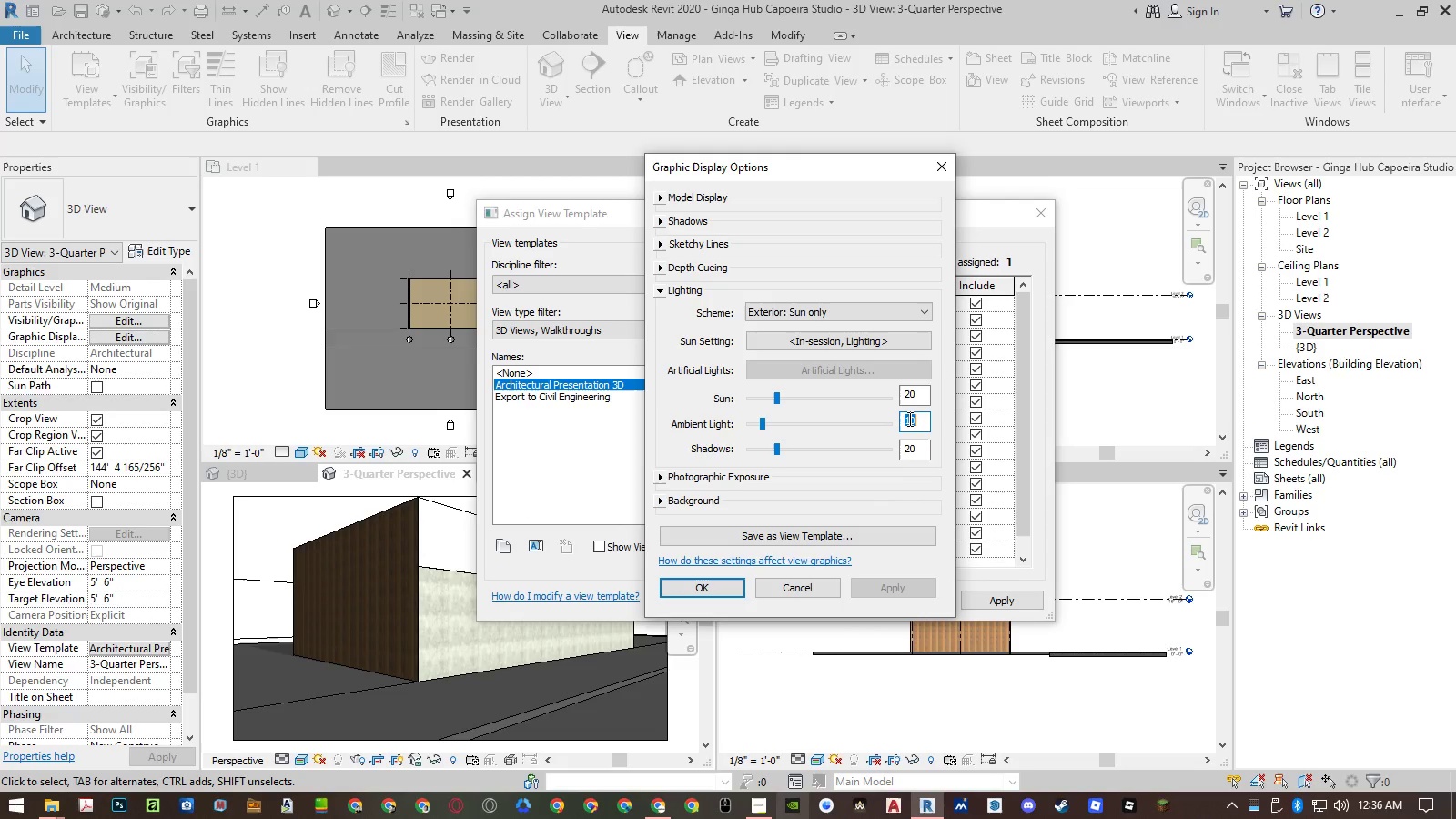 
key(Numpad2)
 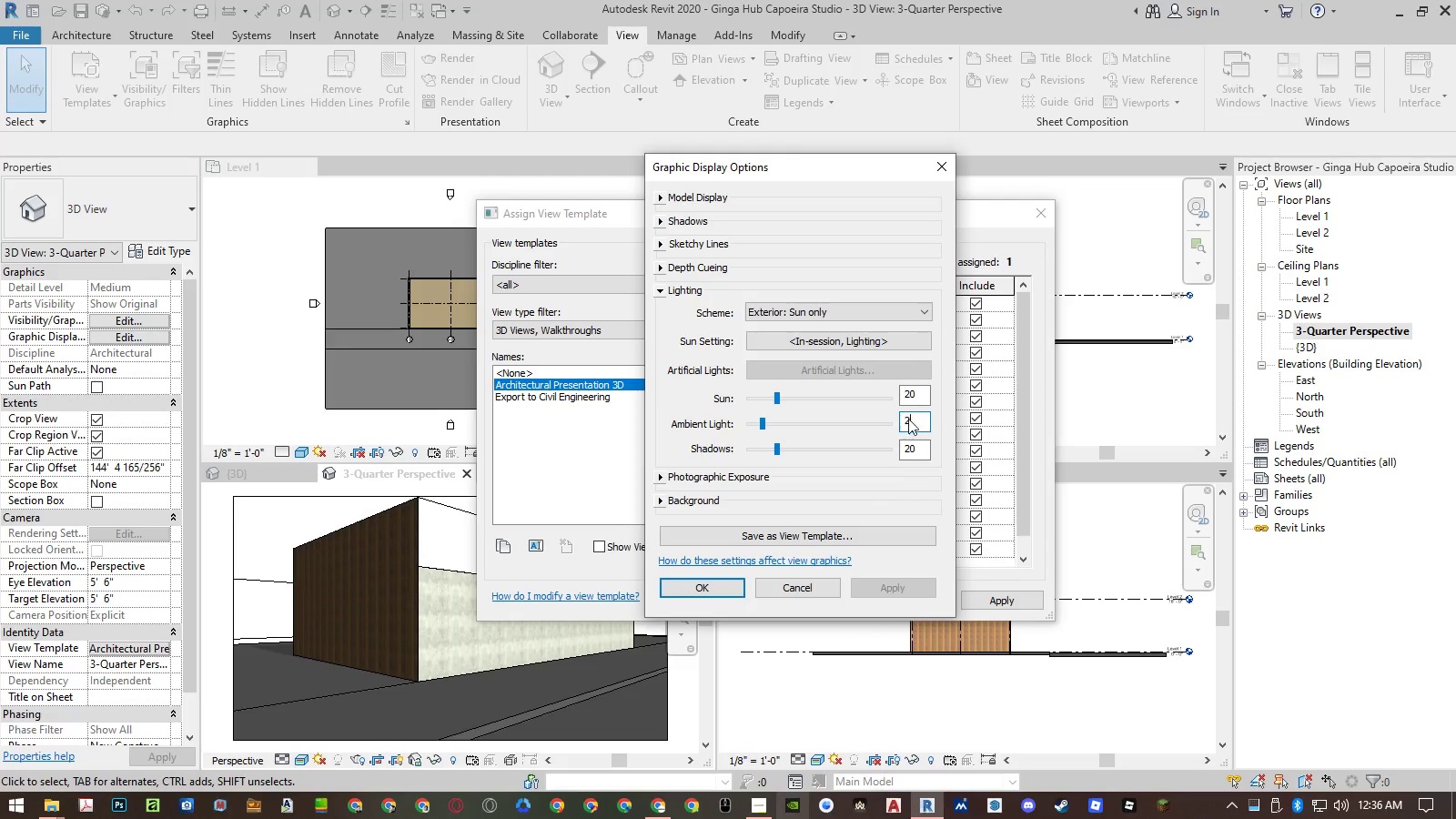 
key(Numpad0)
 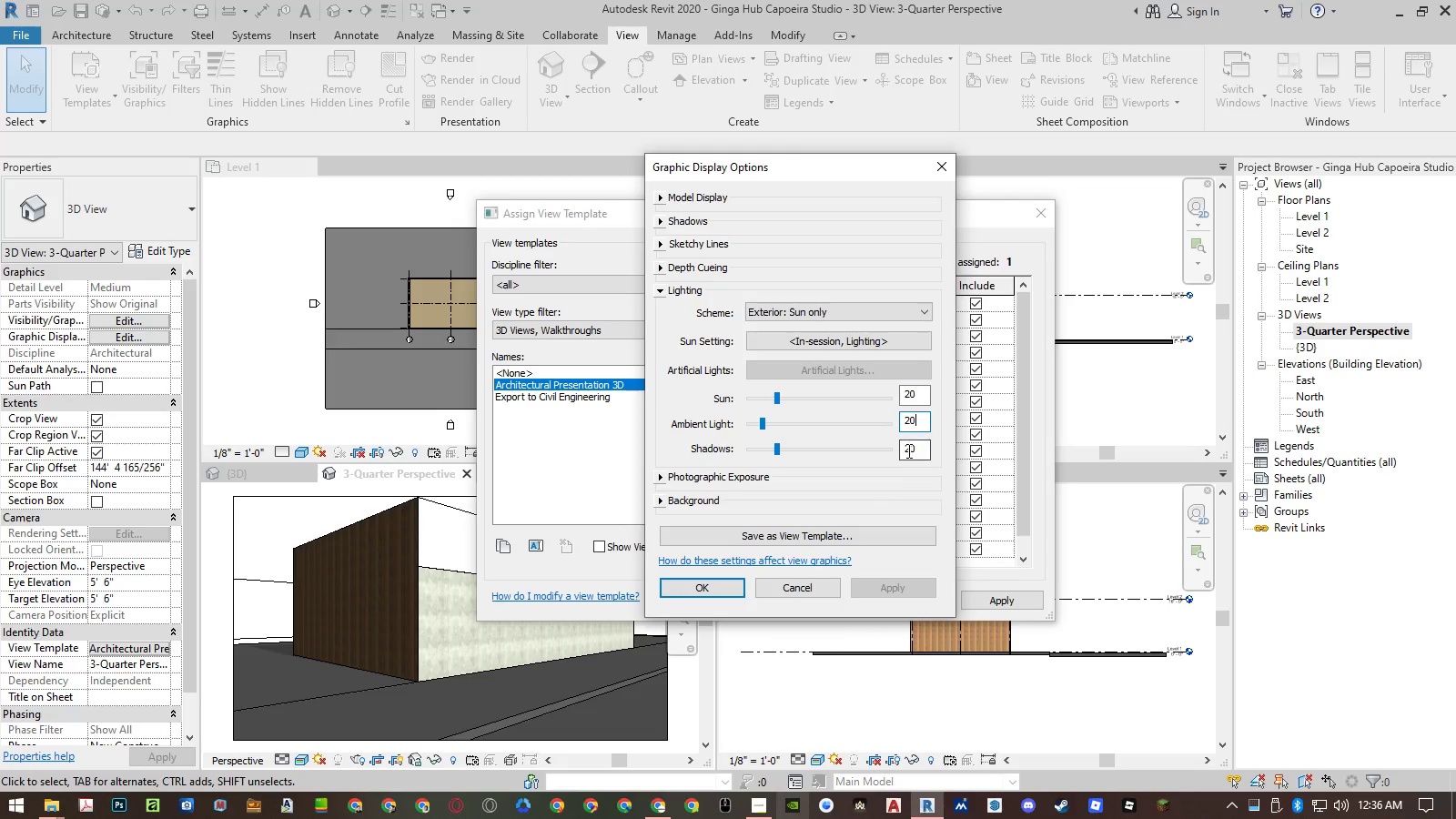 
left_click([907, 450])
 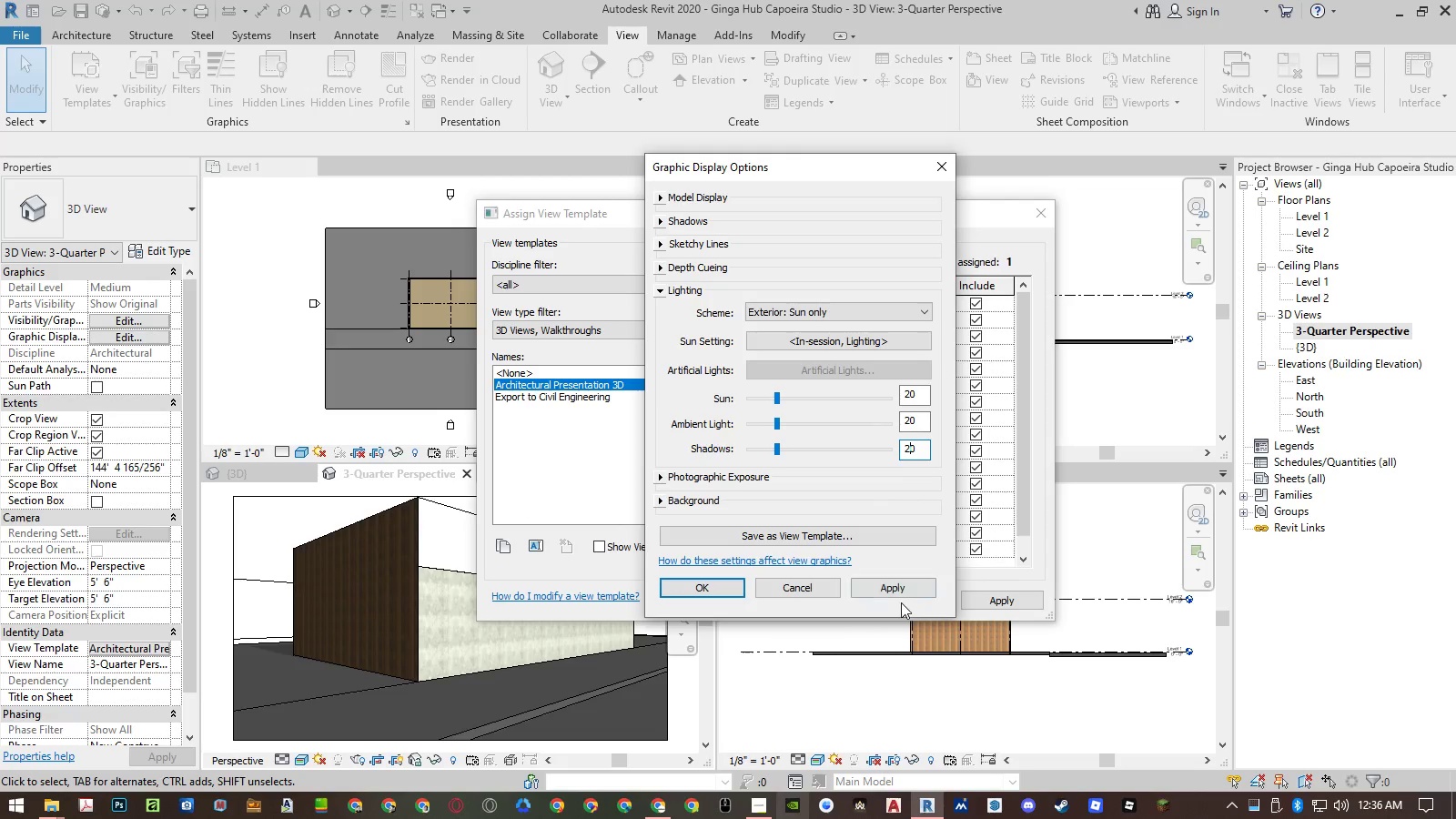 
left_click([899, 586])
 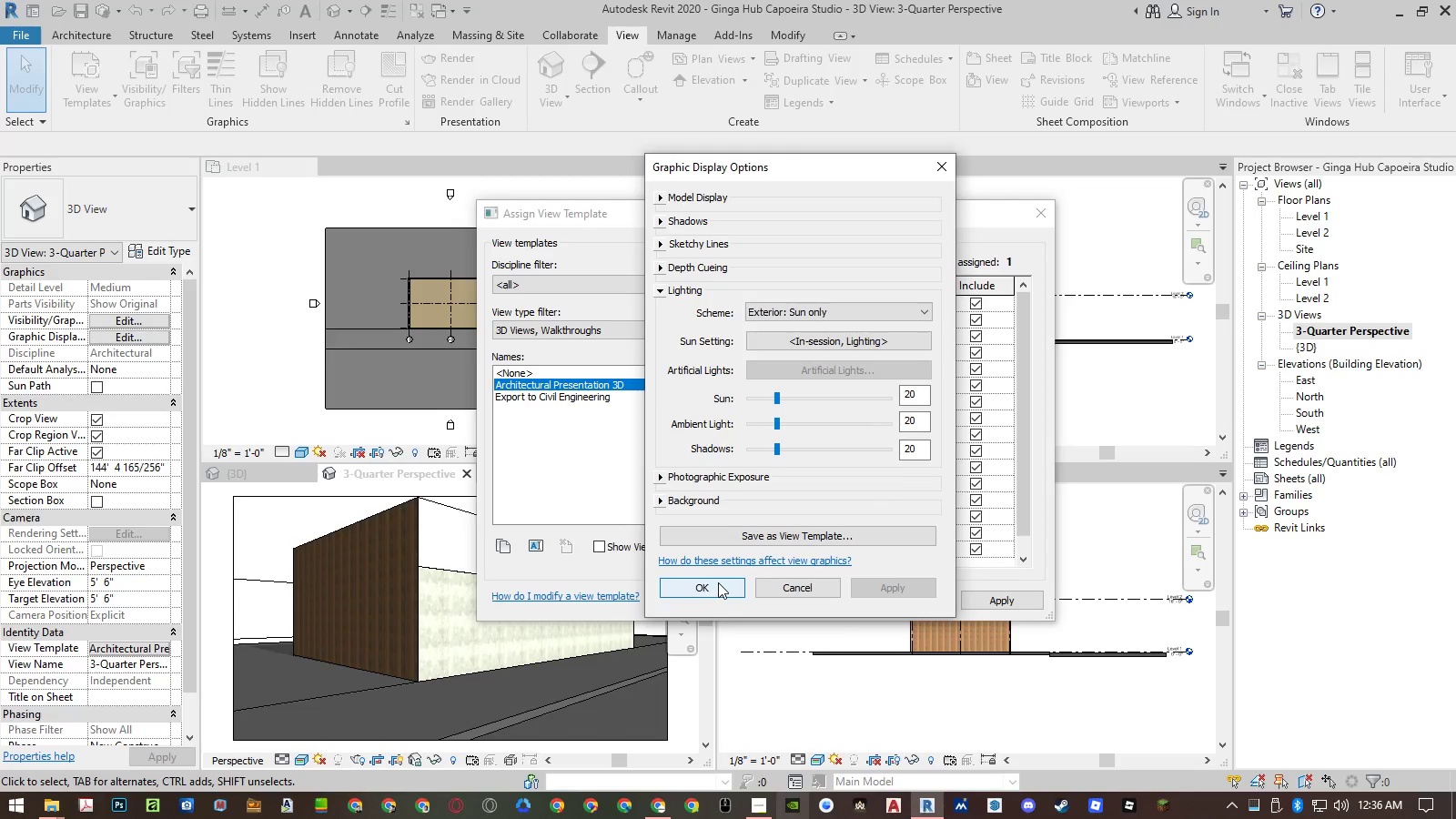 
left_click([811, 304])
 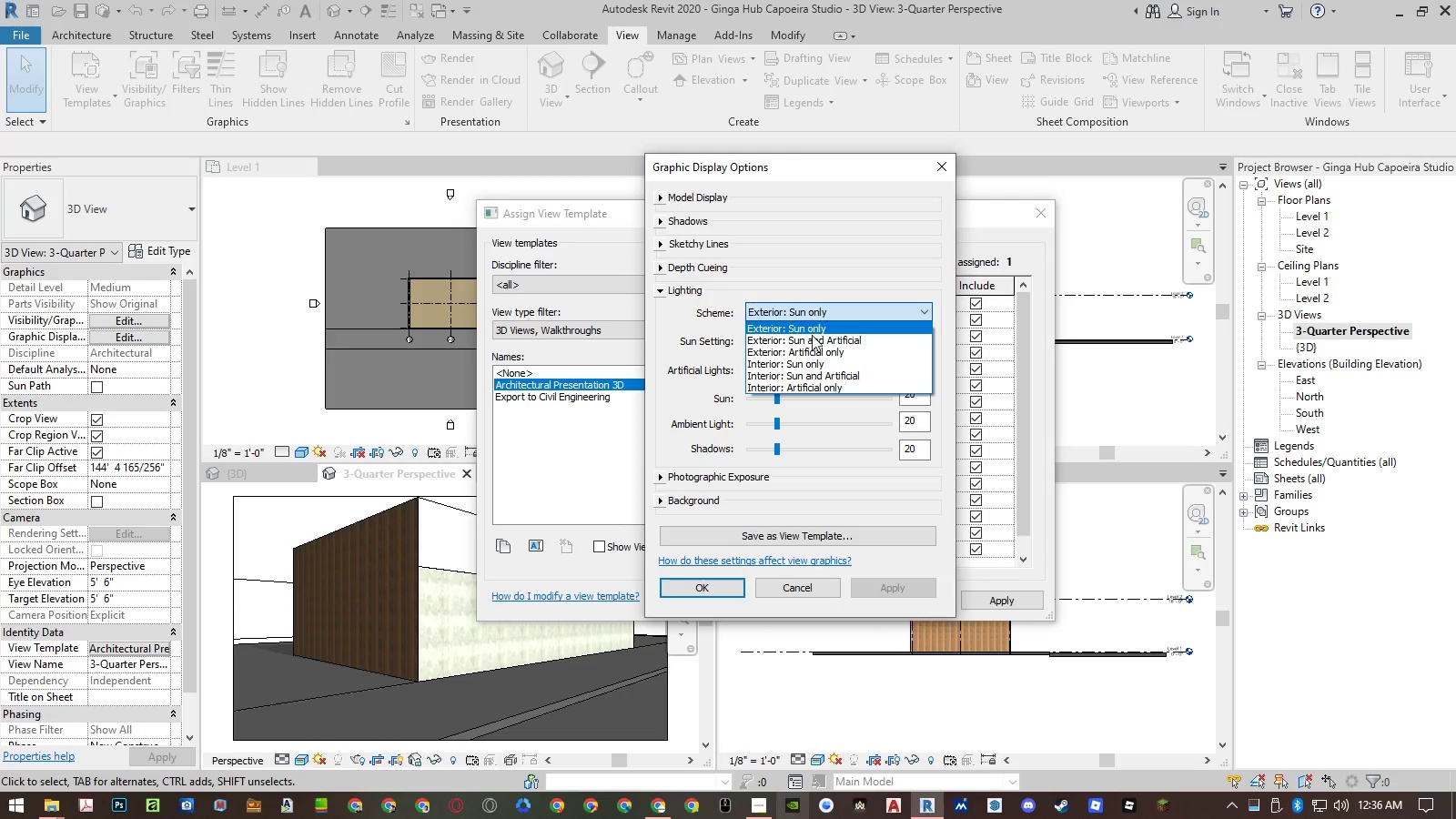 
left_click([813, 340])
 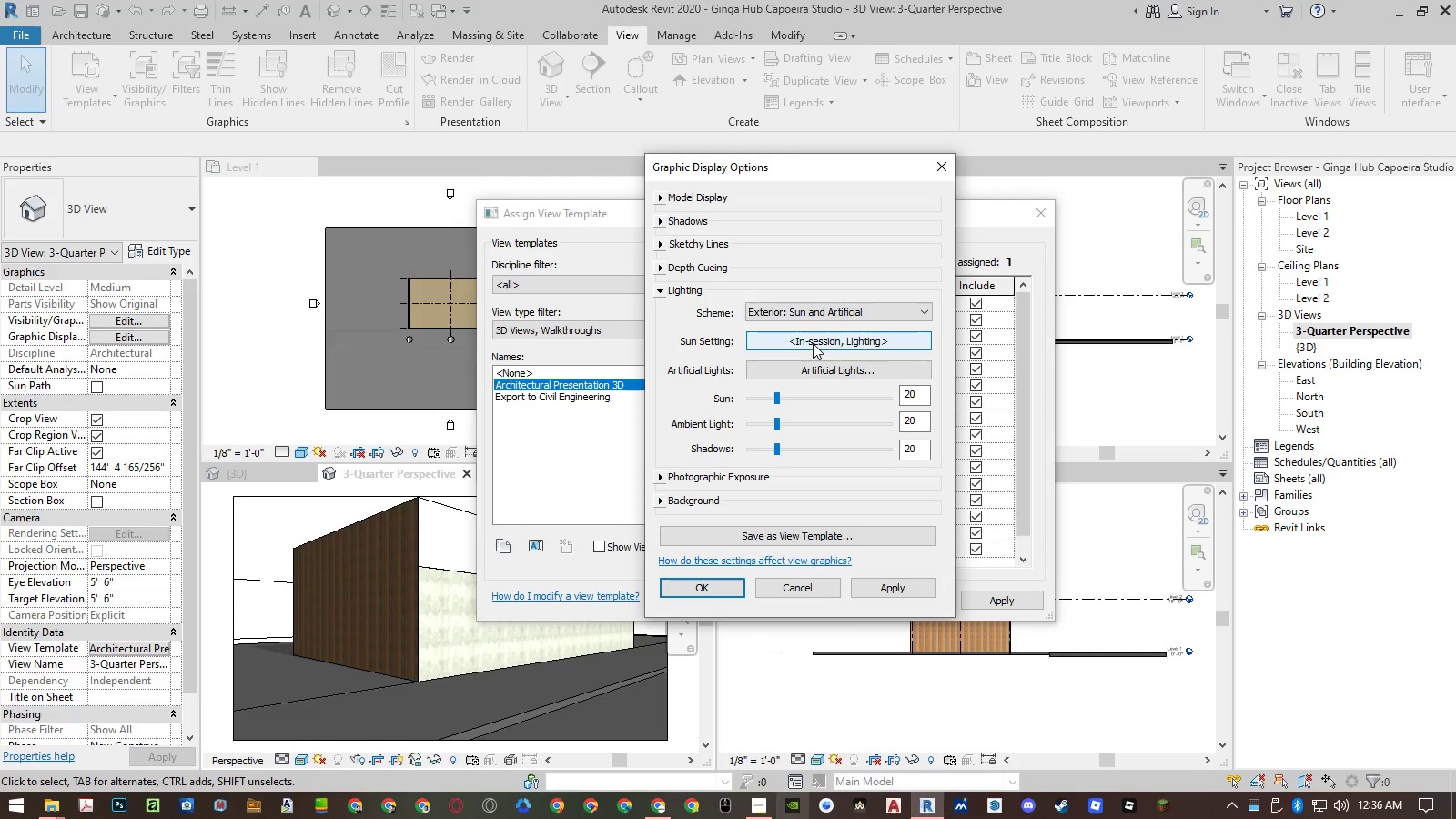 
left_click([813, 343])
 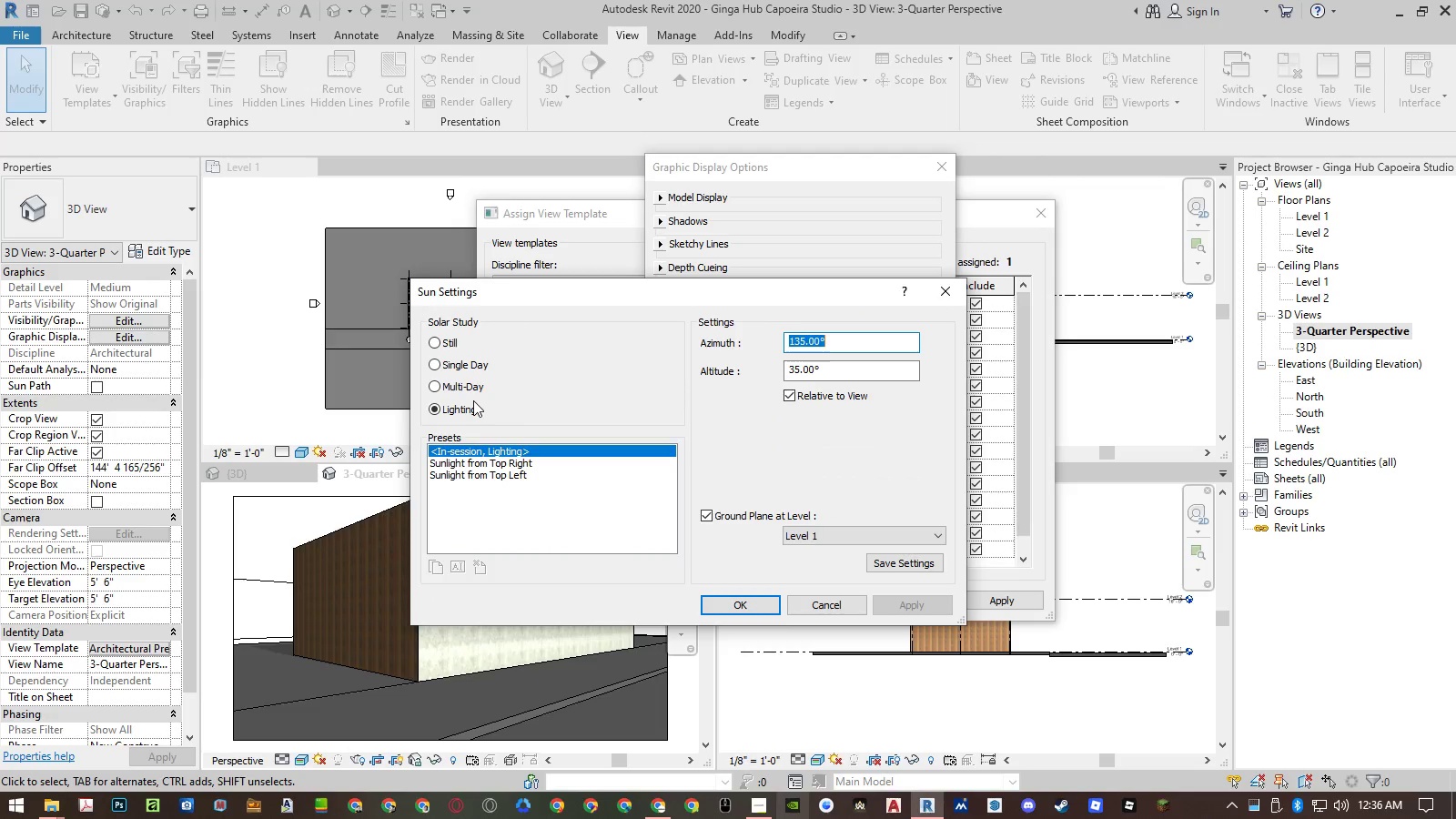 
left_click([456, 344])
 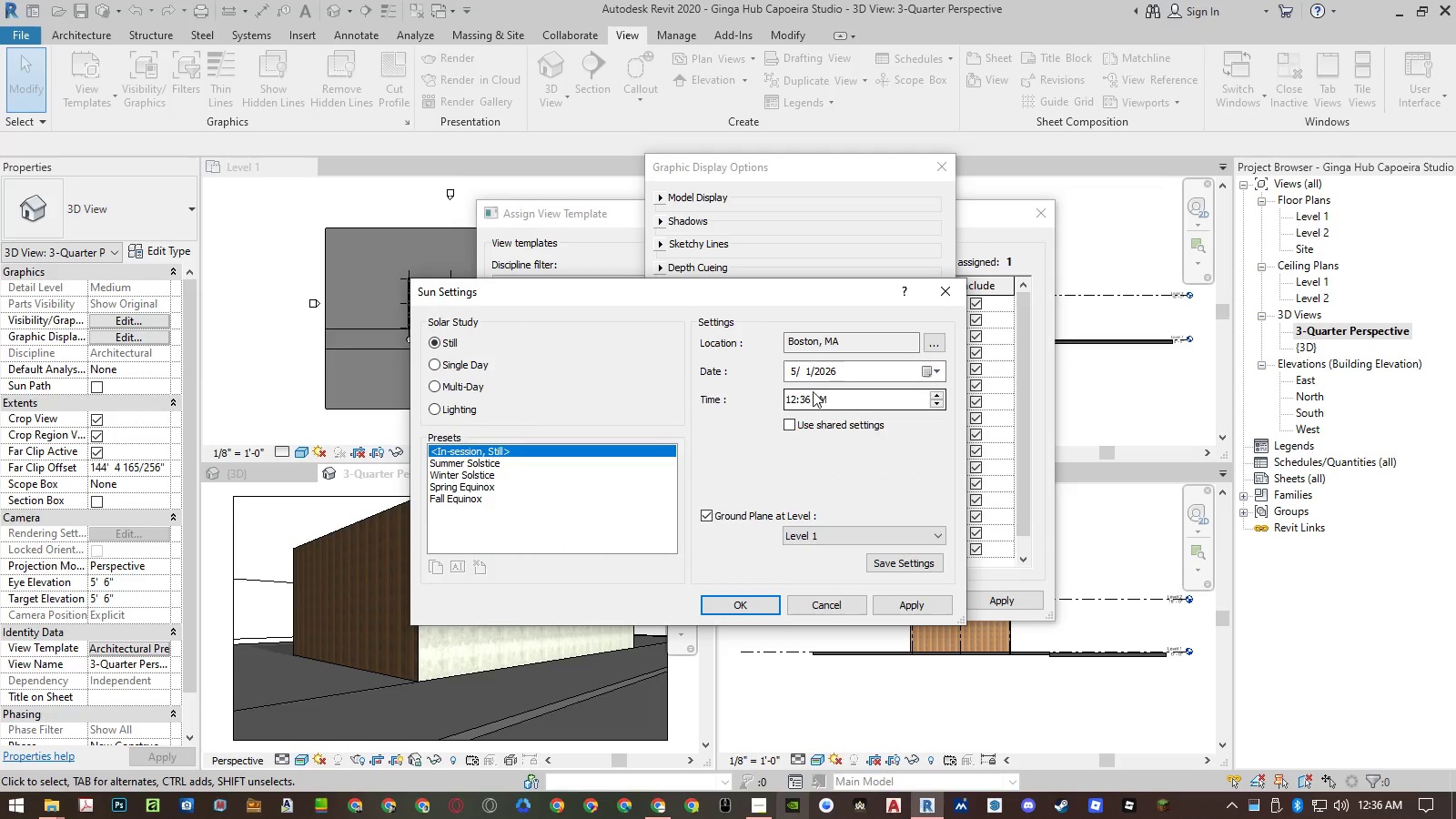 
left_click([793, 399])
 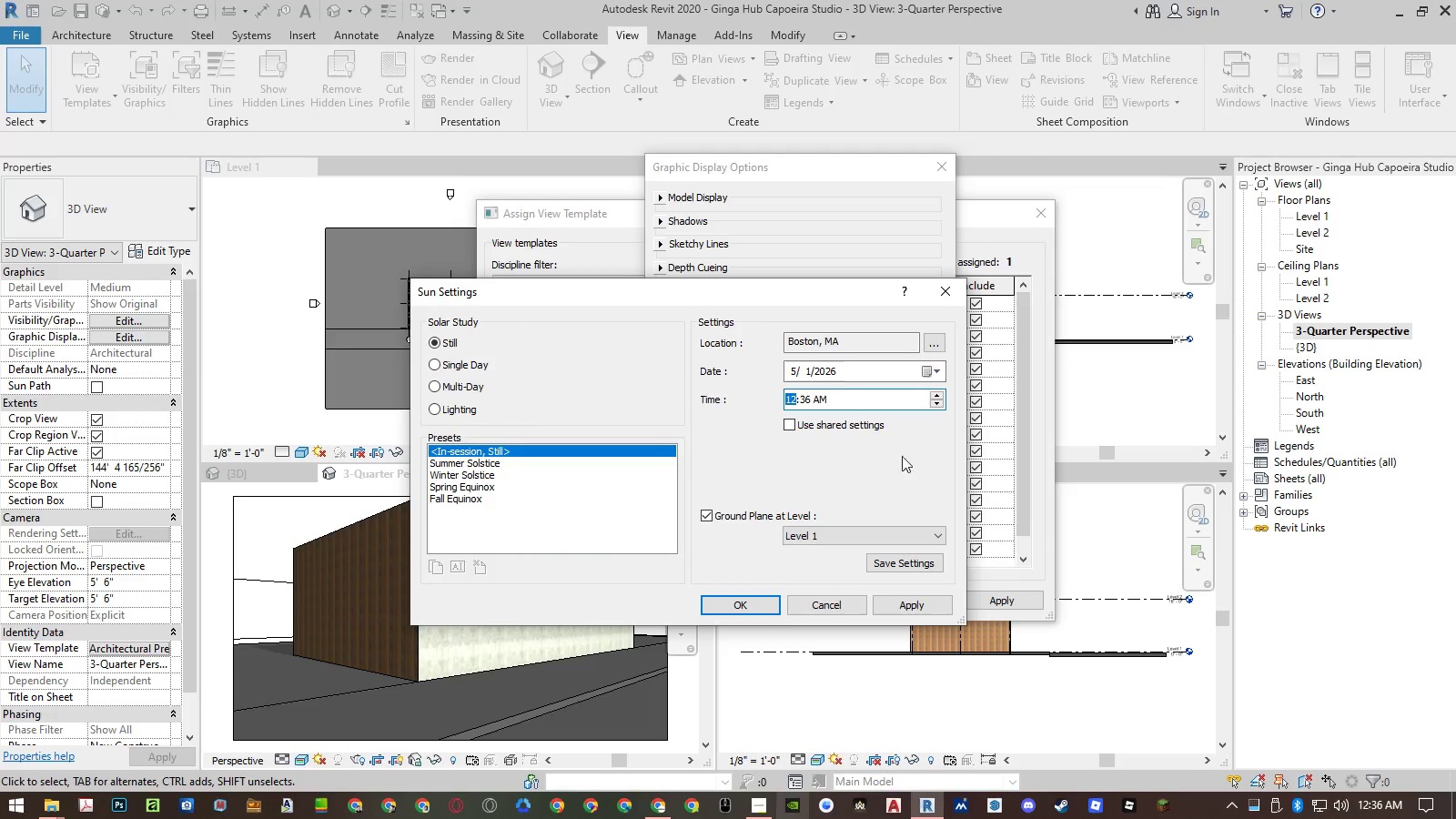 
key(Numpad8)
 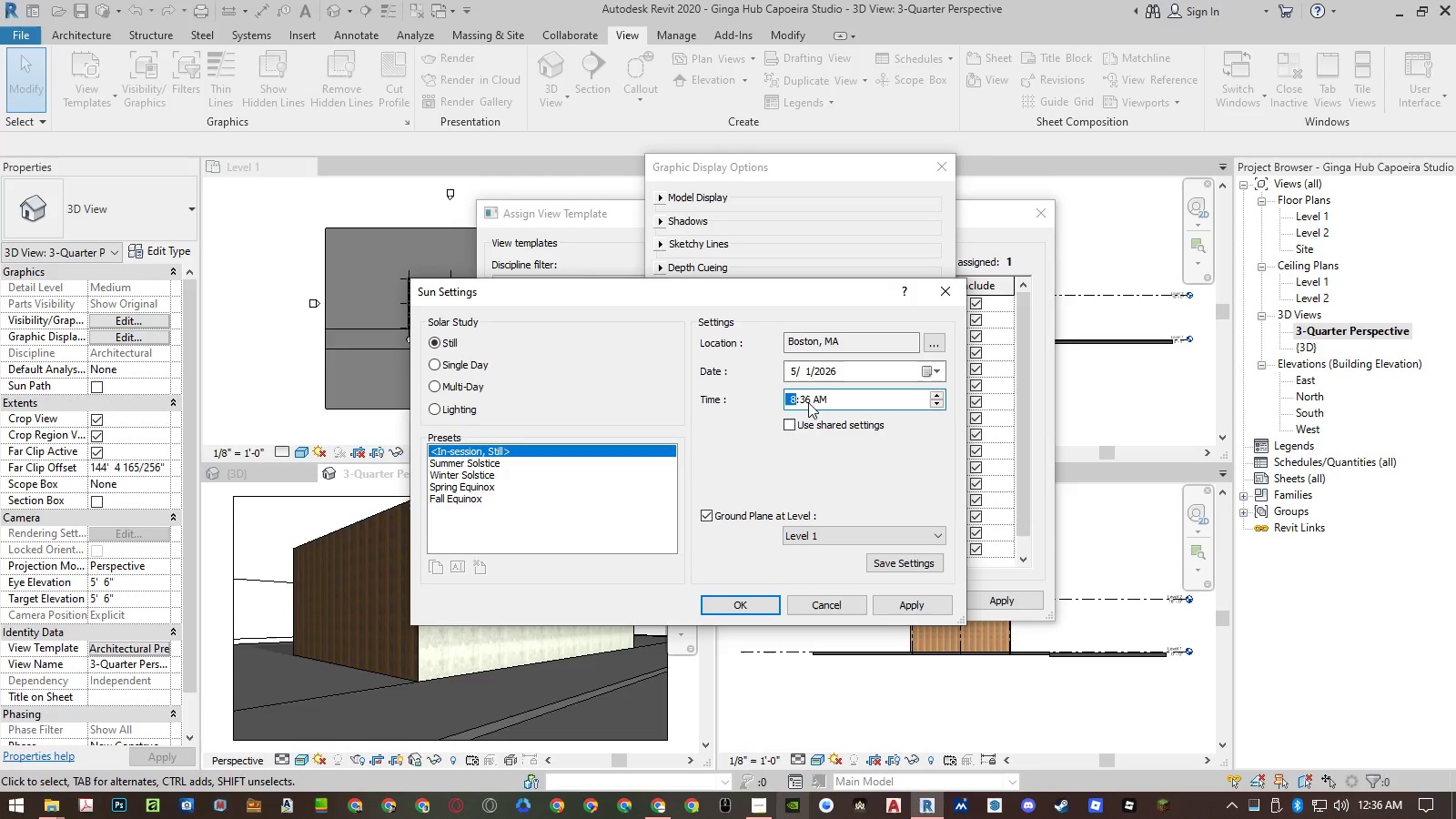 
left_click([806, 402])
 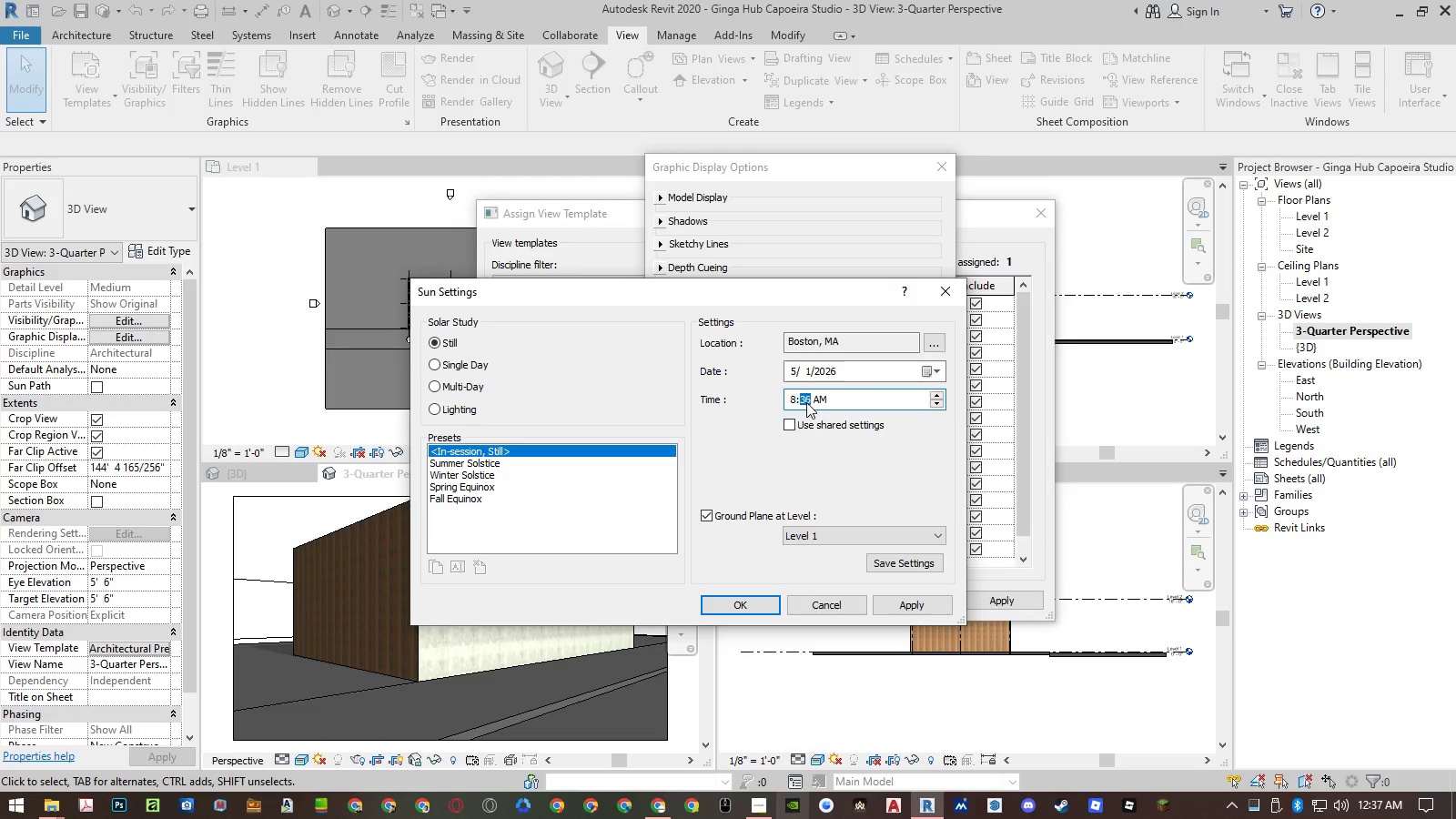 
key(Numpad0)
 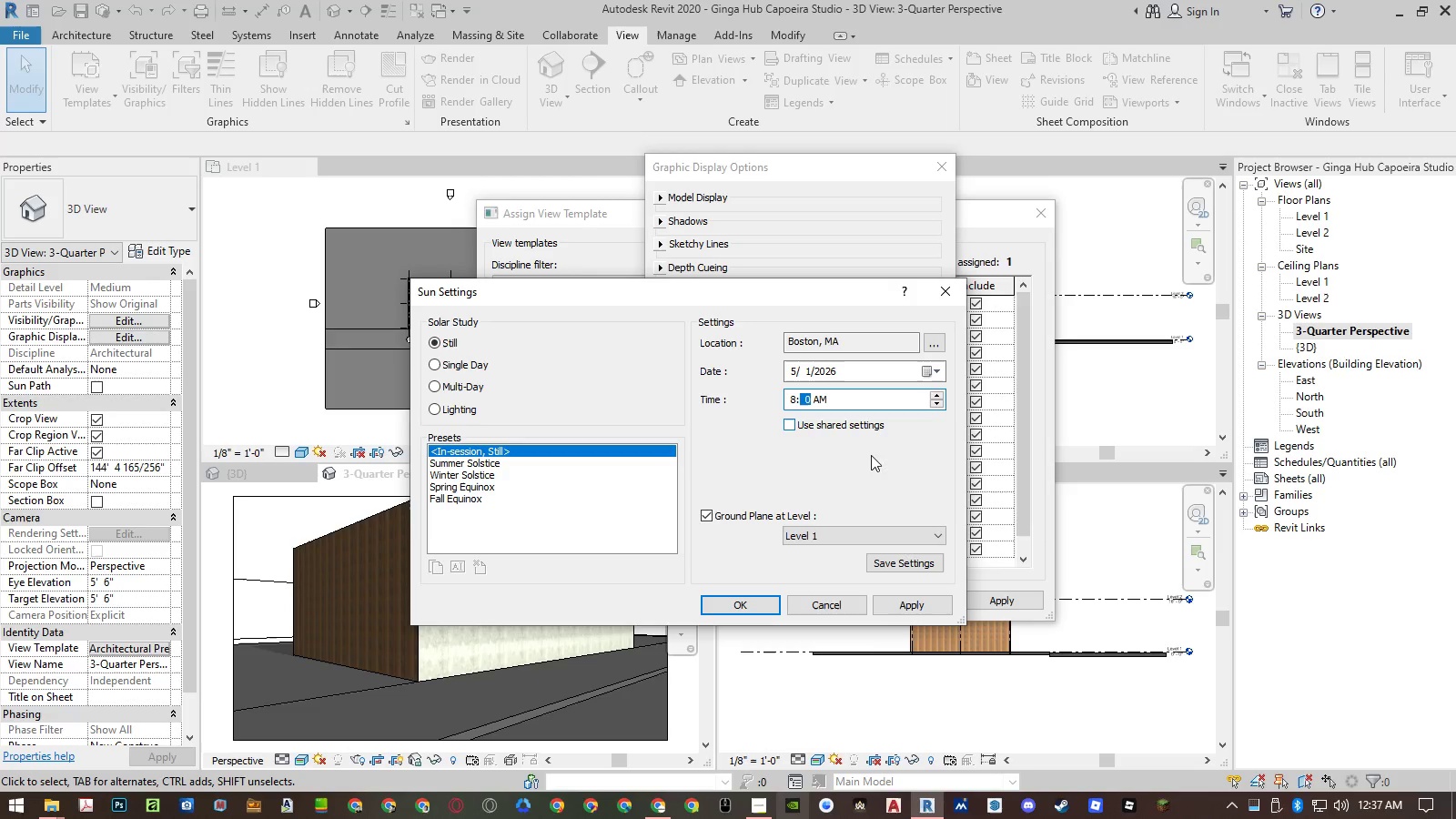 
left_click([907, 600])
 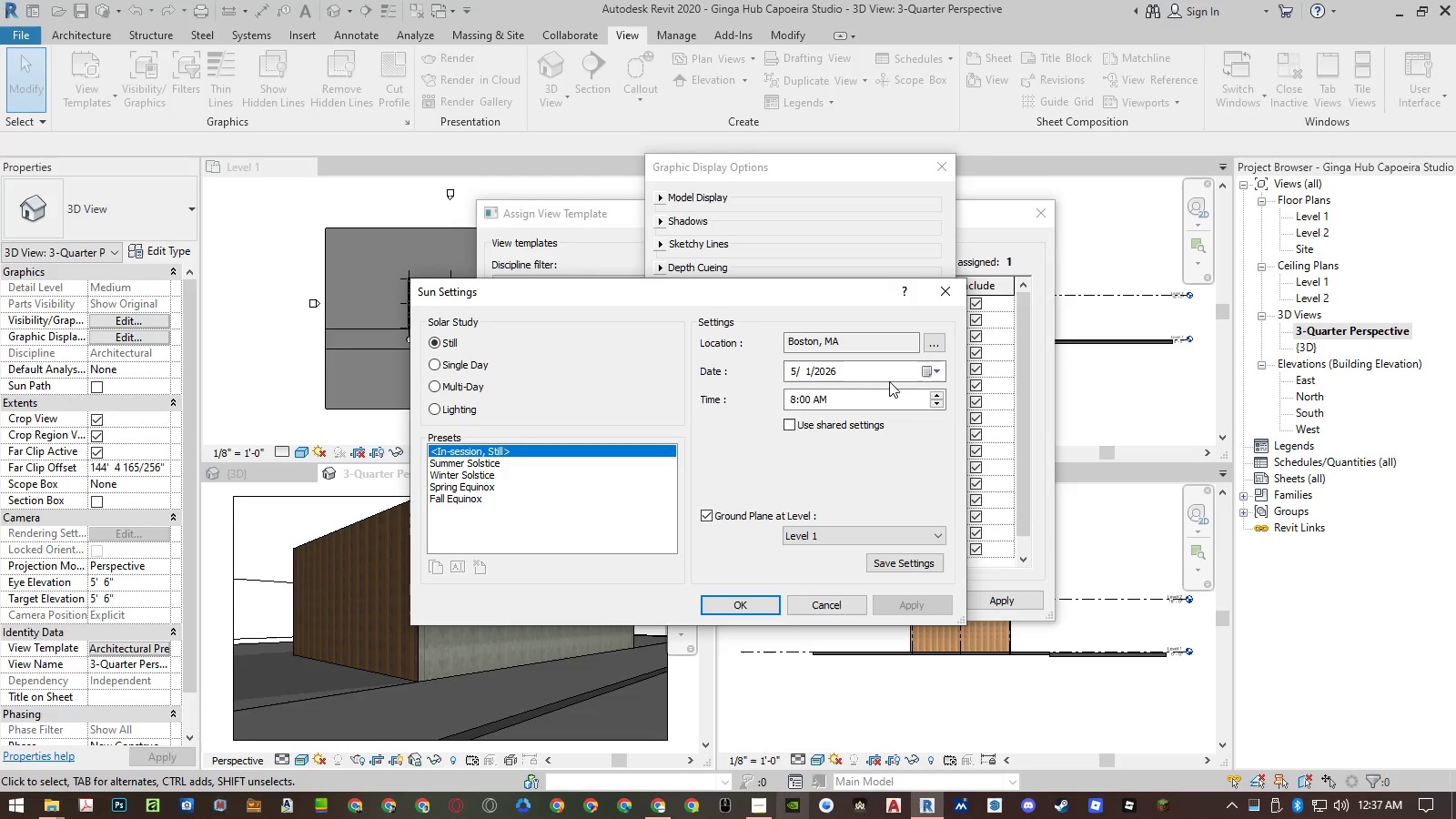 
left_click([930, 372])
 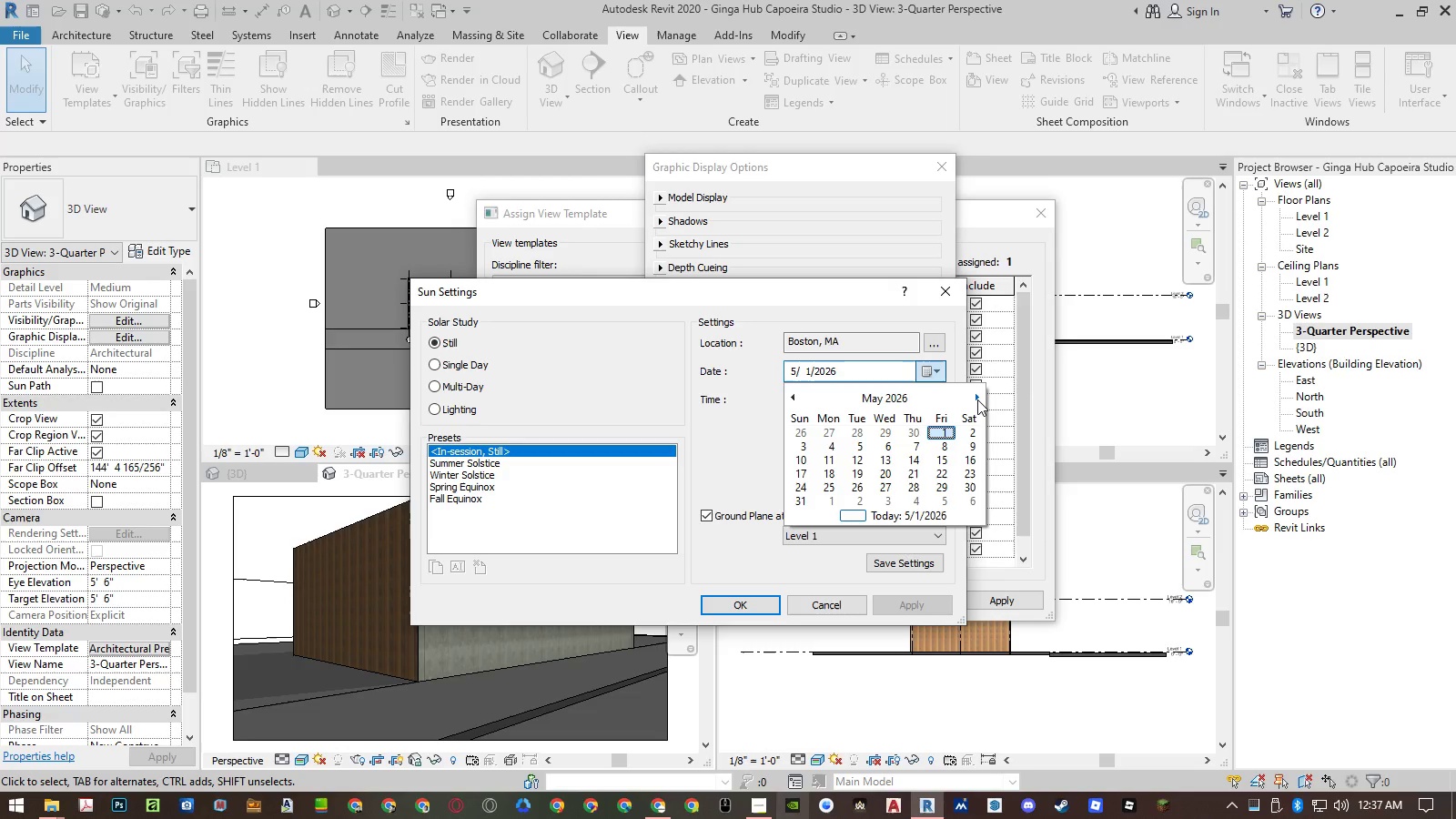 
left_click([977, 399])
 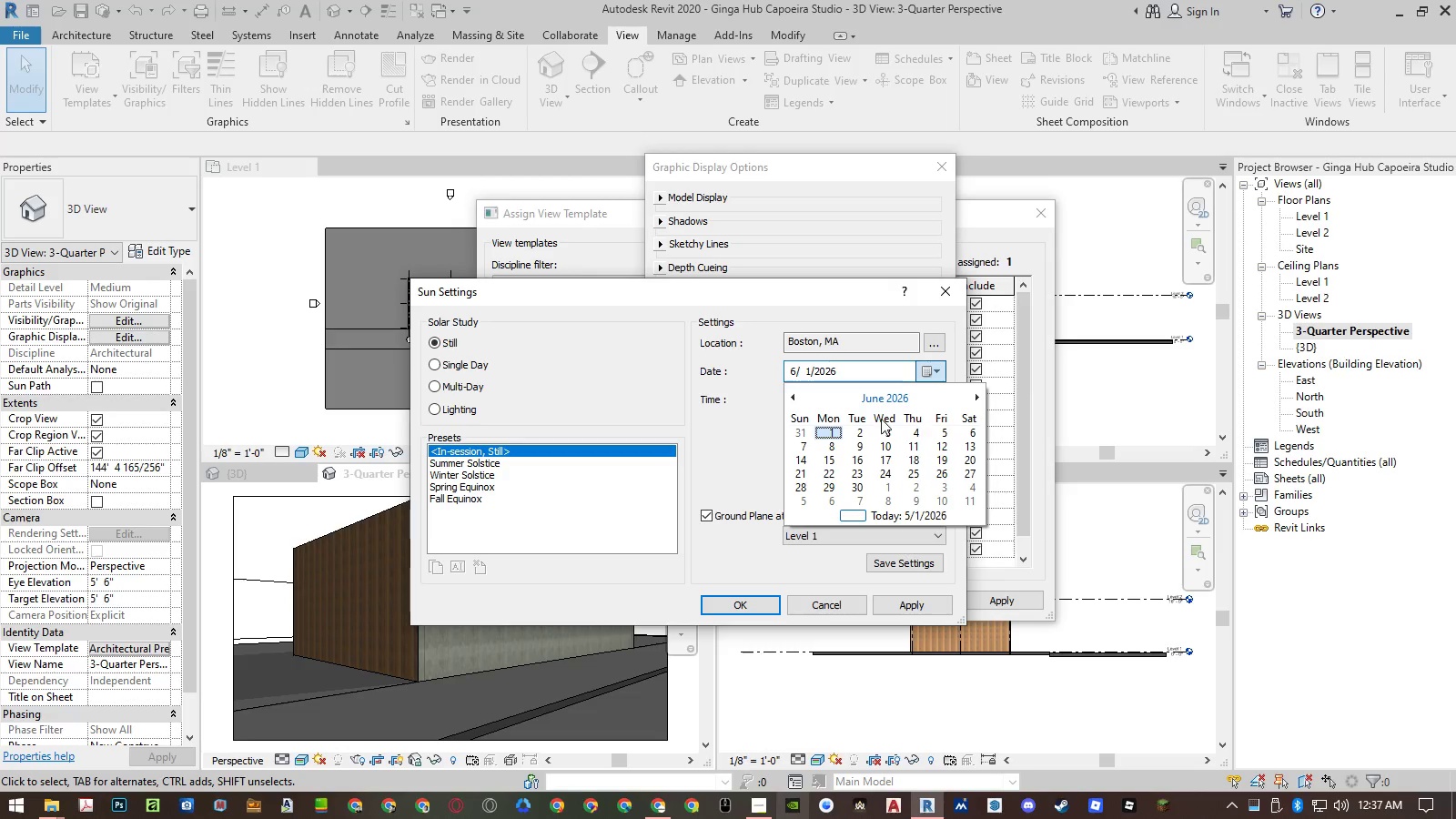 
left_click([825, 431])
 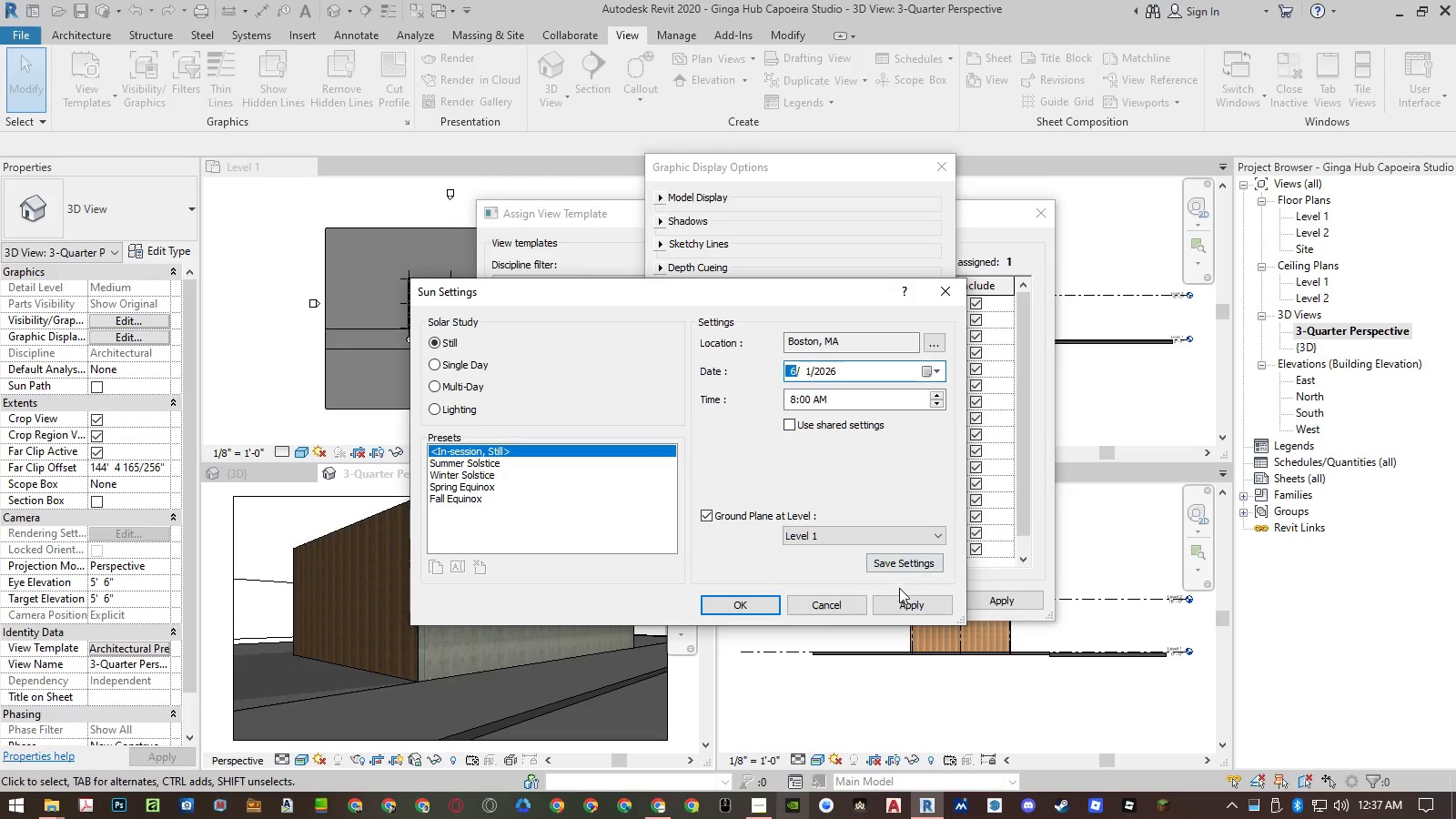 
left_click([900, 602])
 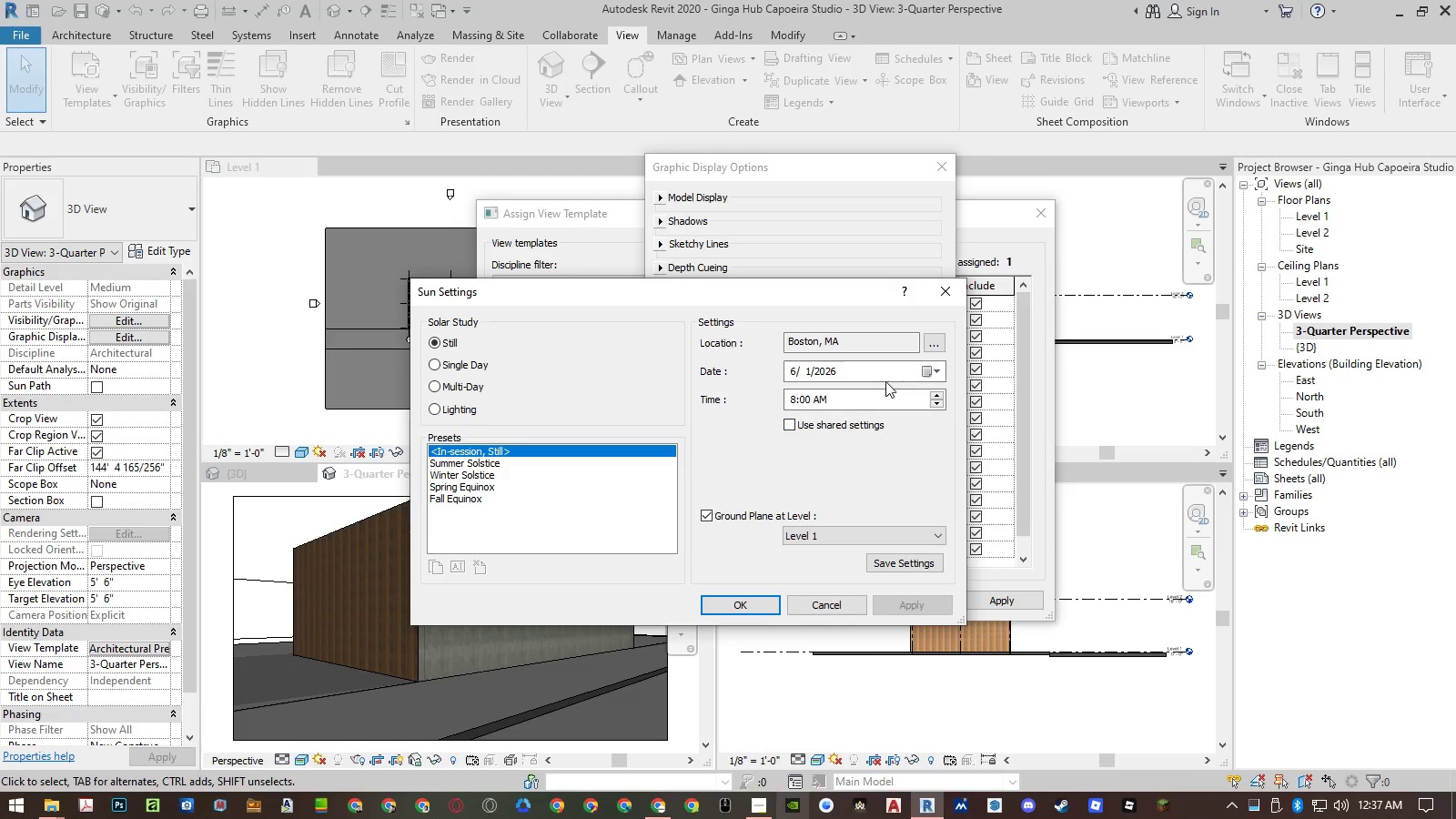 
left_click([940, 377])
 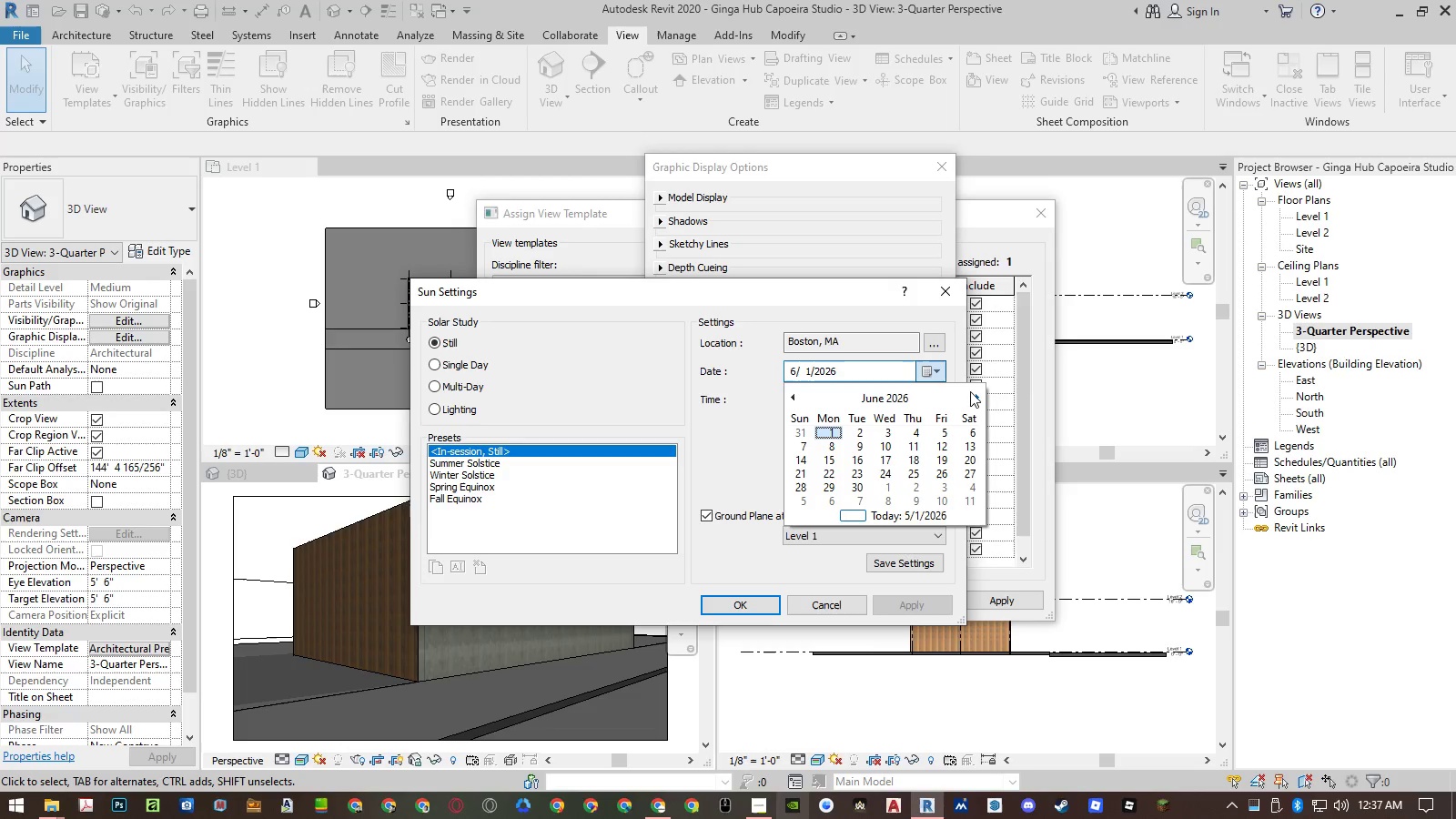 
left_click([976, 393])
 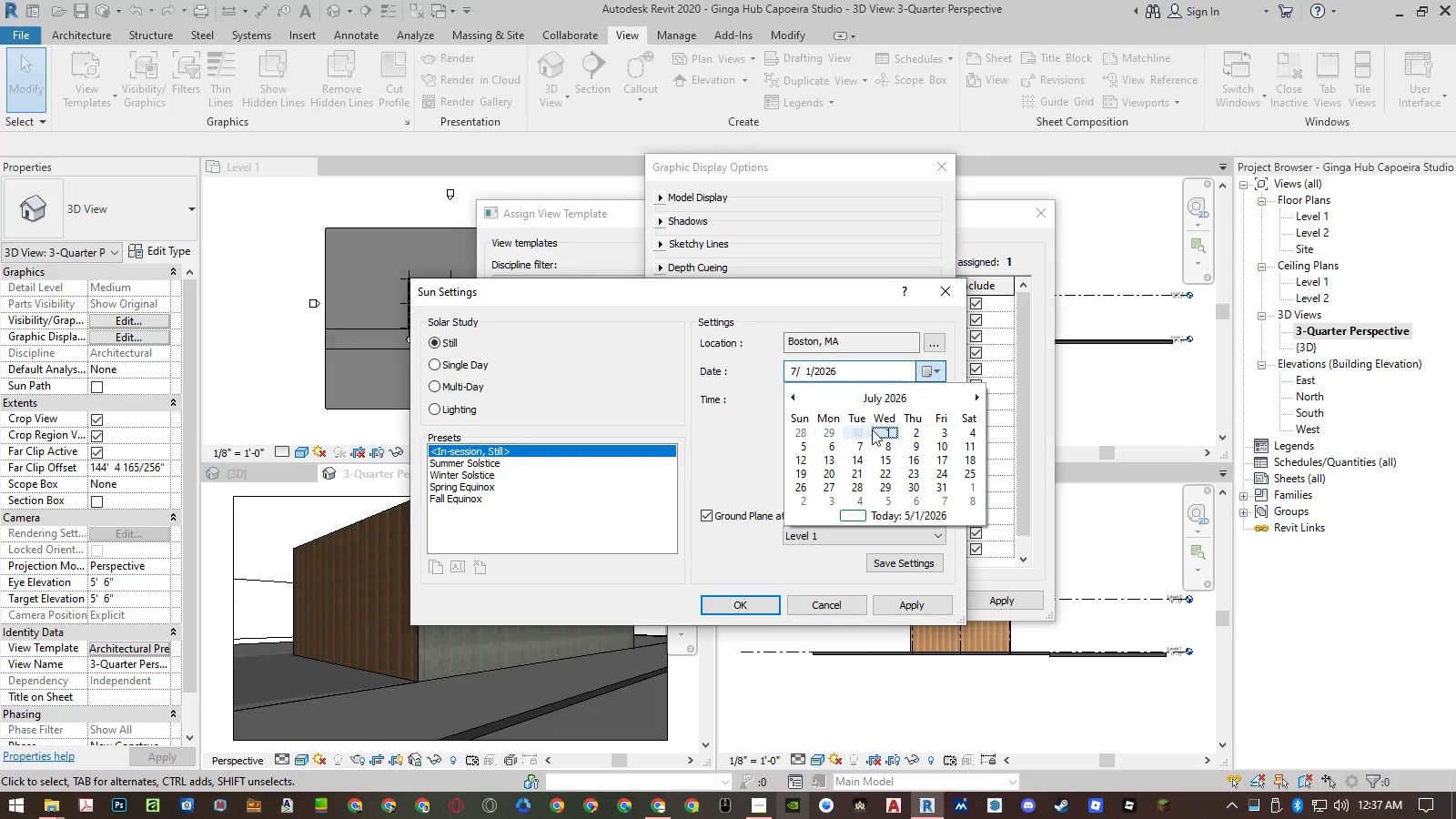 
left_click([882, 430])
 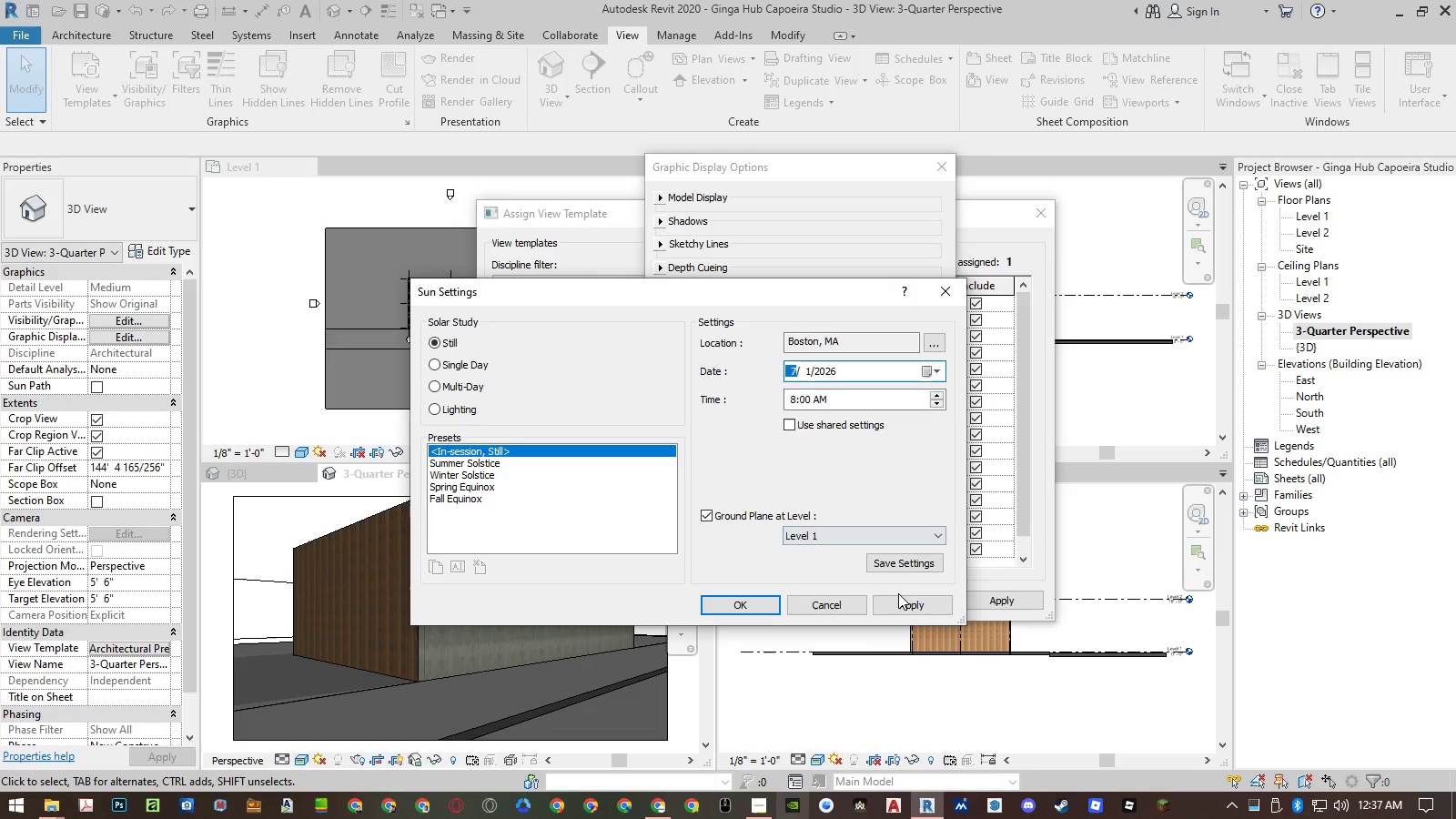 
left_click([900, 605])
 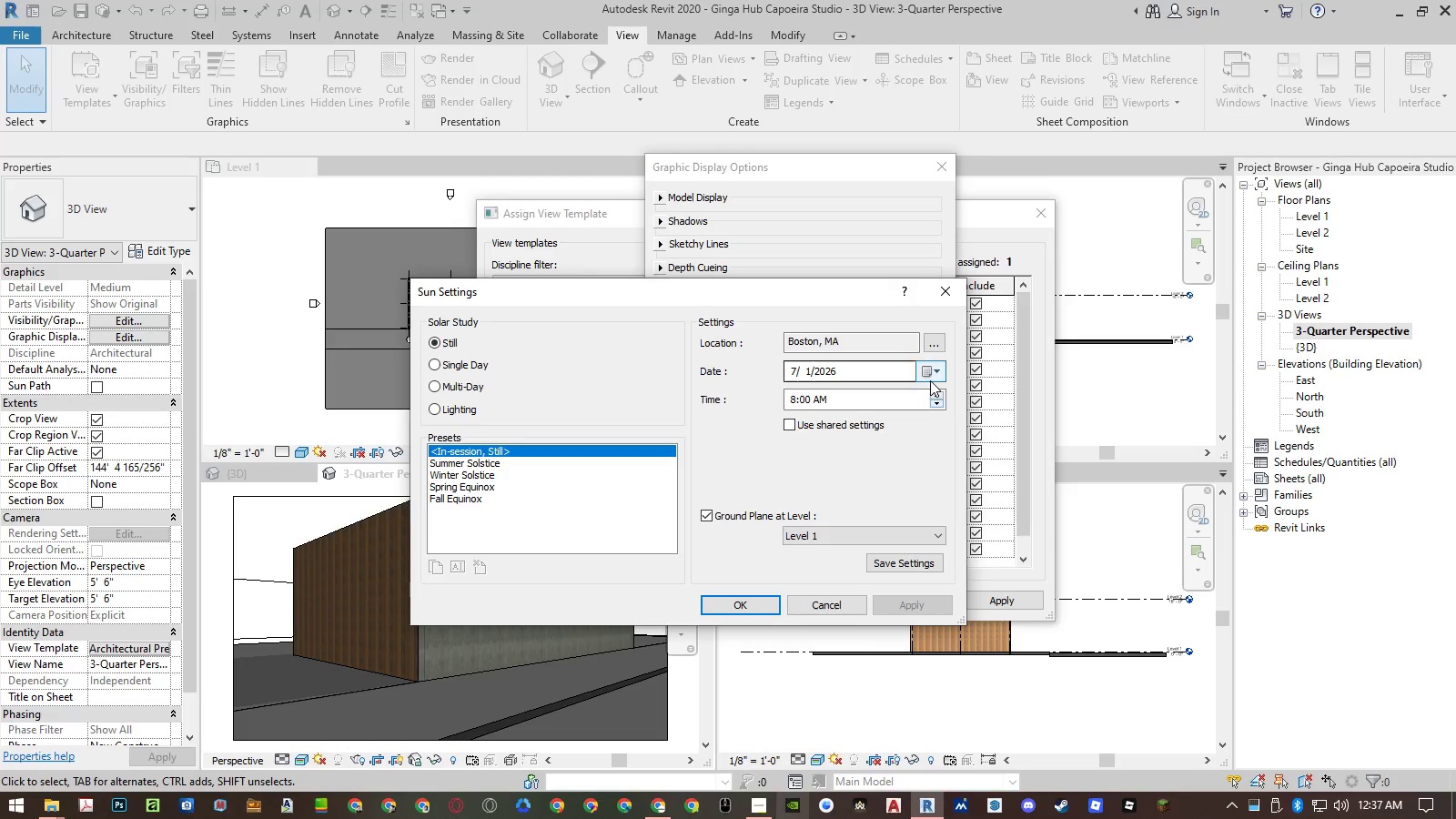 
left_click([931, 375])
 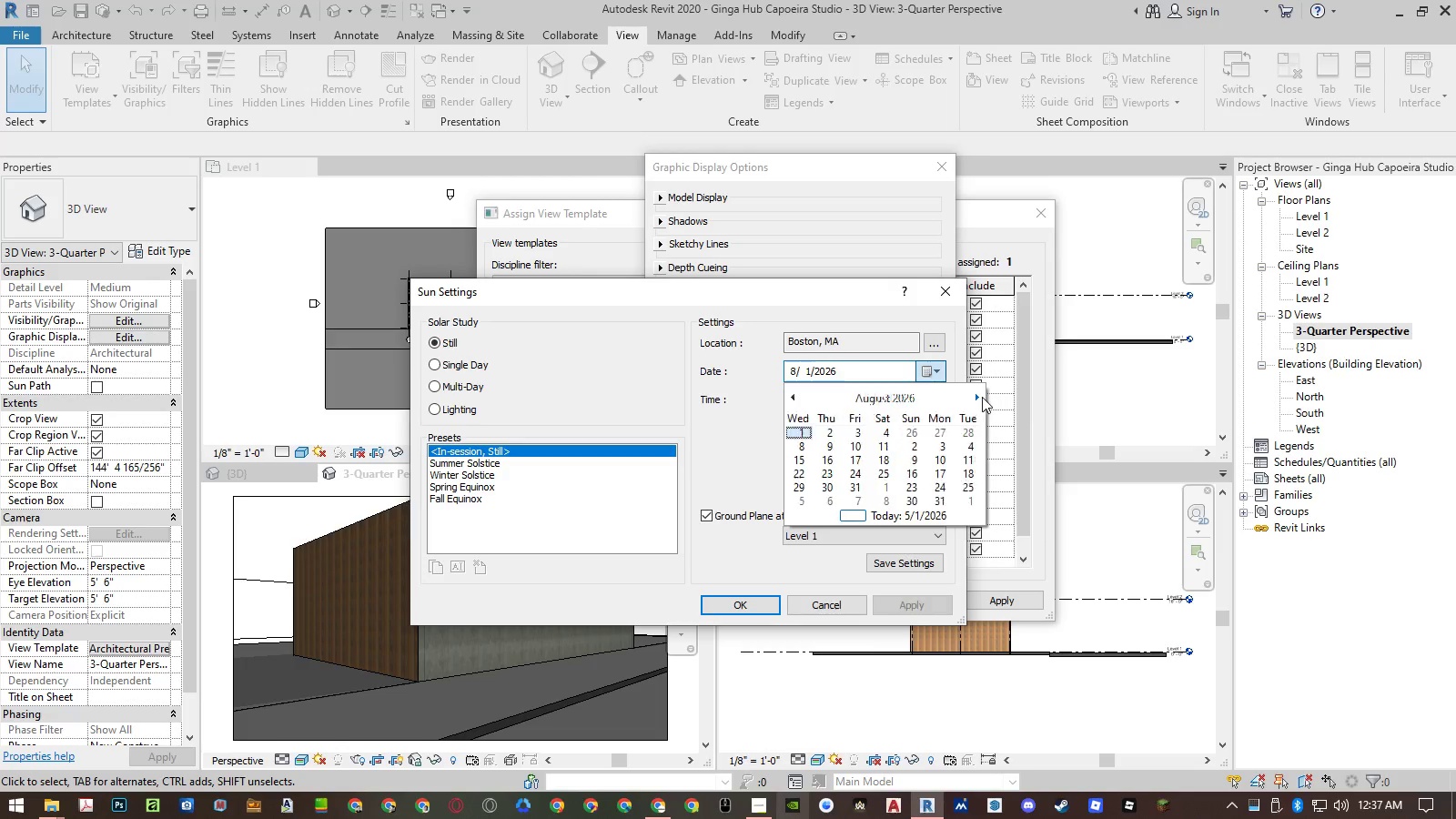 
double_click([982, 397])
 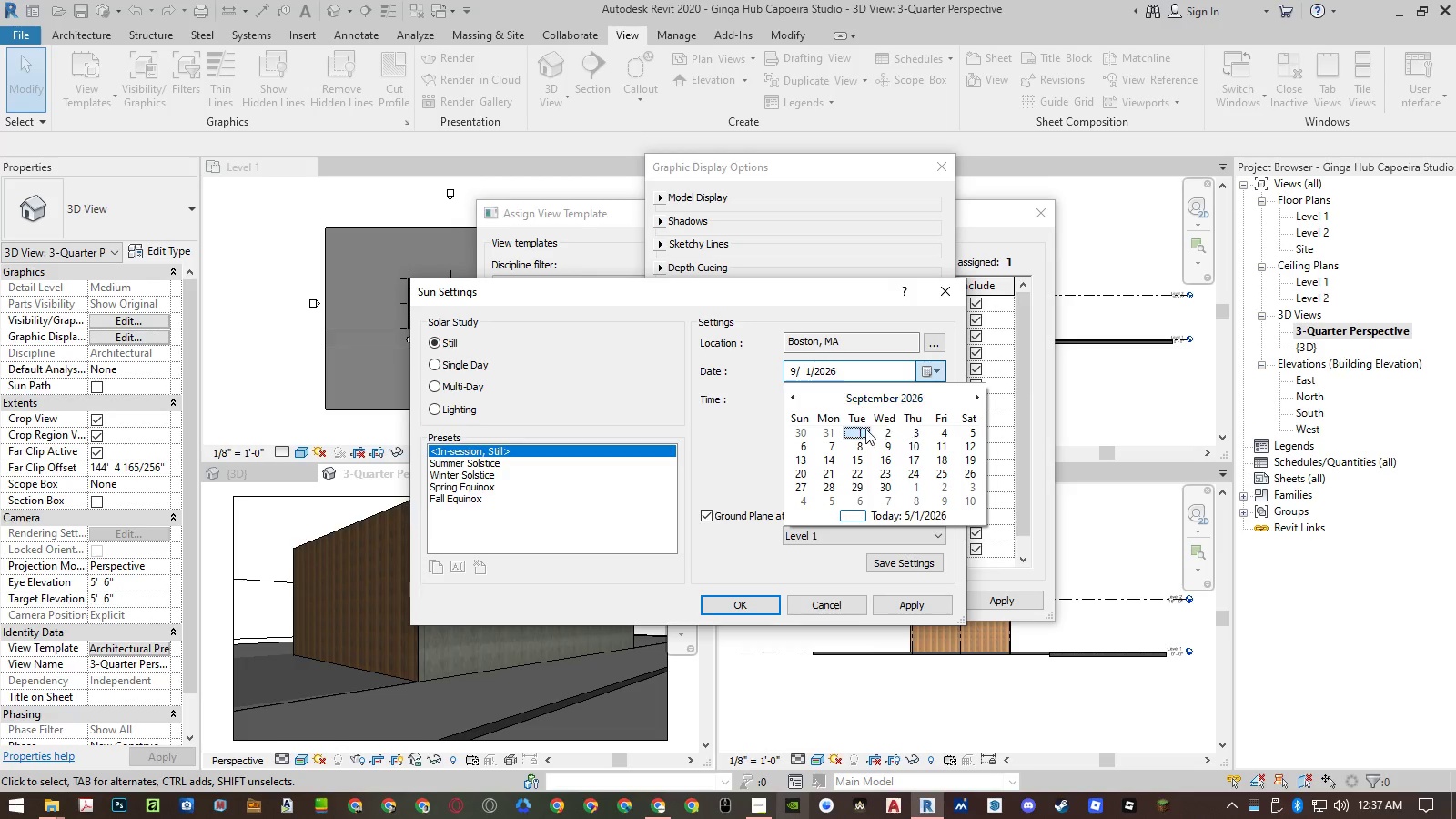 
left_click([861, 430])
 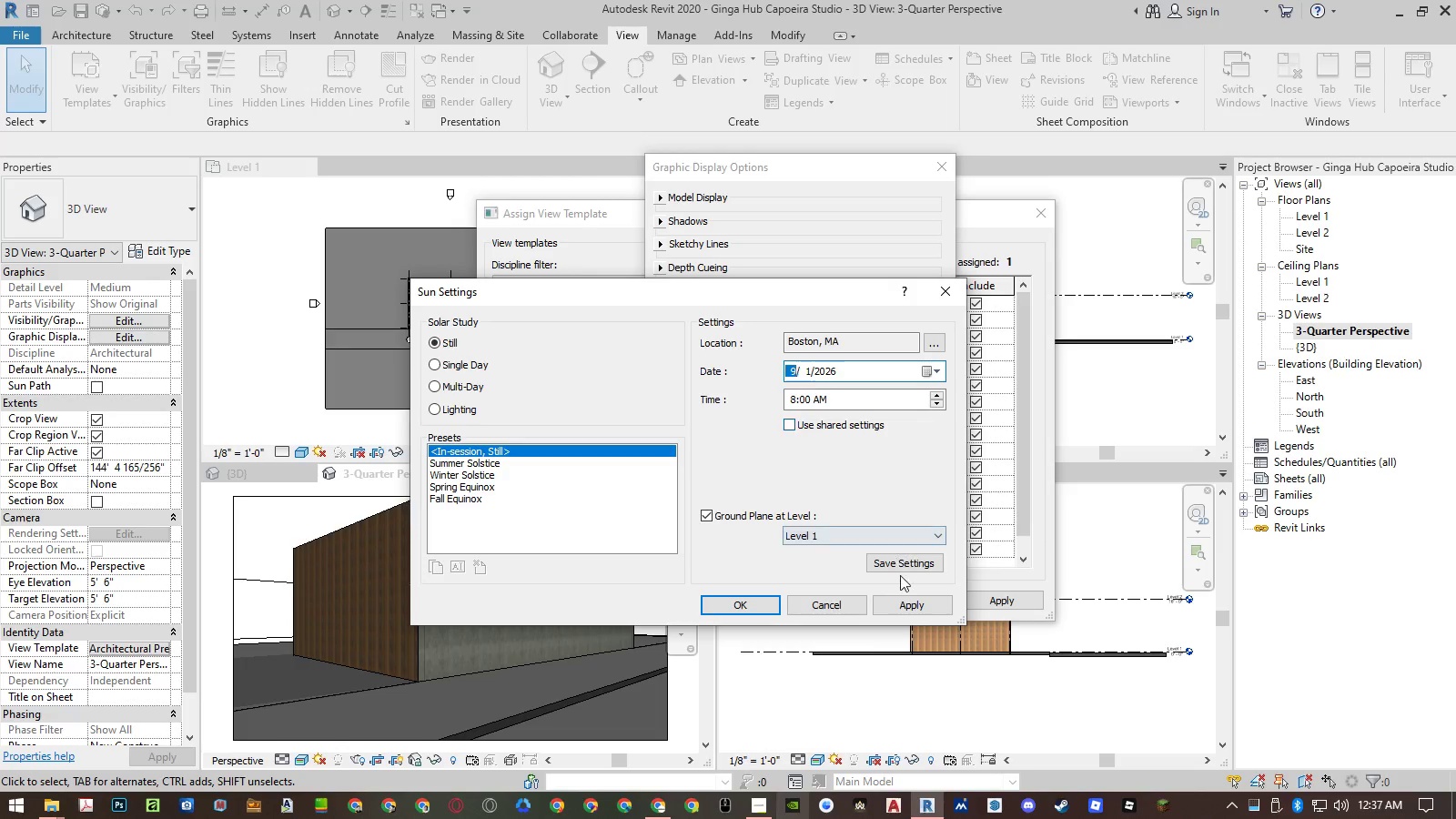 
left_click([905, 603])
 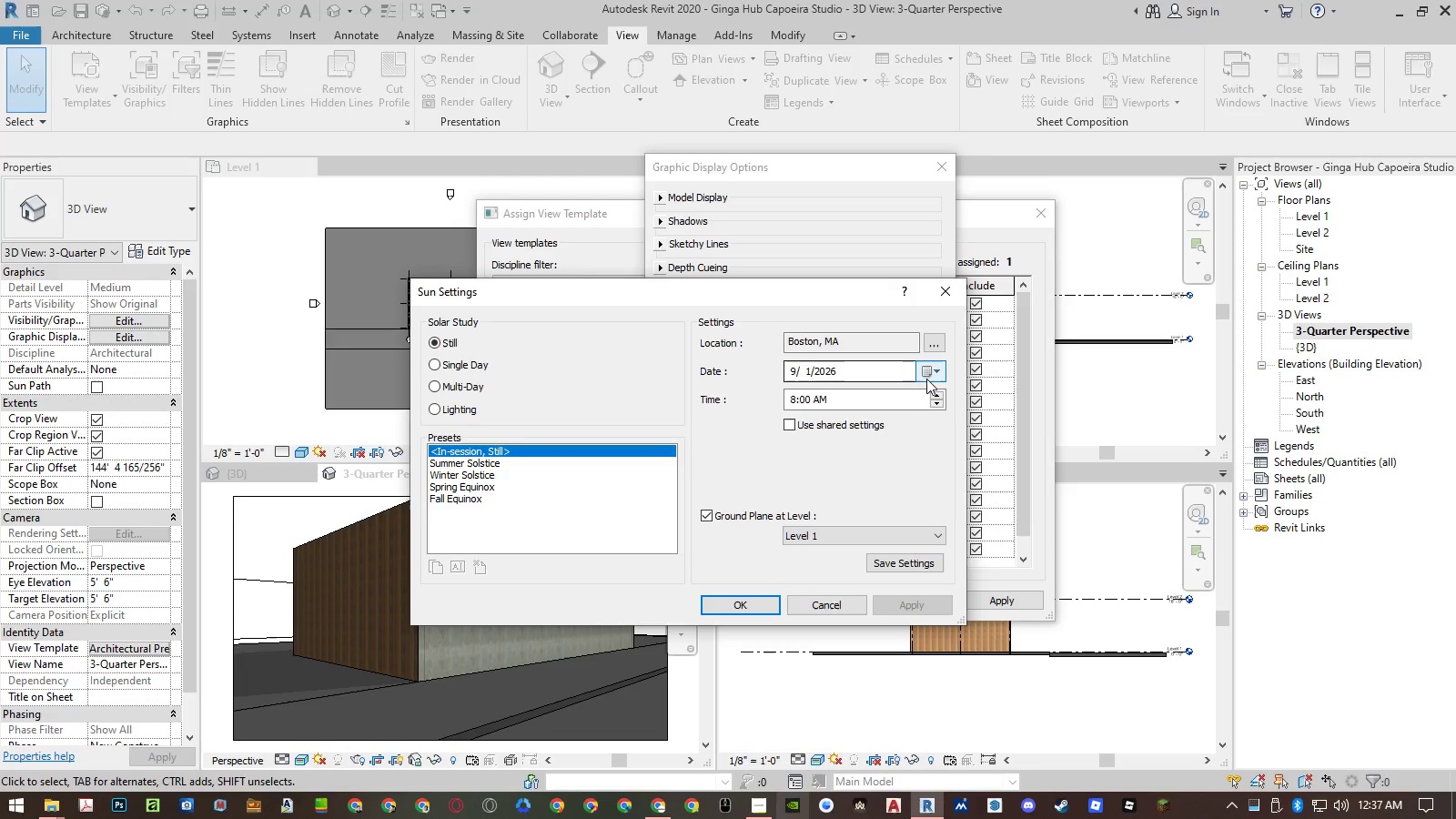 
left_click([931, 375])
 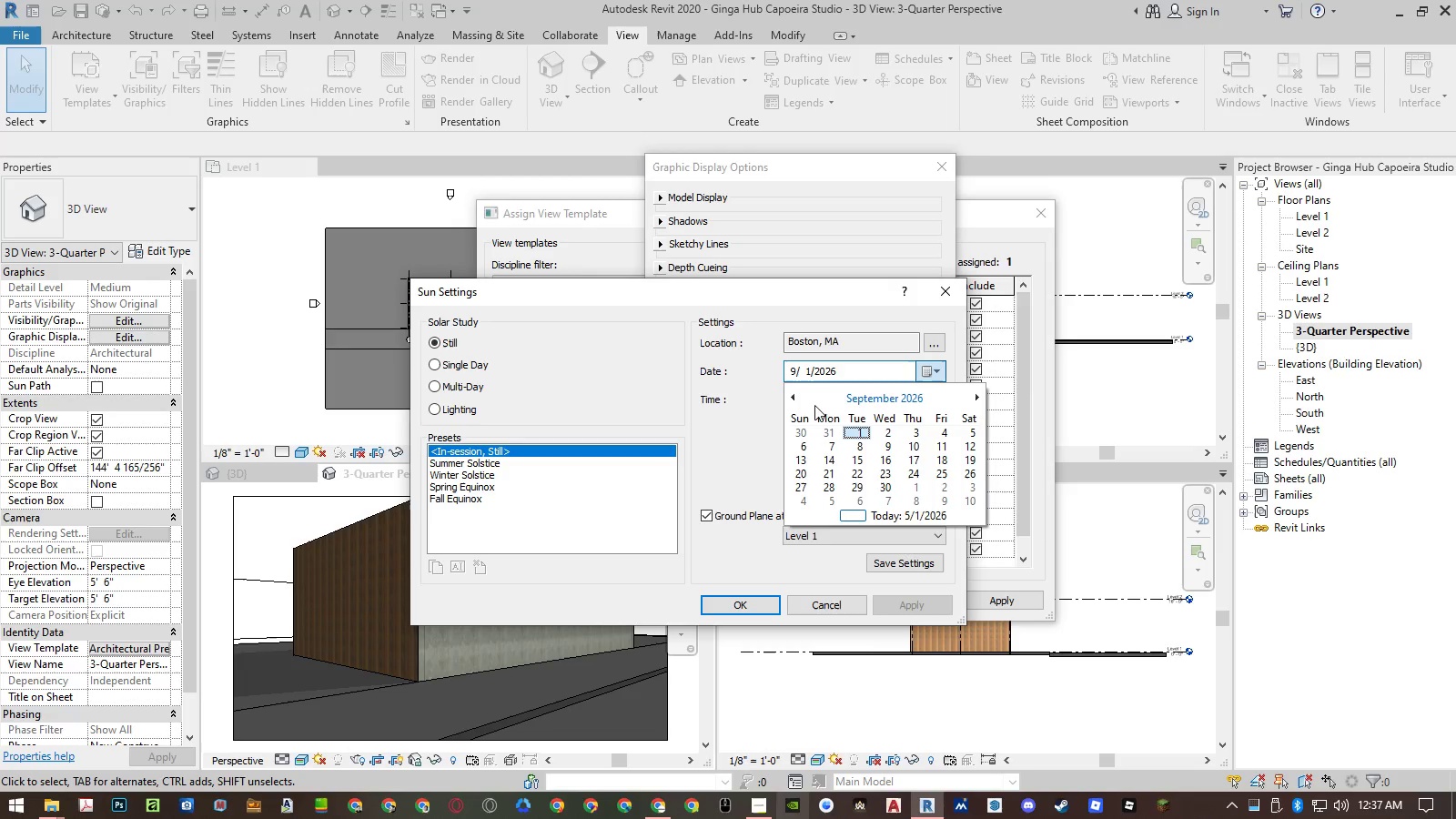 
left_click([792, 399])
 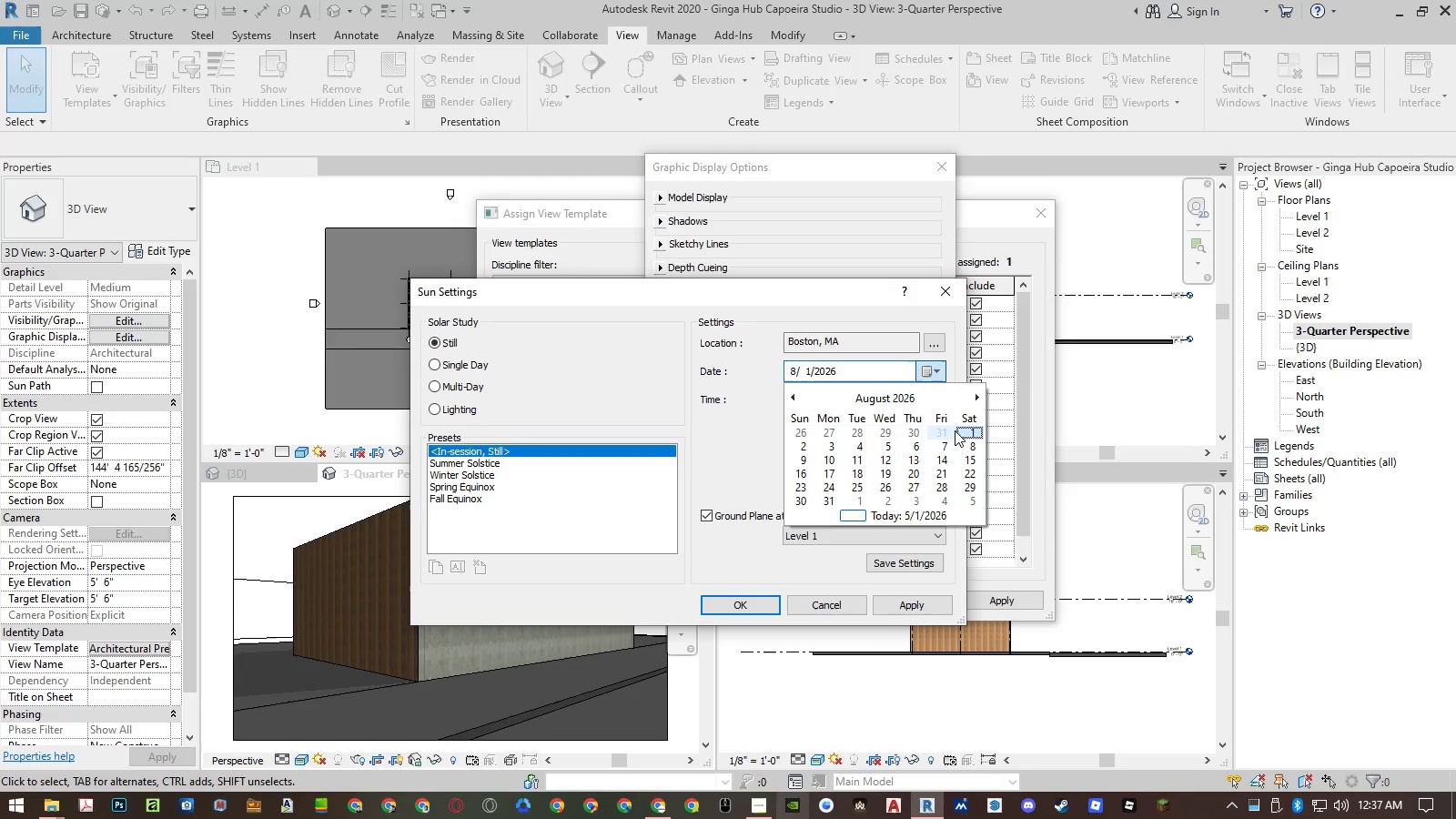 
left_click([967, 430])
 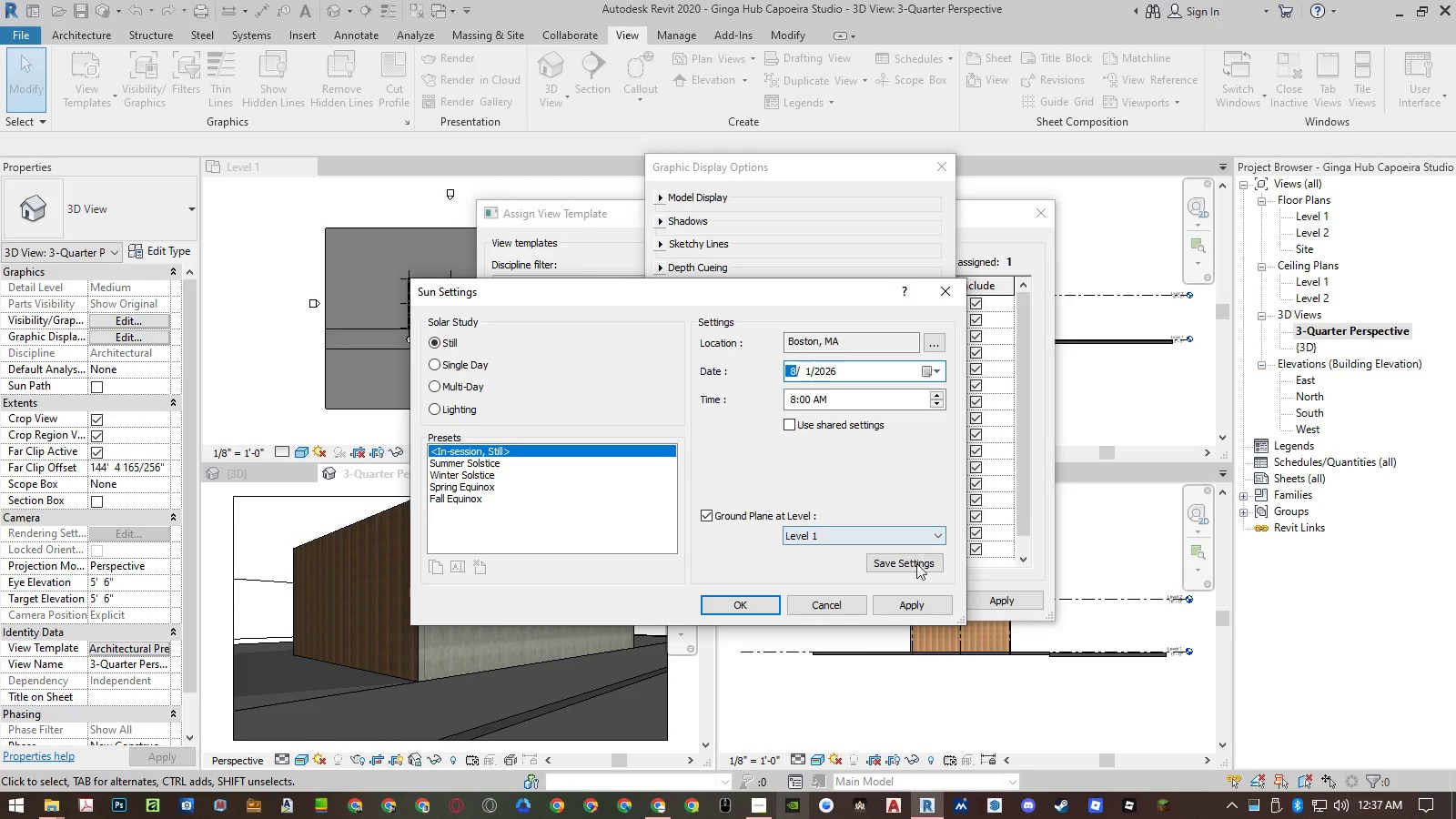 
left_click([898, 612])
 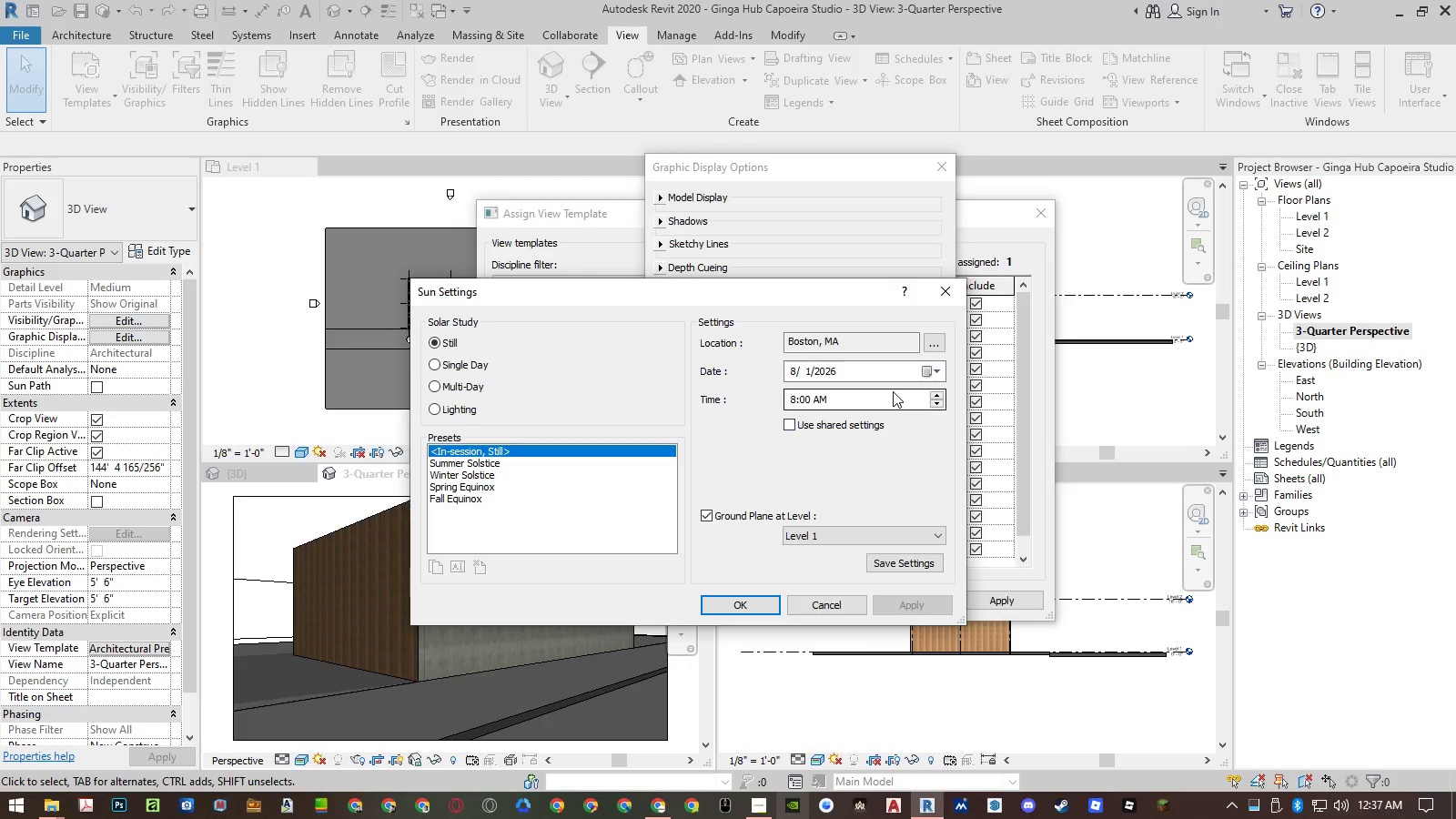 
left_click([938, 369])
 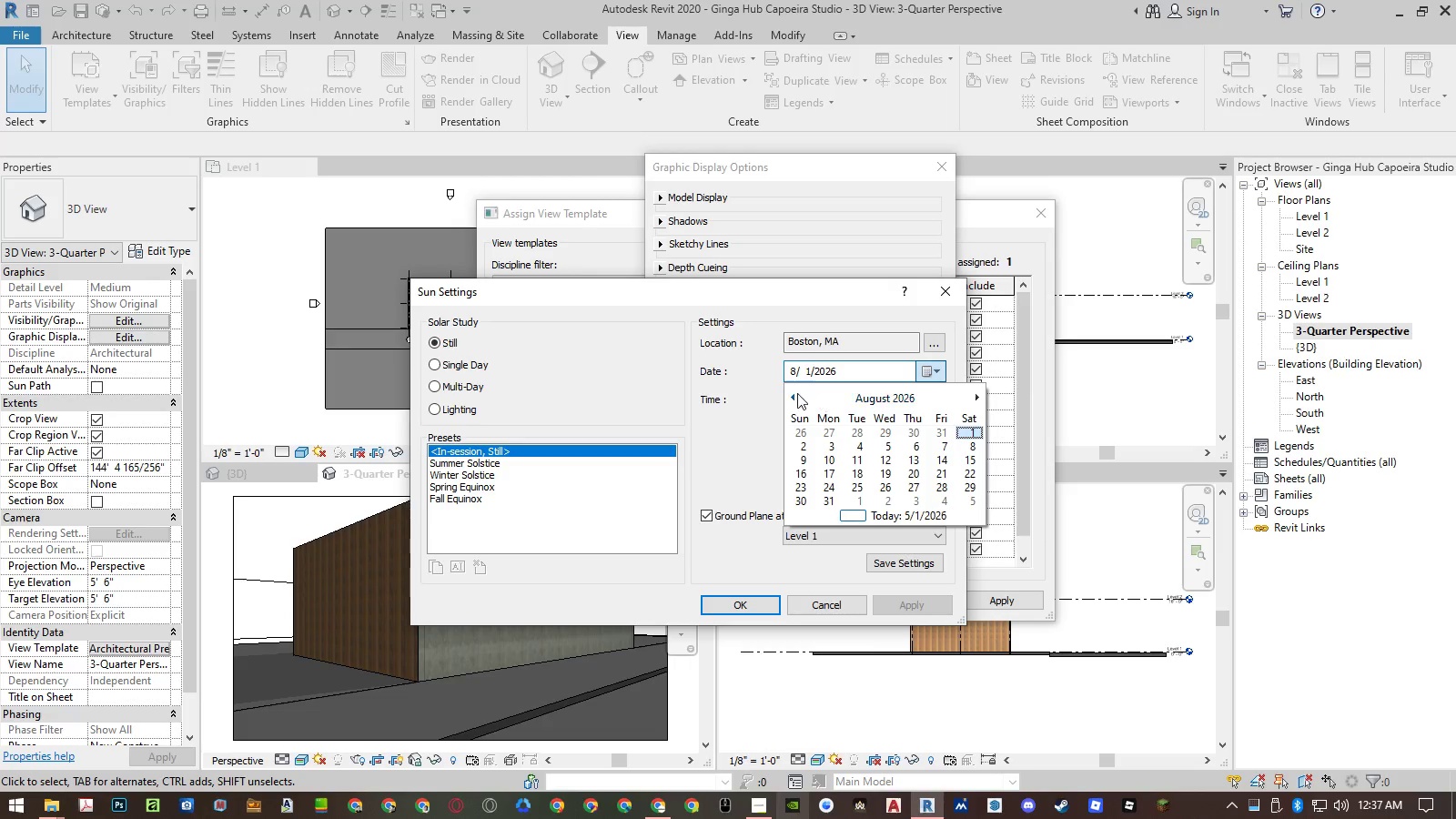 
left_click([788, 395])
 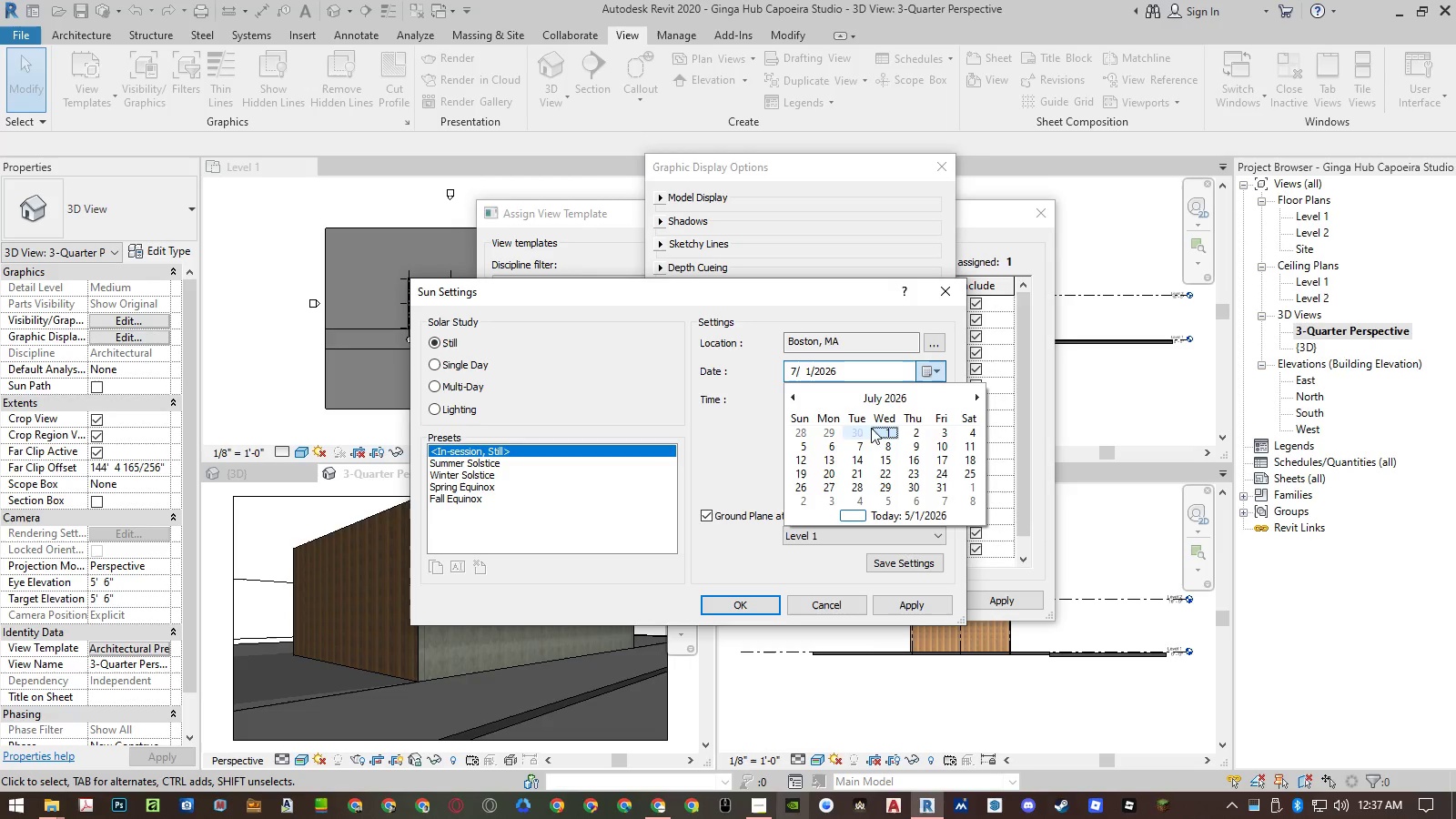 
left_click([879, 430])
 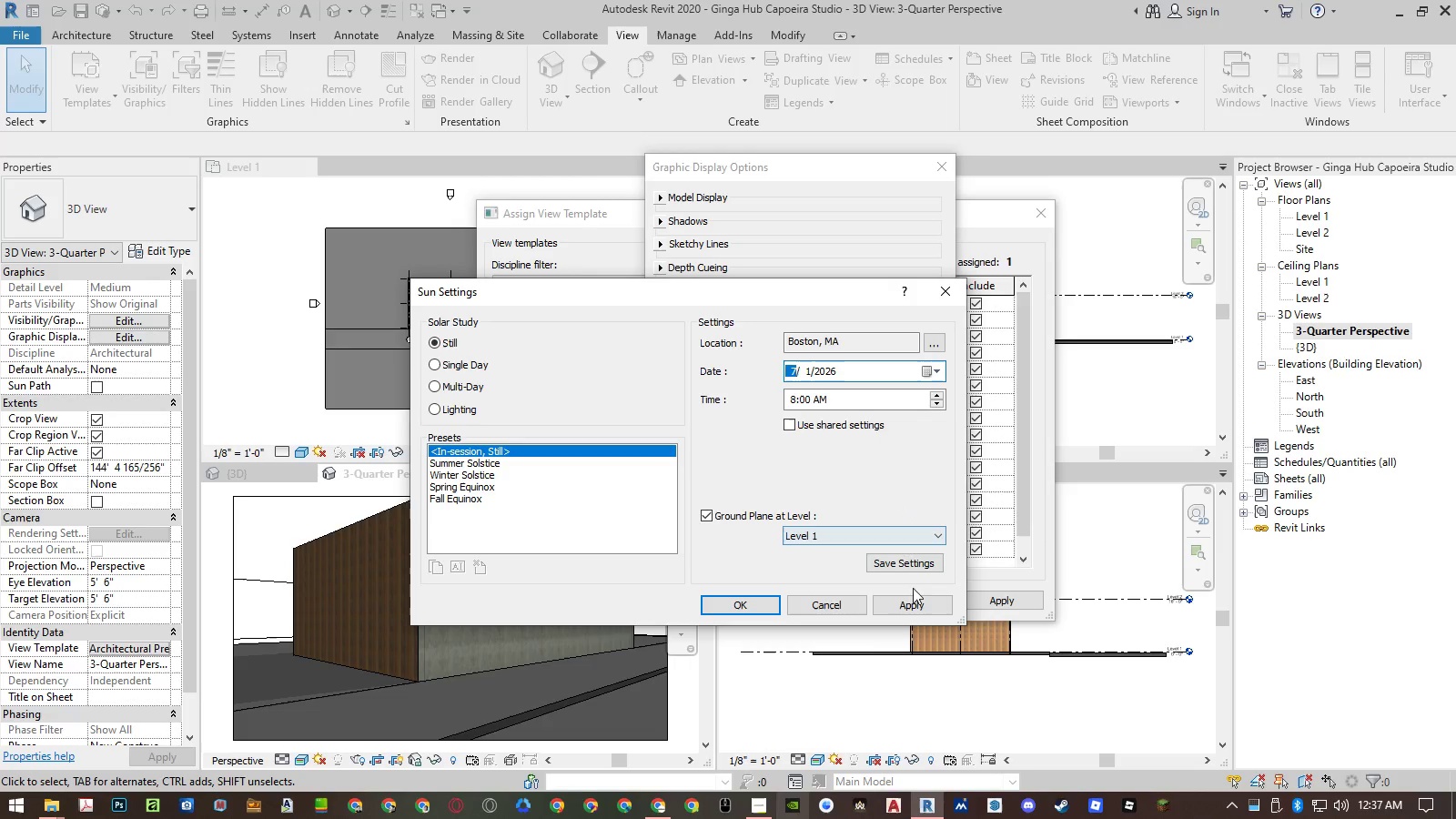 
left_click([913, 603])
 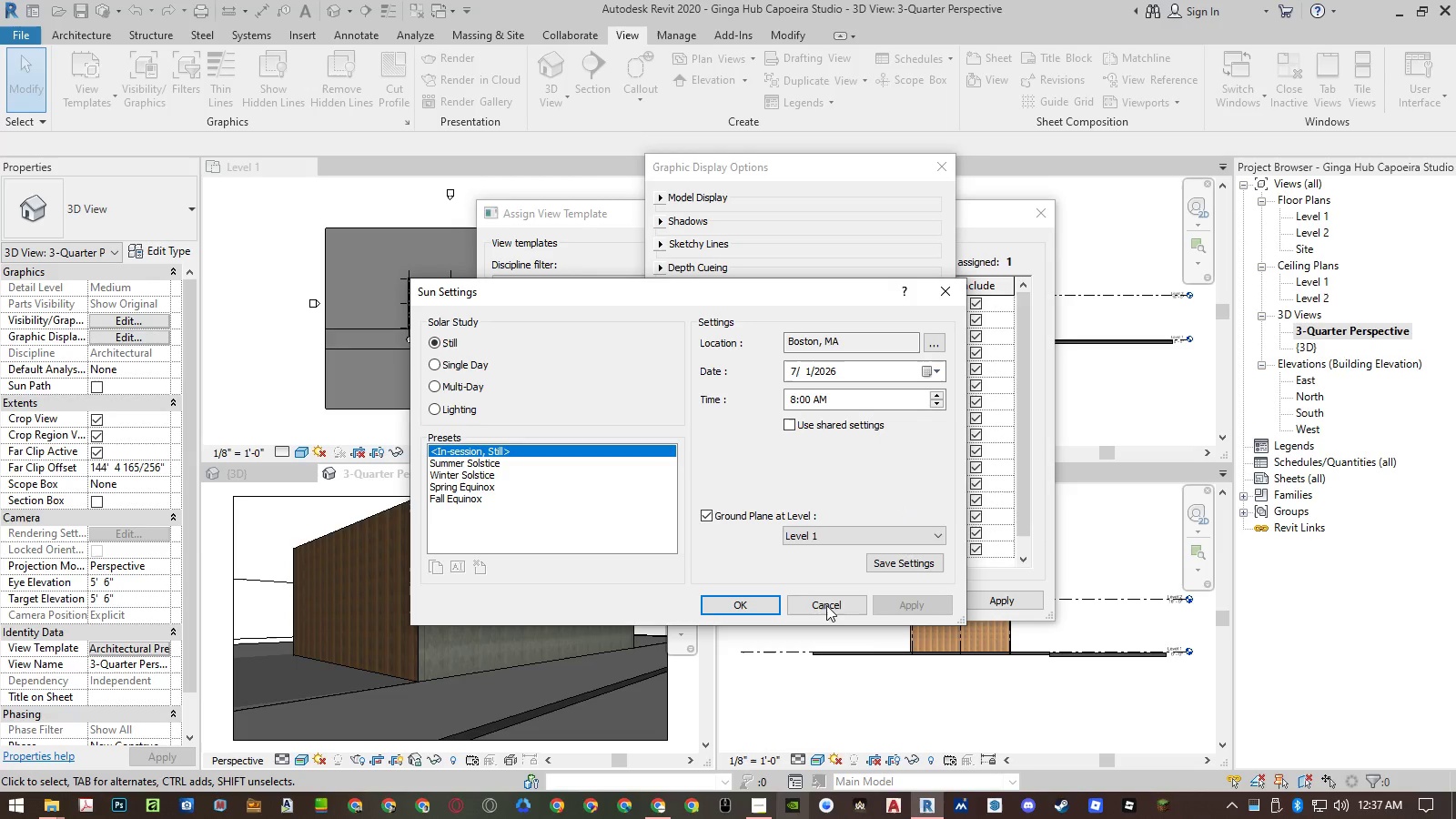 
left_click([765, 603])
 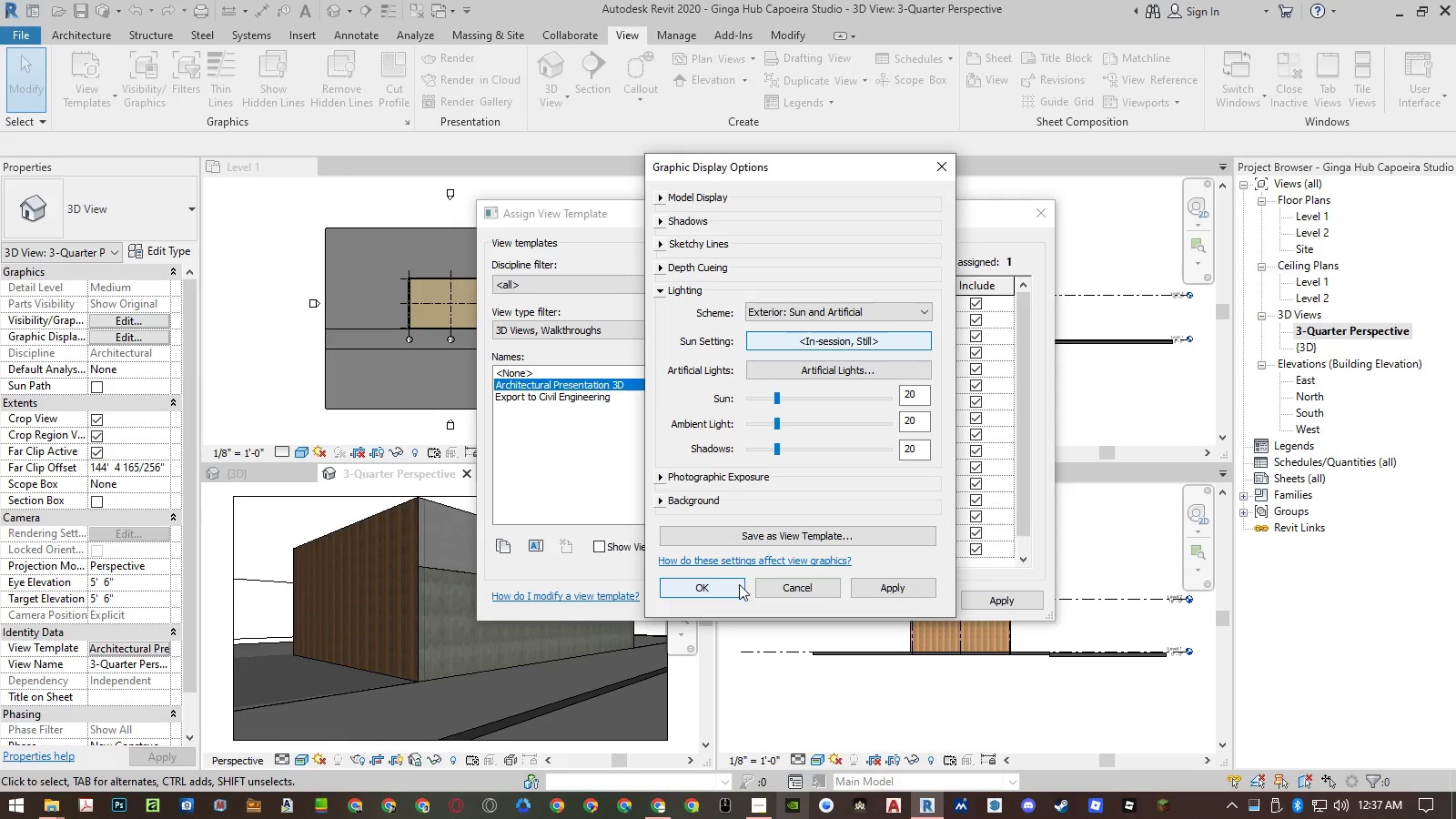 
left_click([721, 587])
 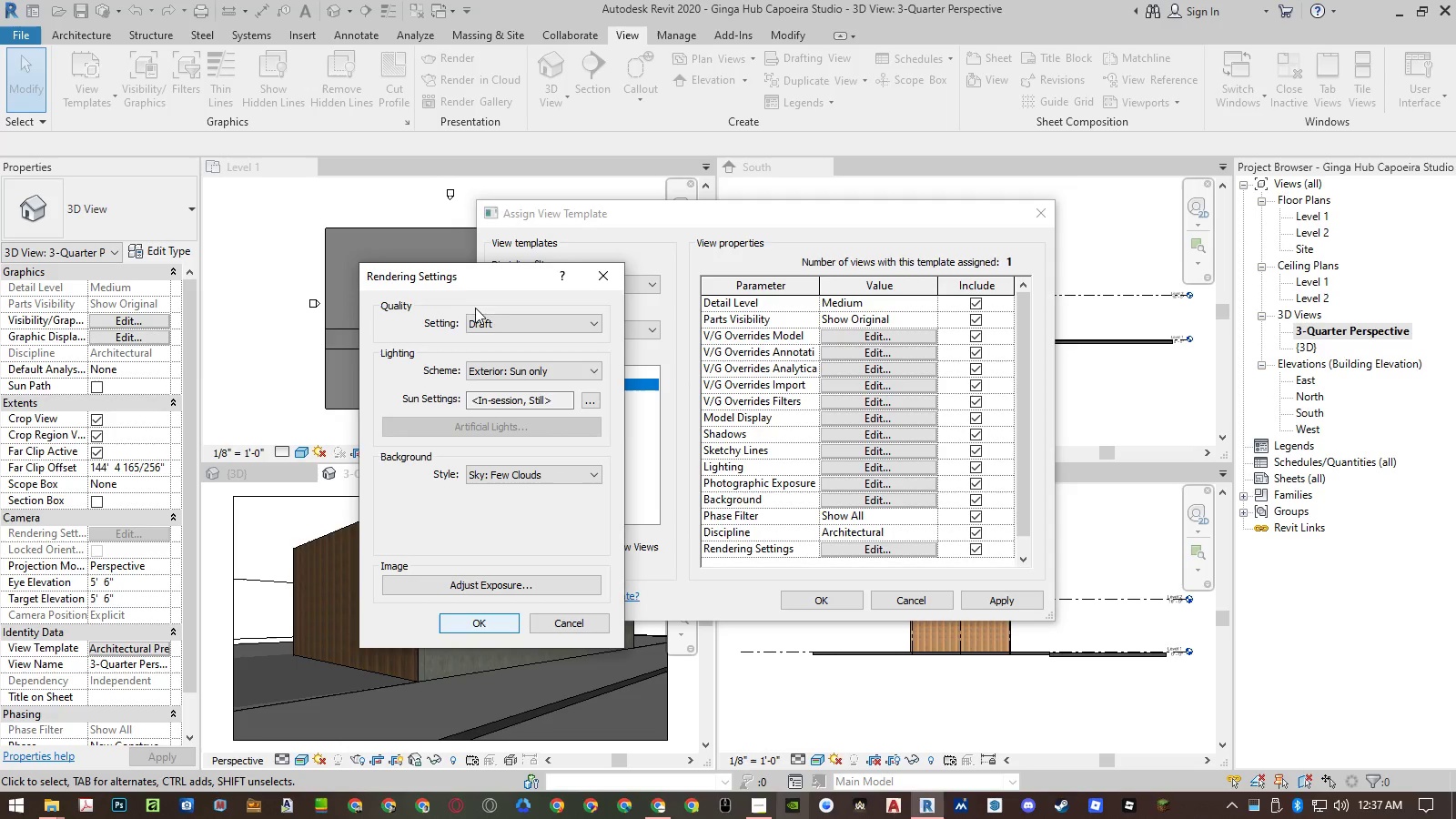 
left_click([486, 366])
 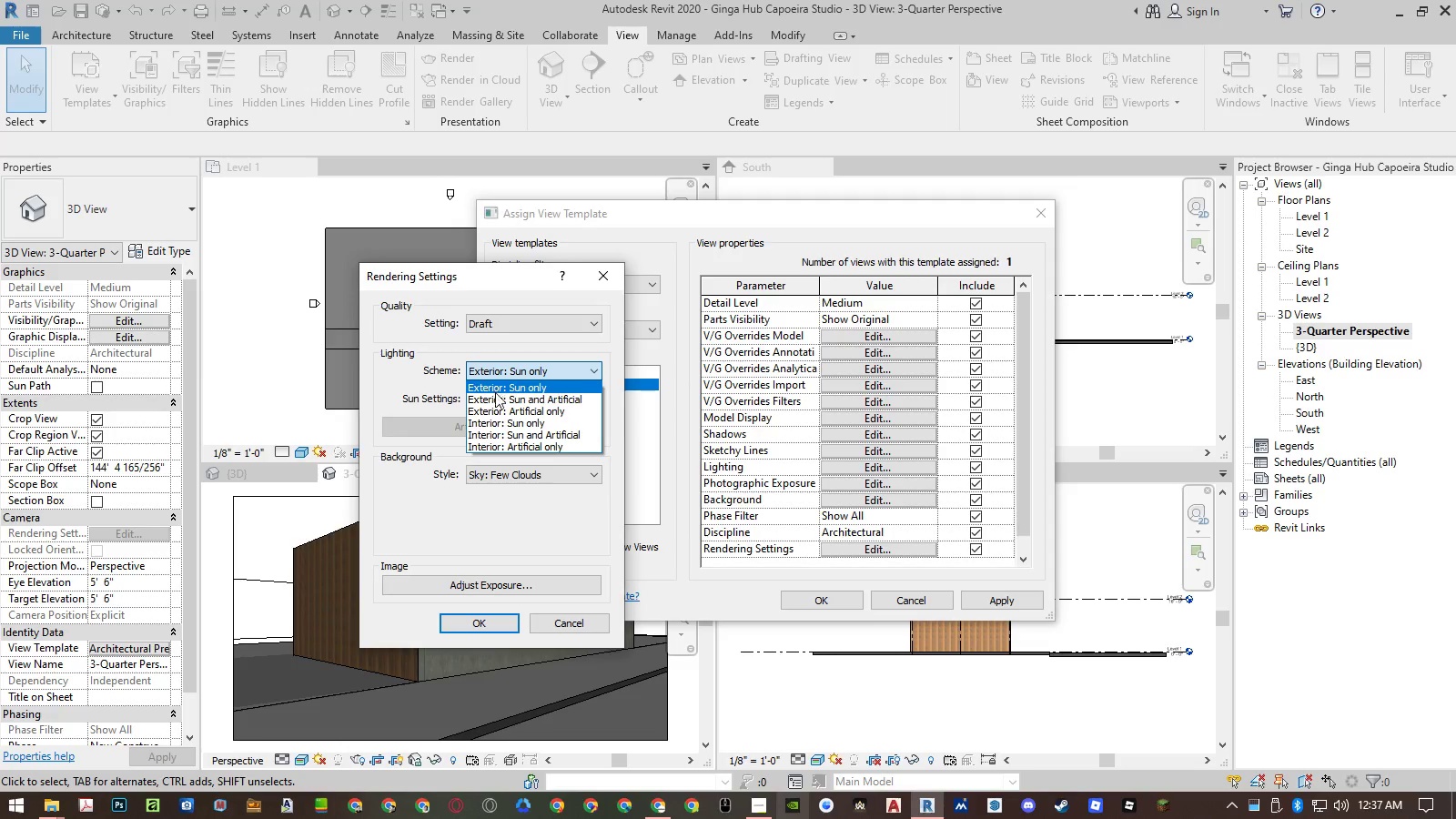 
left_click([495, 397])
 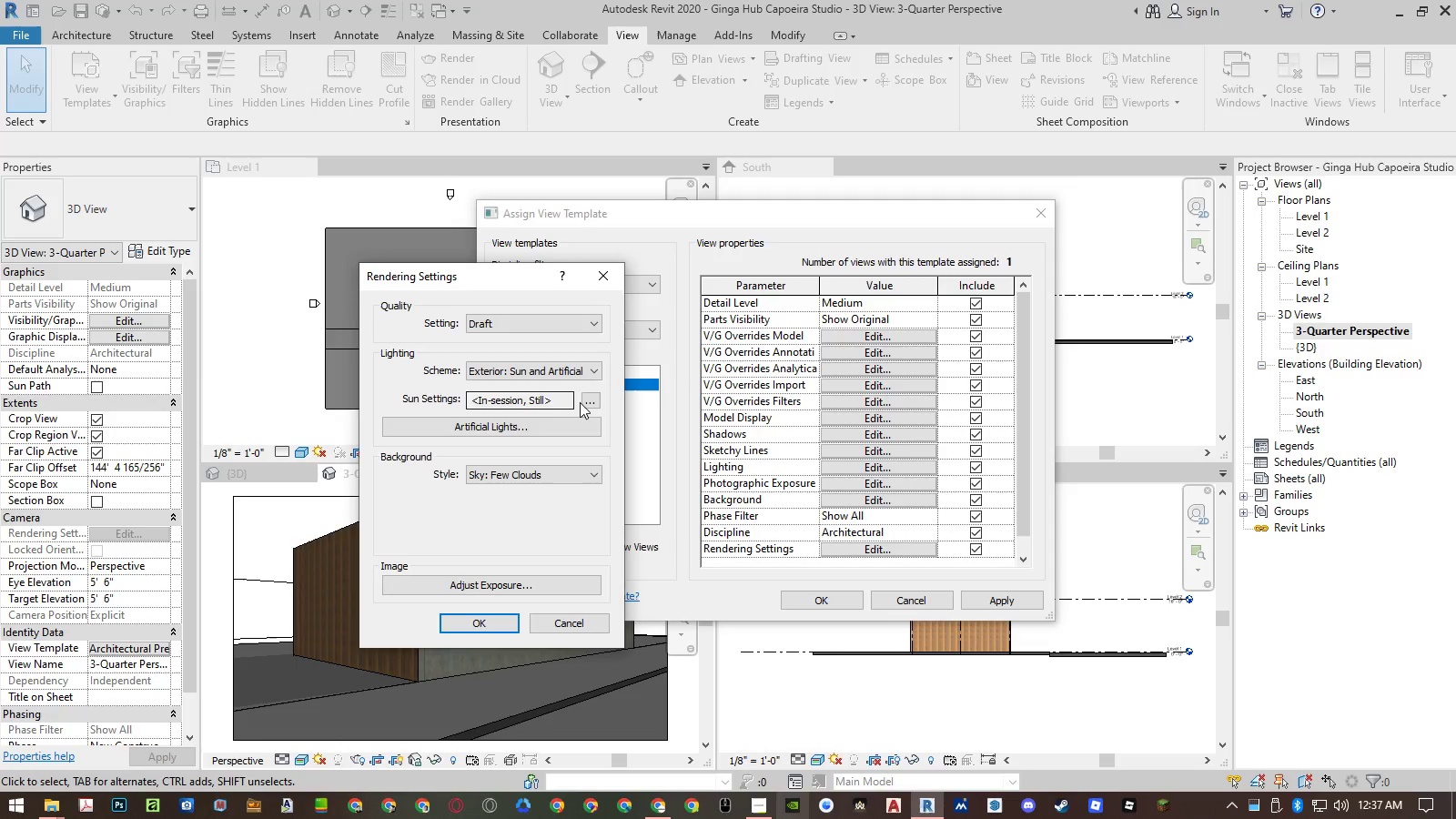 
left_click([588, 402])
 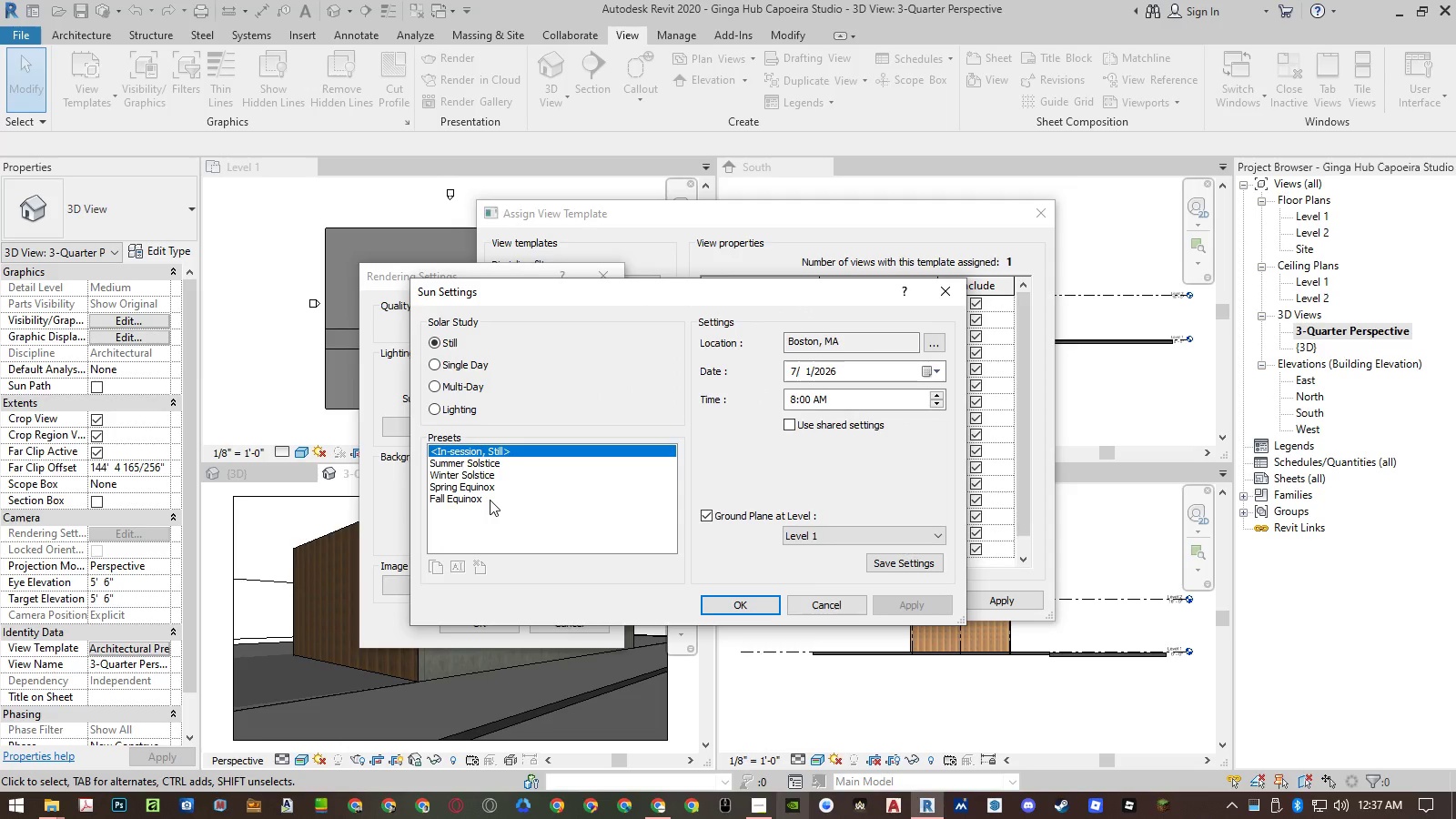 
wait(5.01)
 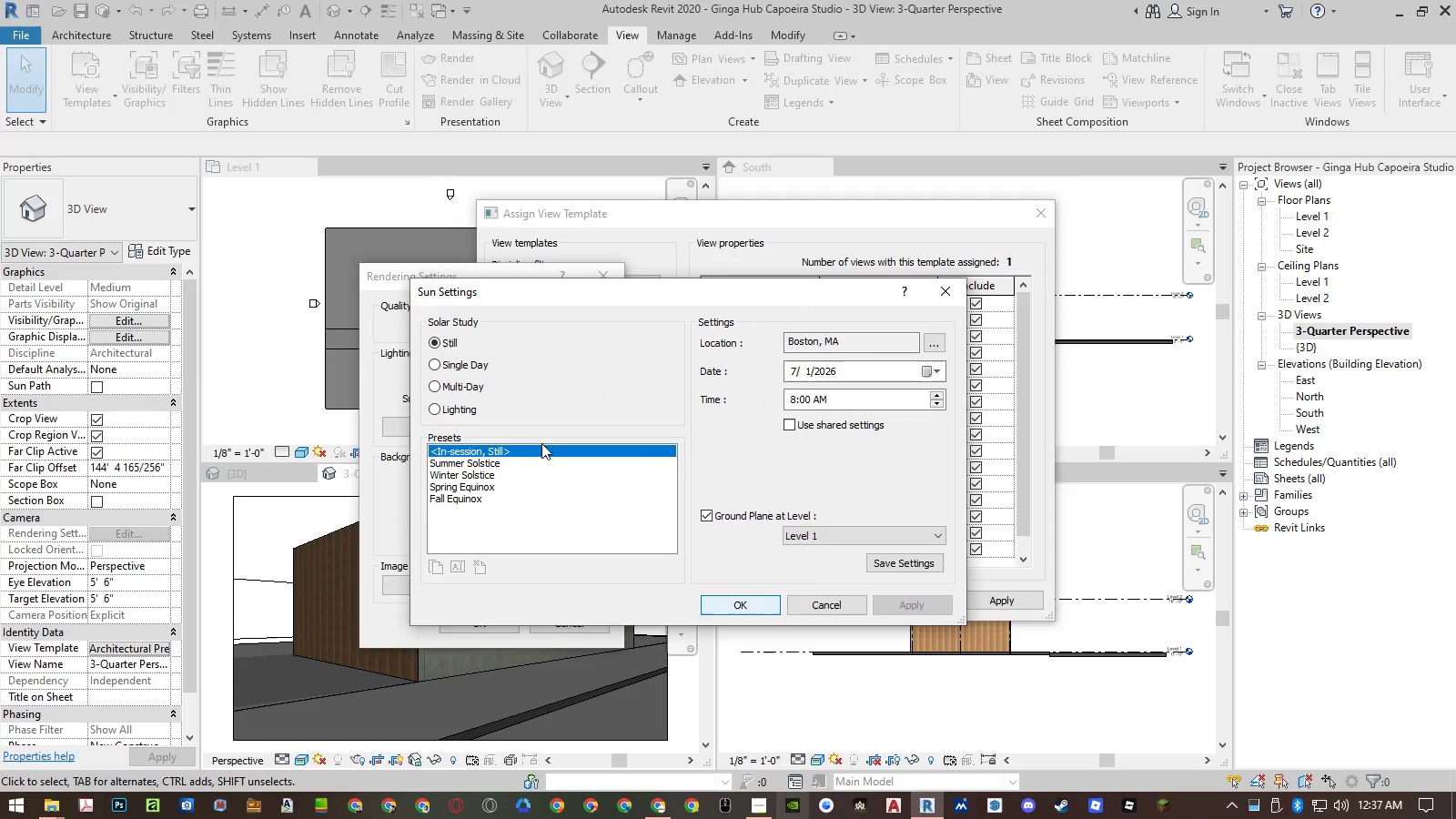 
left_click([894, 561])
 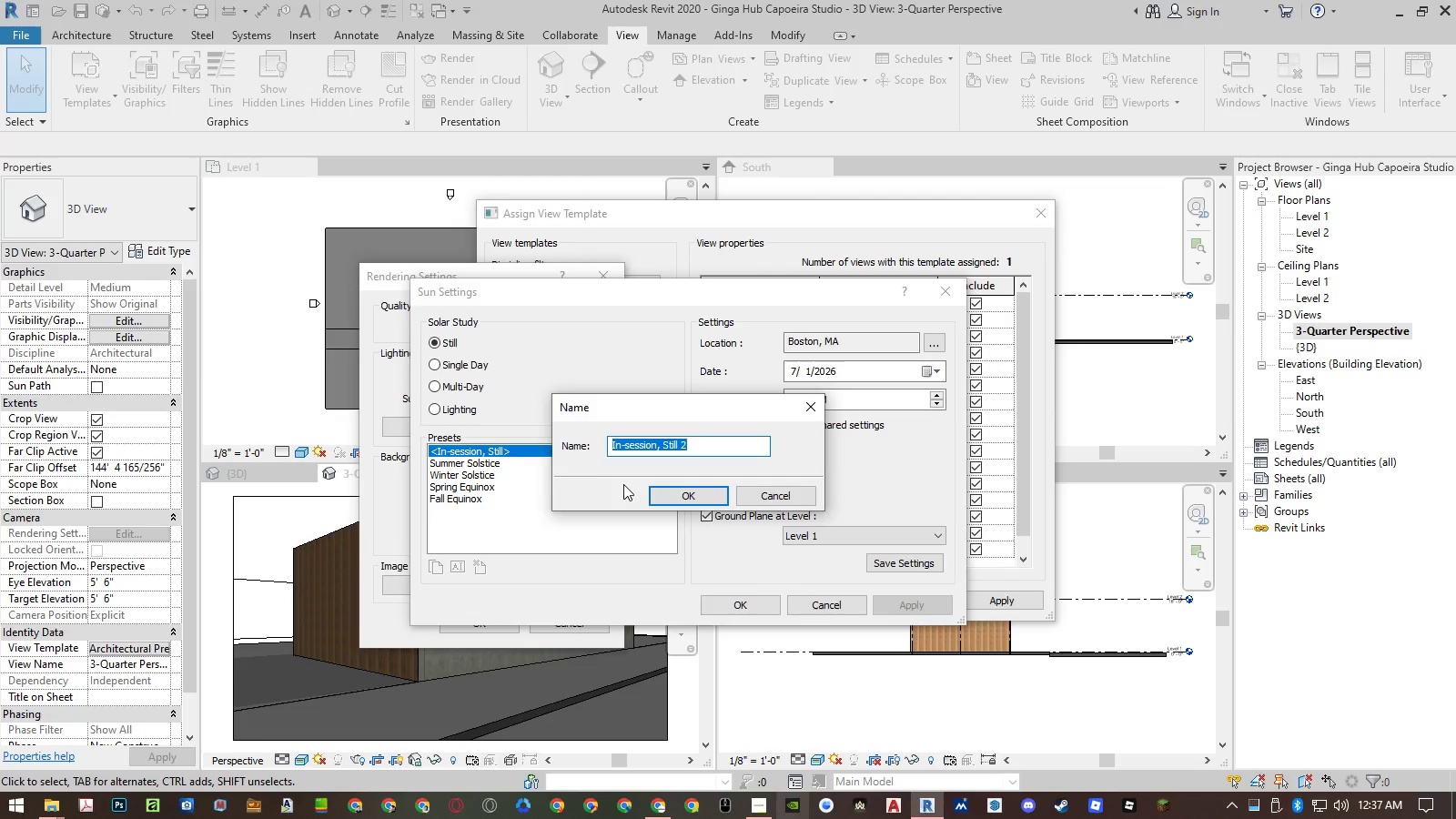 
hold_key(key=ShiftLeft, duration=1.5)
 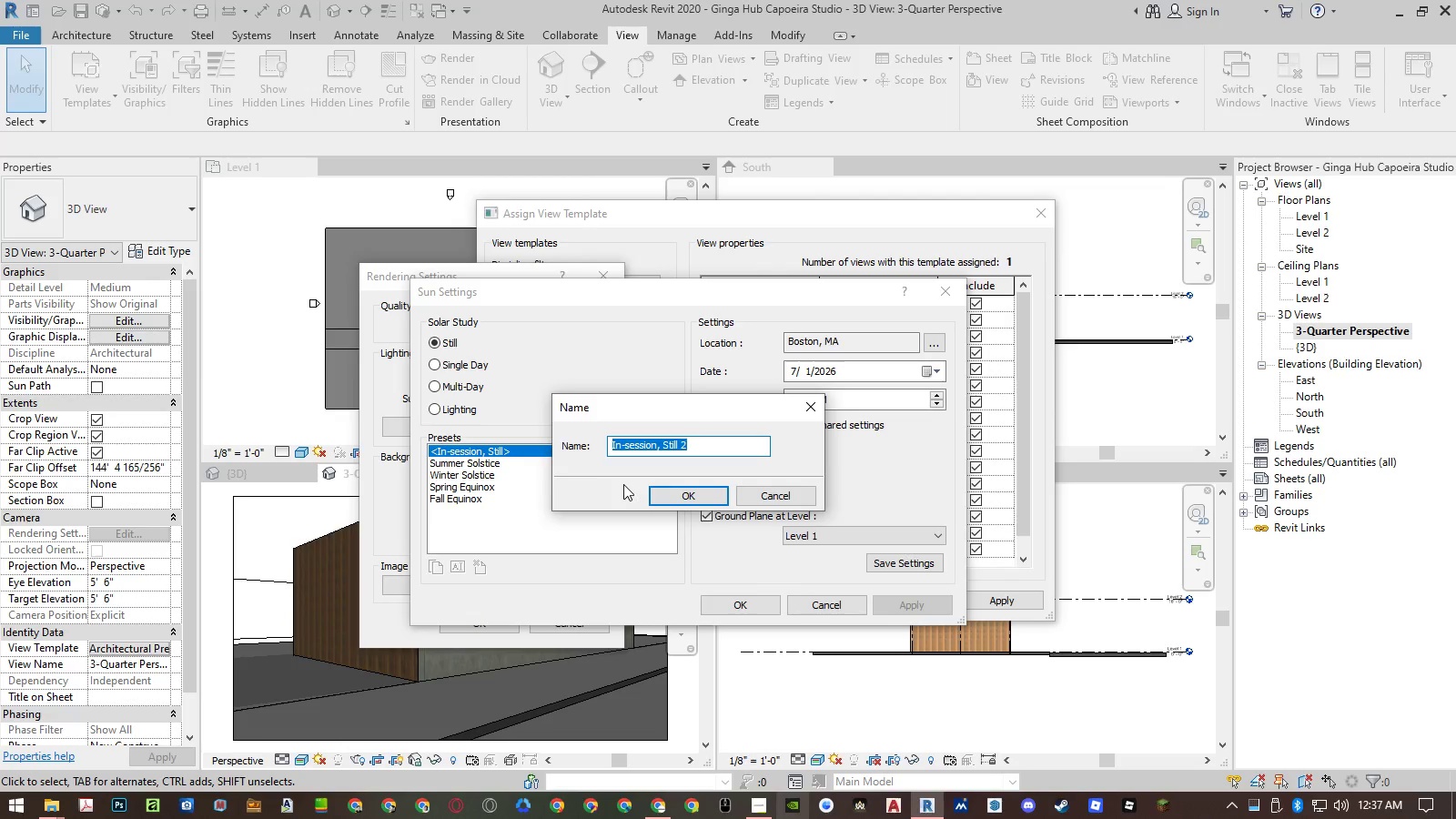 
type((Render))
 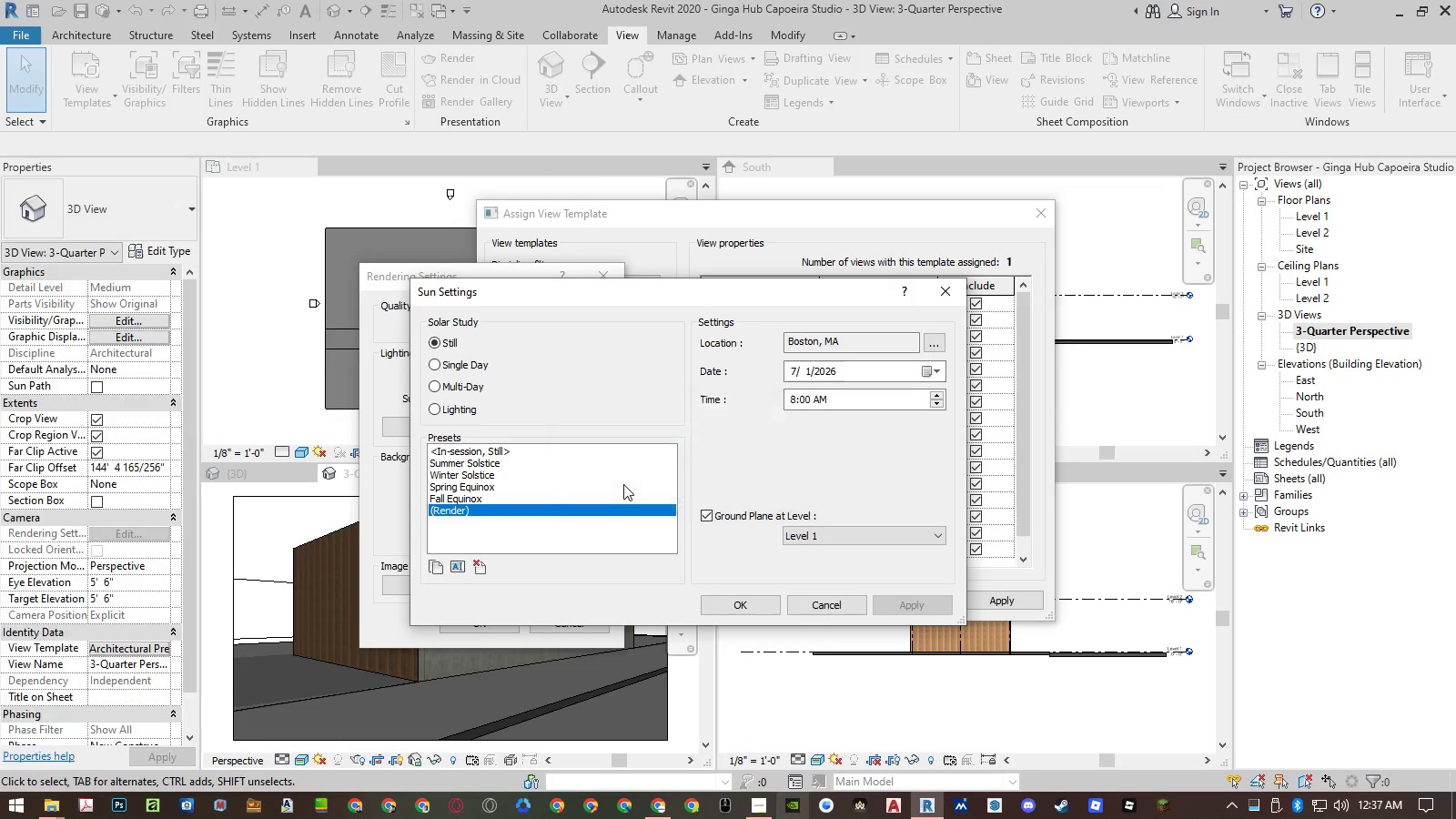 
 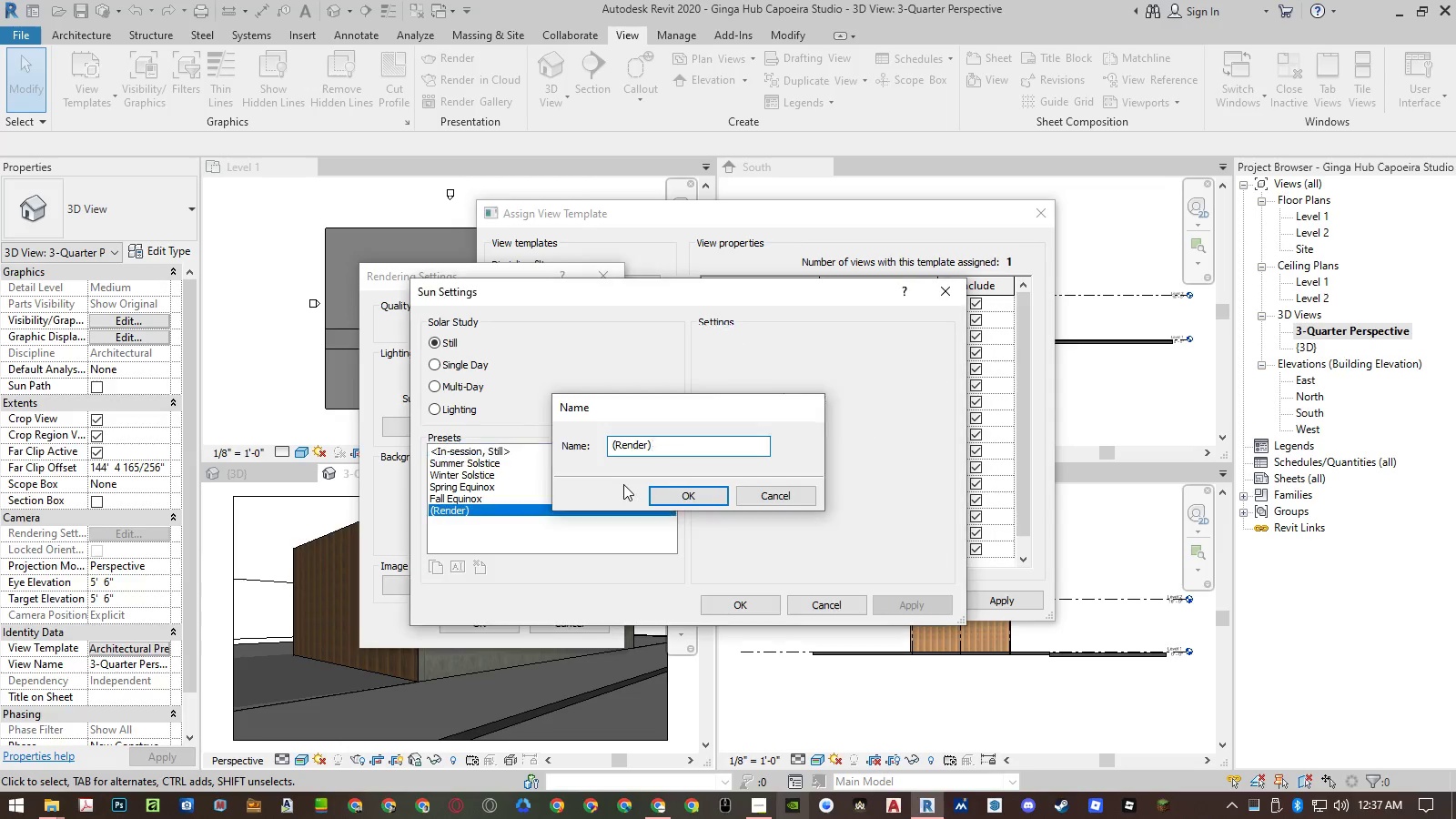 
key(Enter)
 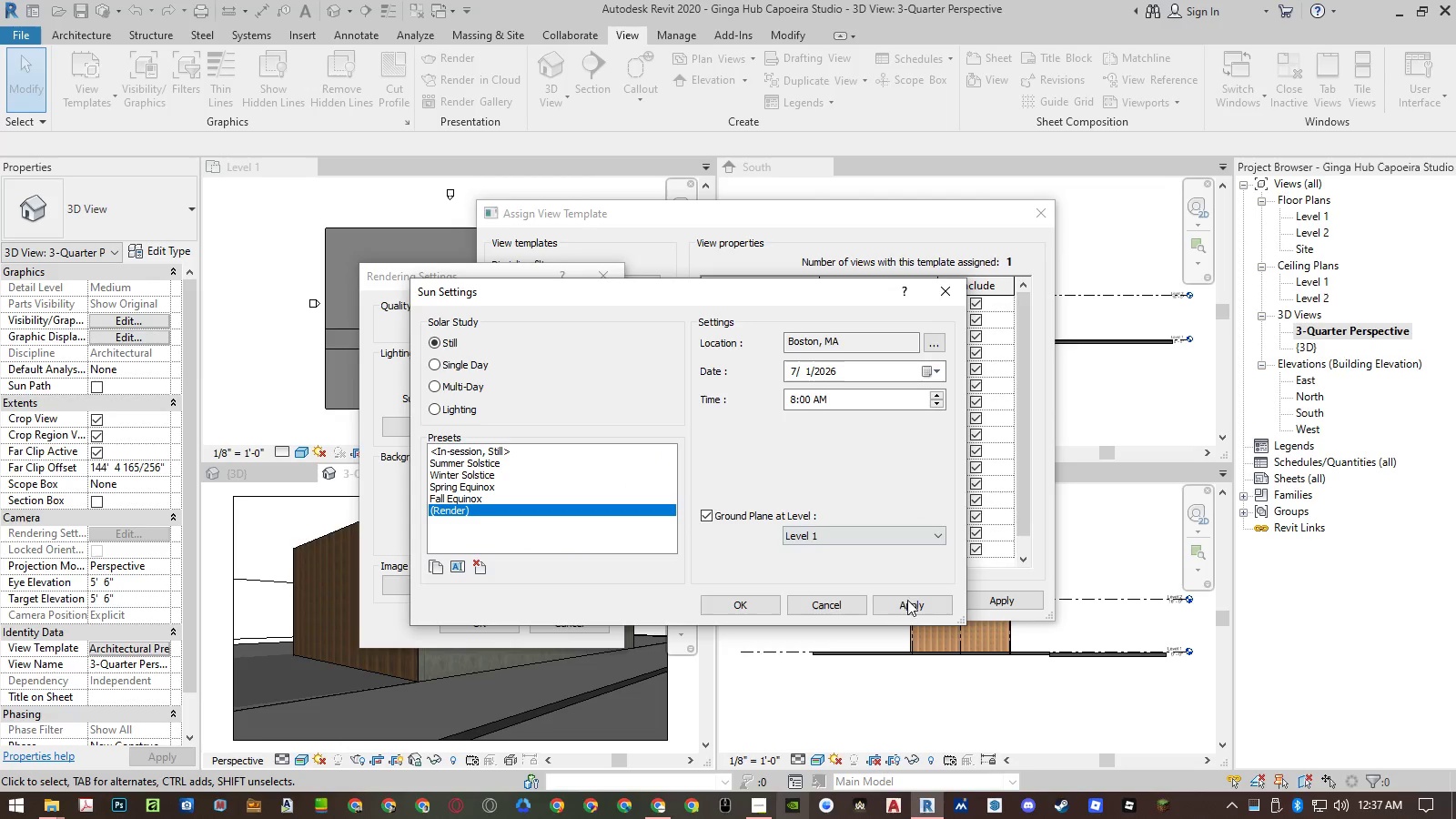 
double_click([746, 607])
 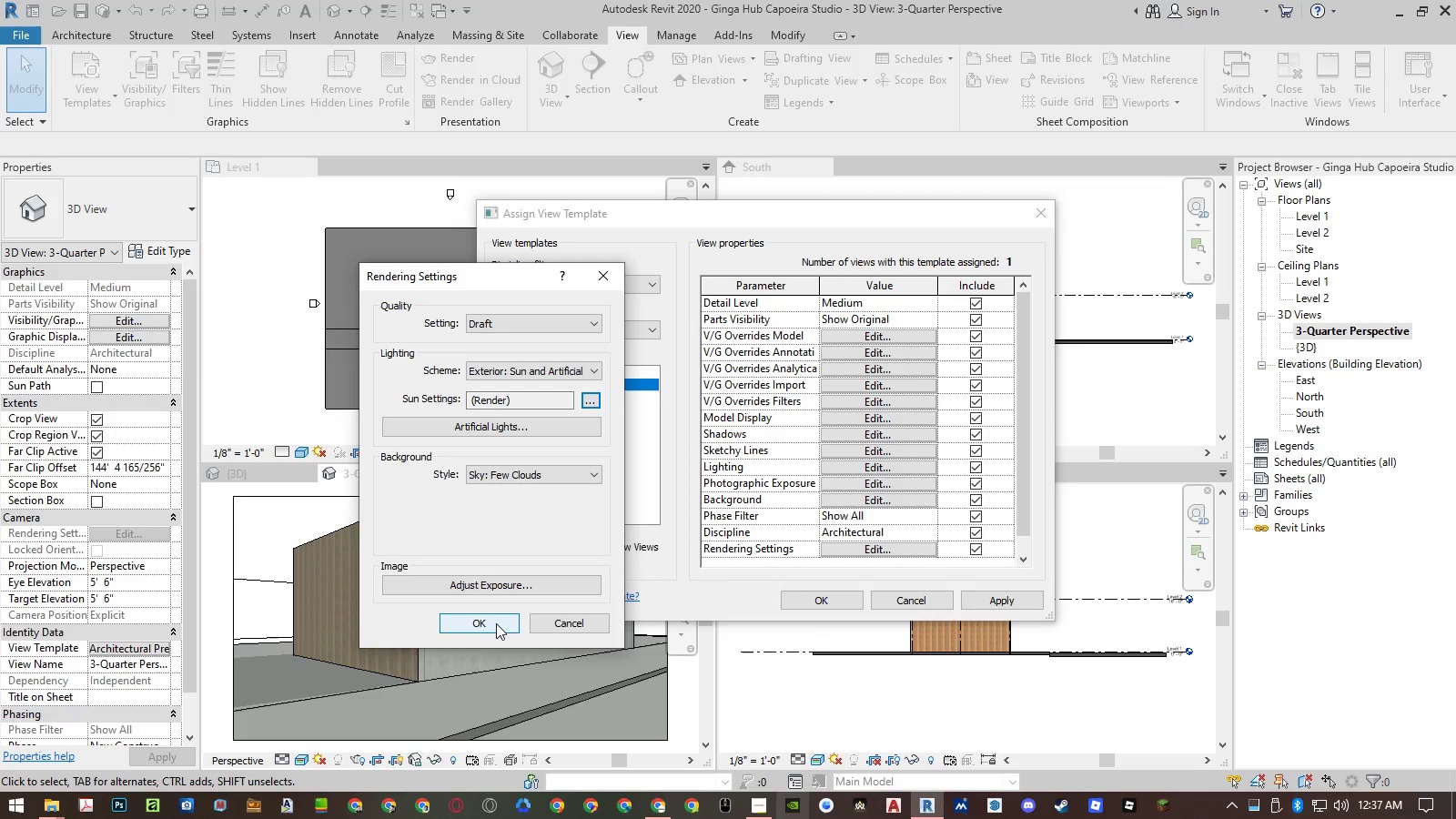 
left_click([508, 470])
 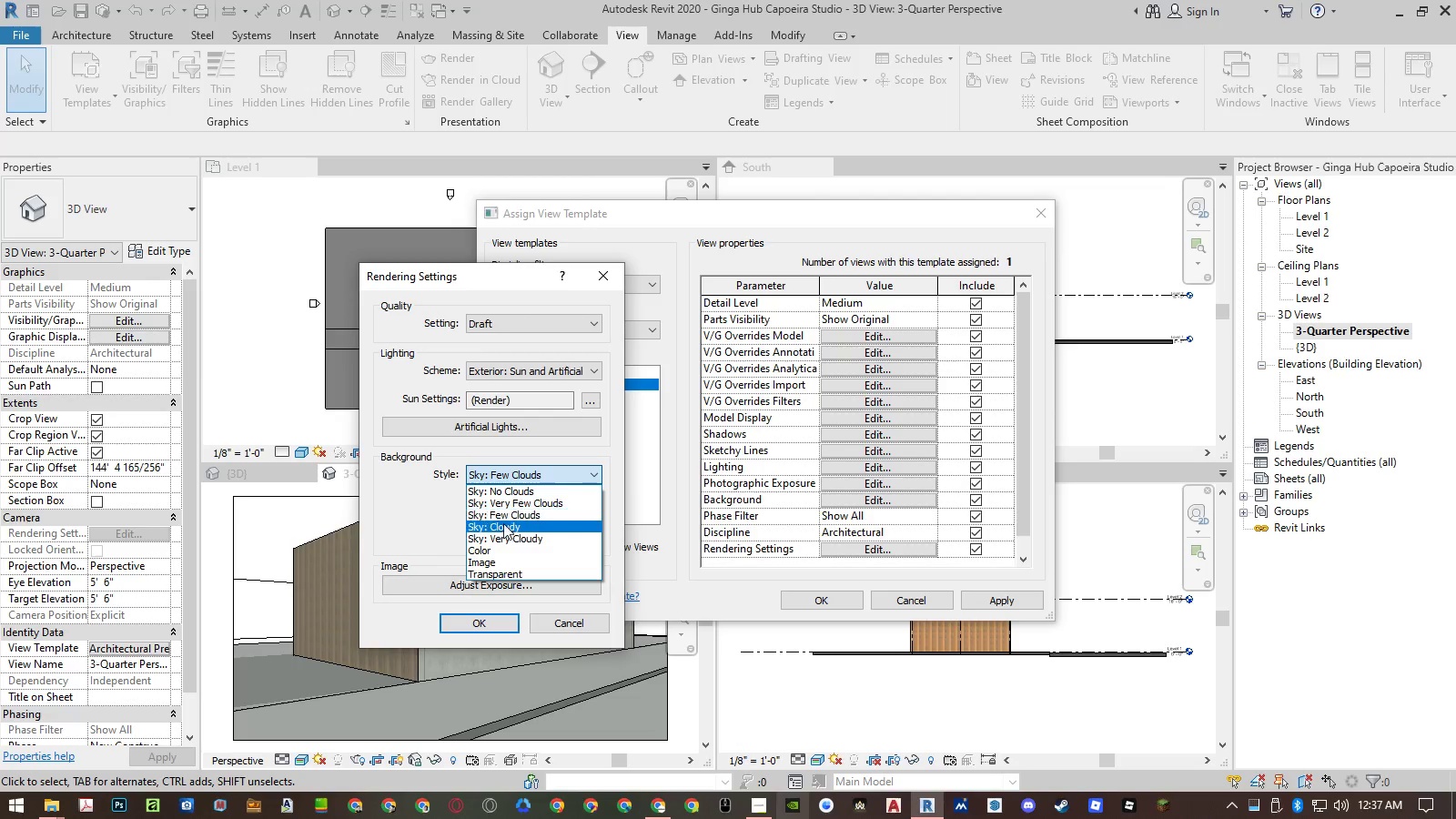 
left_click([502, 531])
 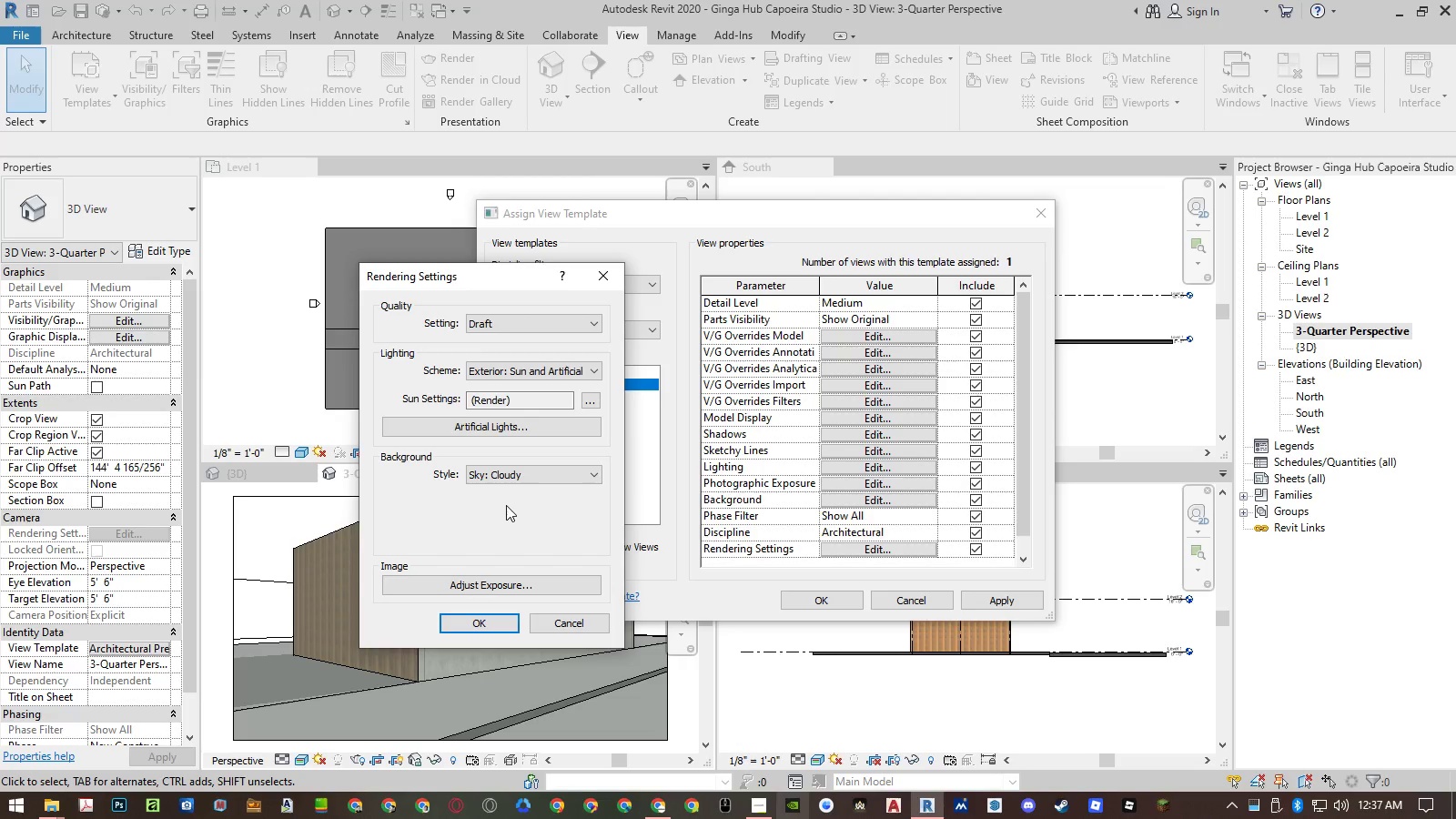 
left_click([507, 482])
 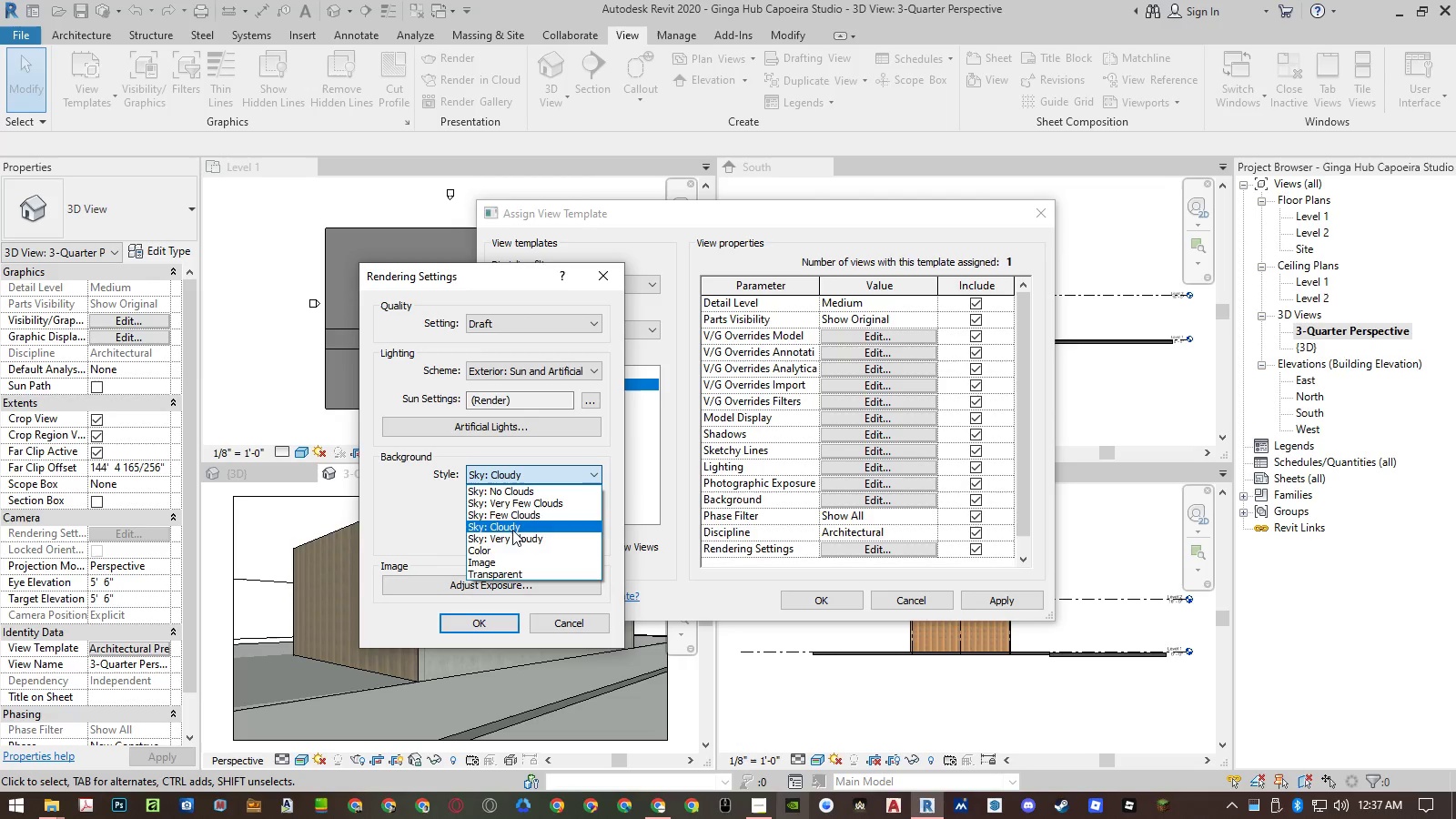 
left_click([512, 533])
 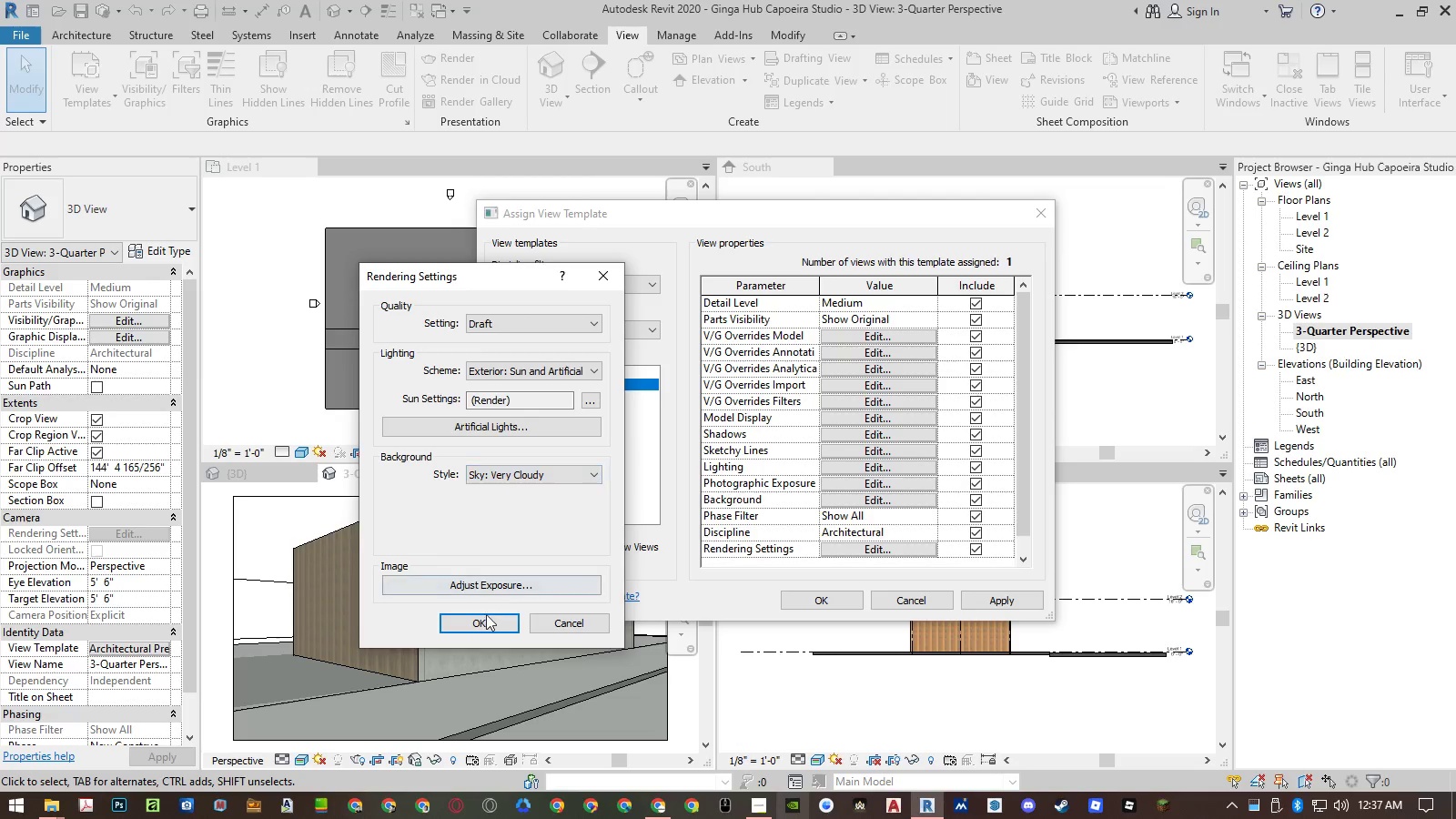 
left_click([482, 622])
 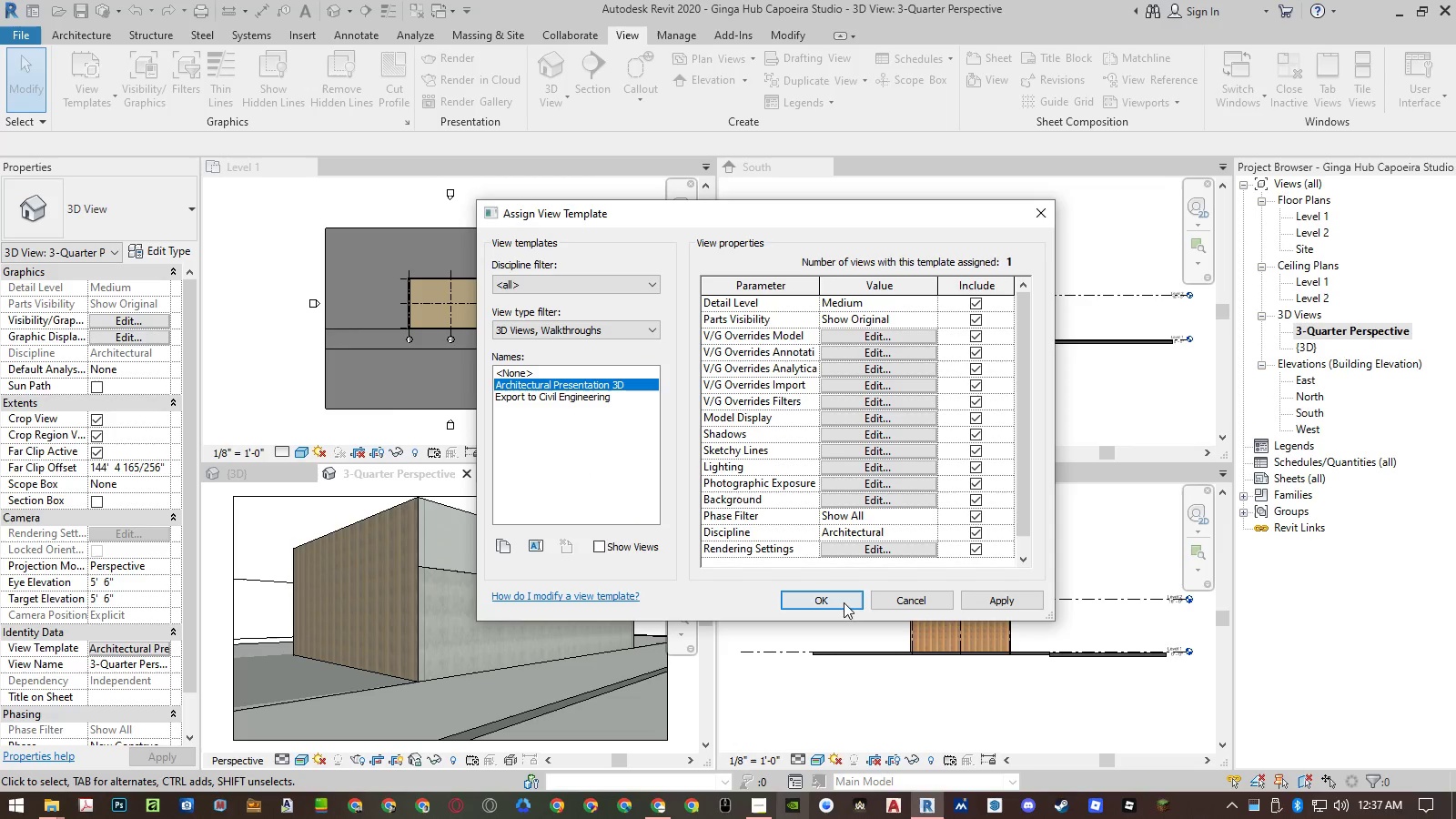 
left_click([871, 553])
 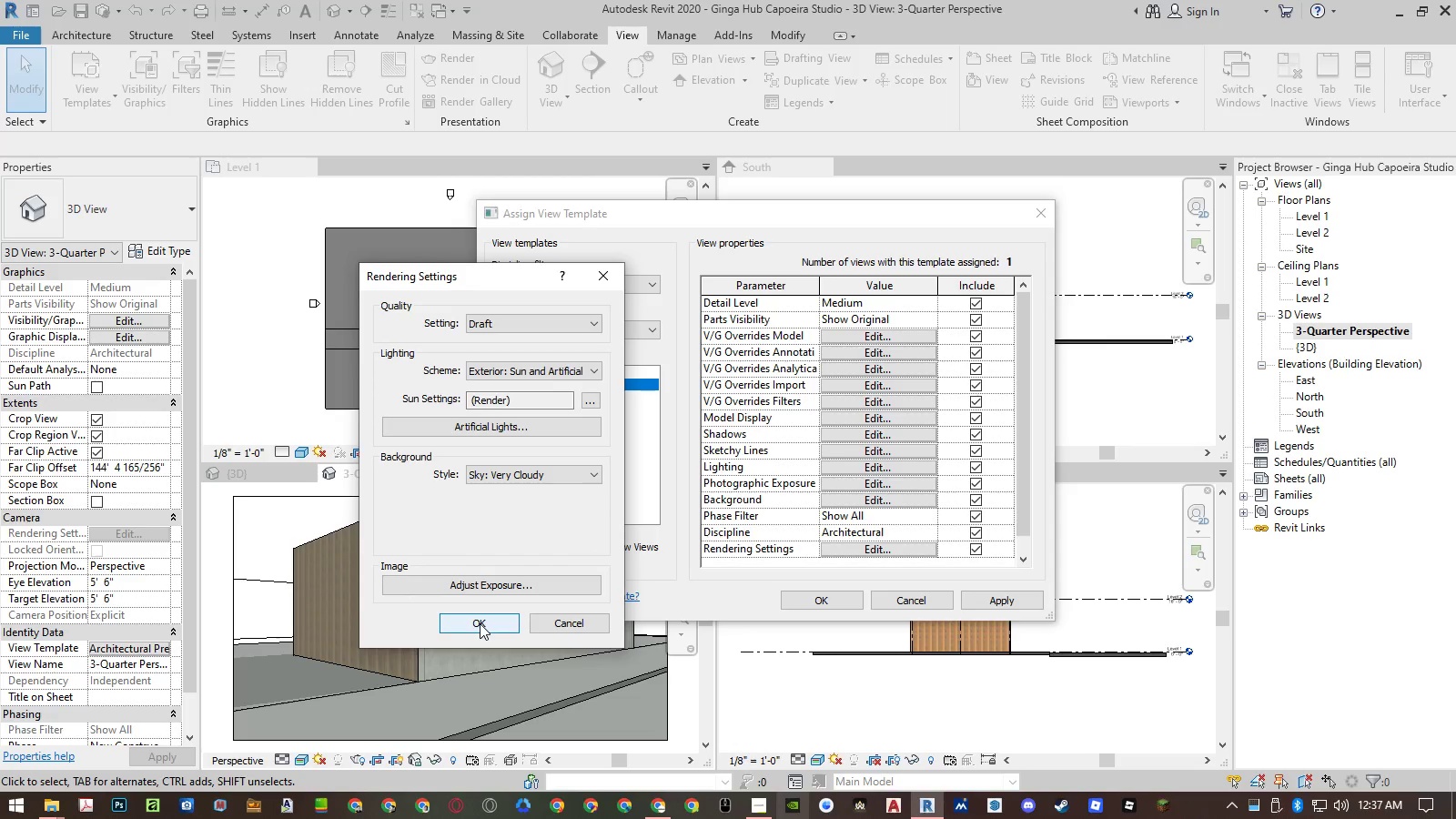 
left_click([480, 623])
 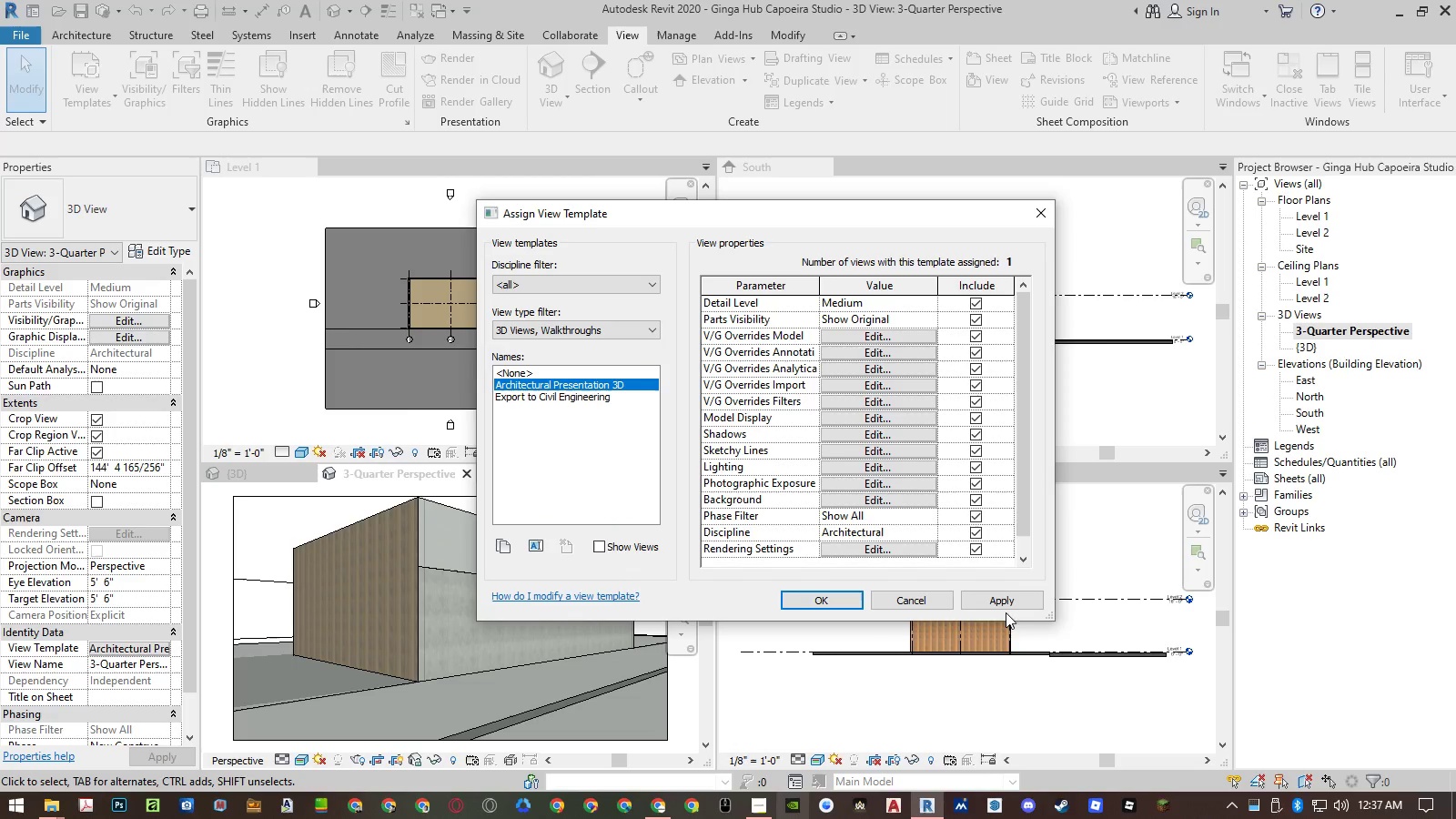 
left_click([1020, 603])
 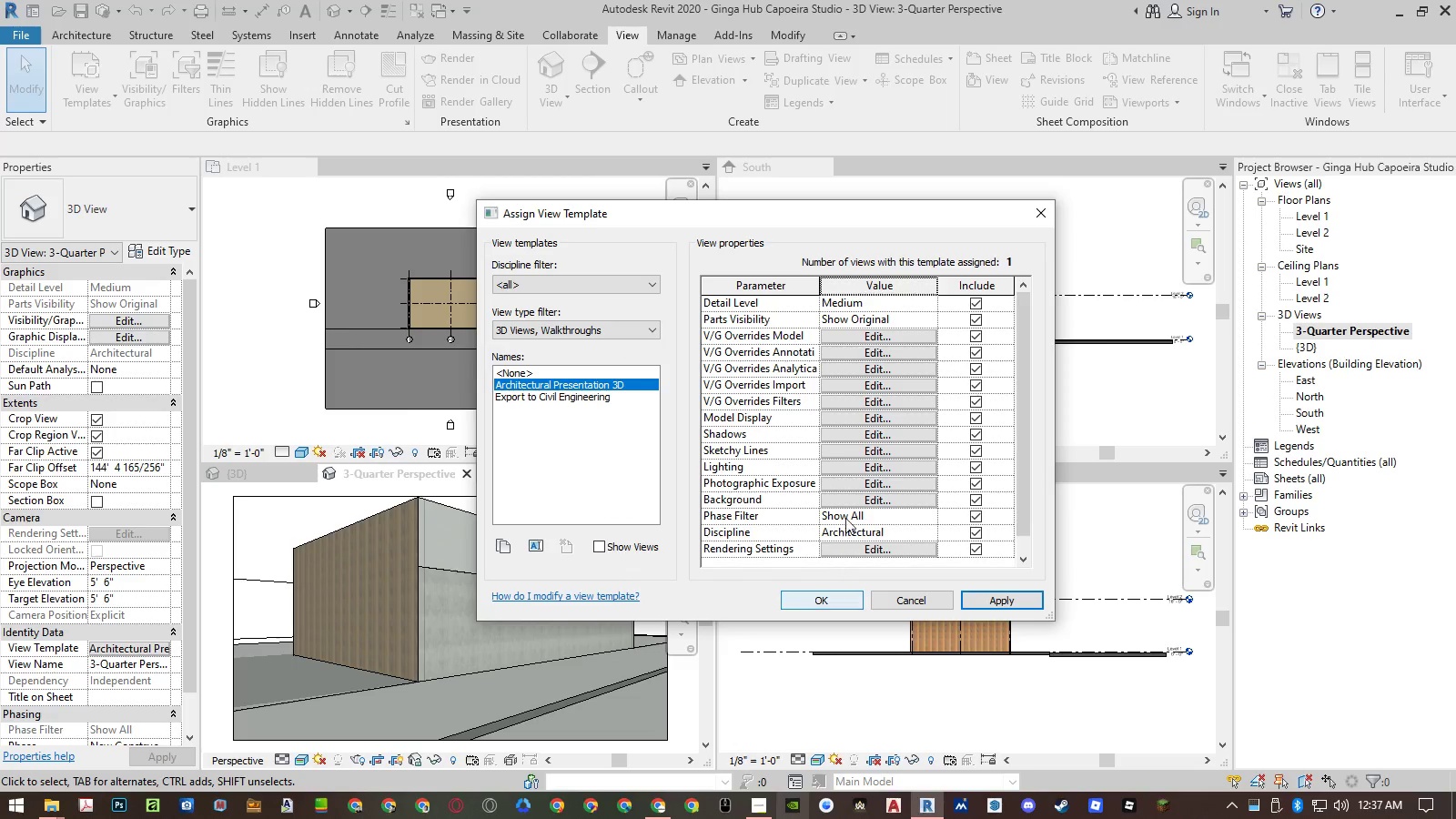 
left_click([870, 471])
 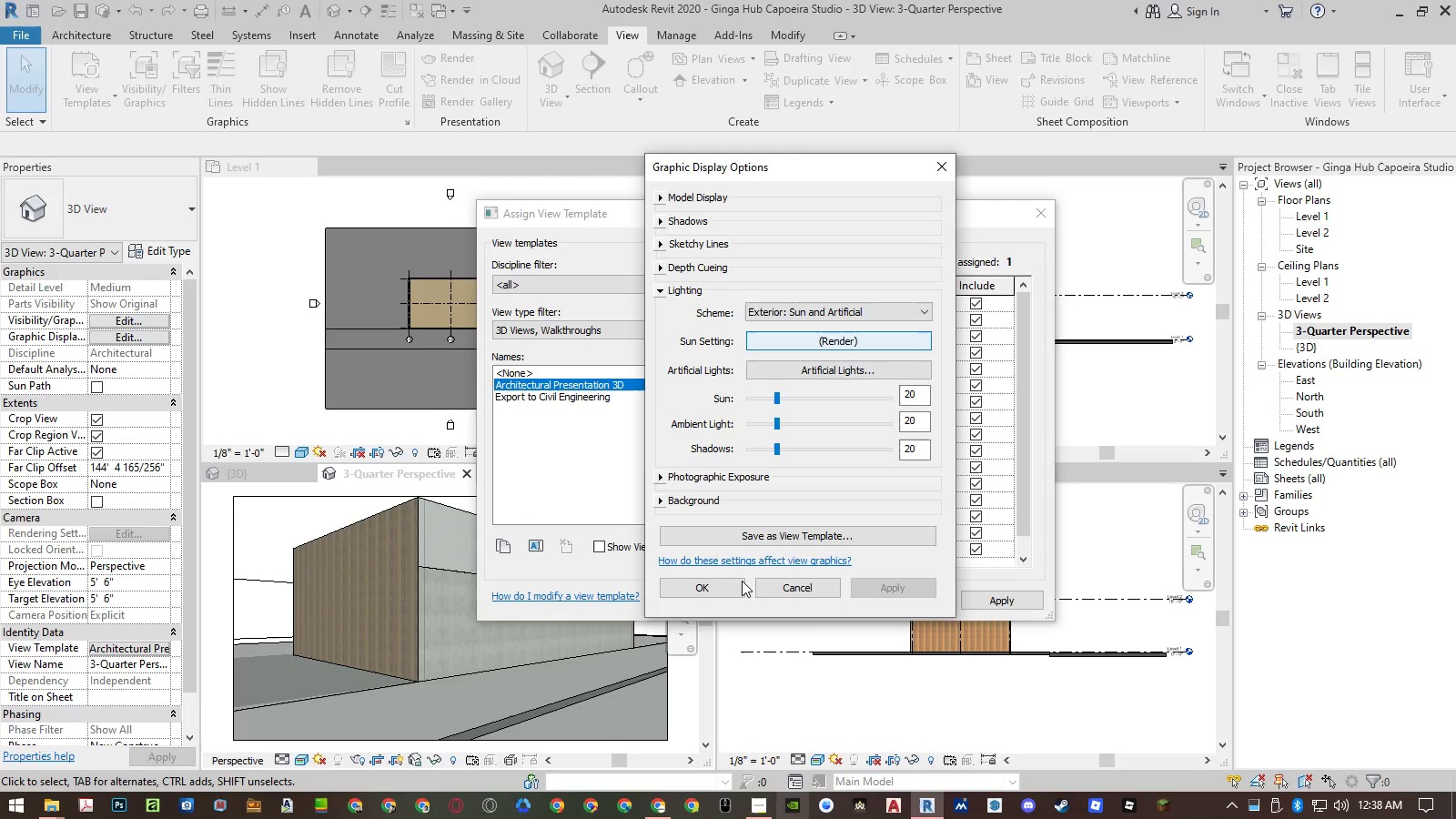 
wait(7.03)
 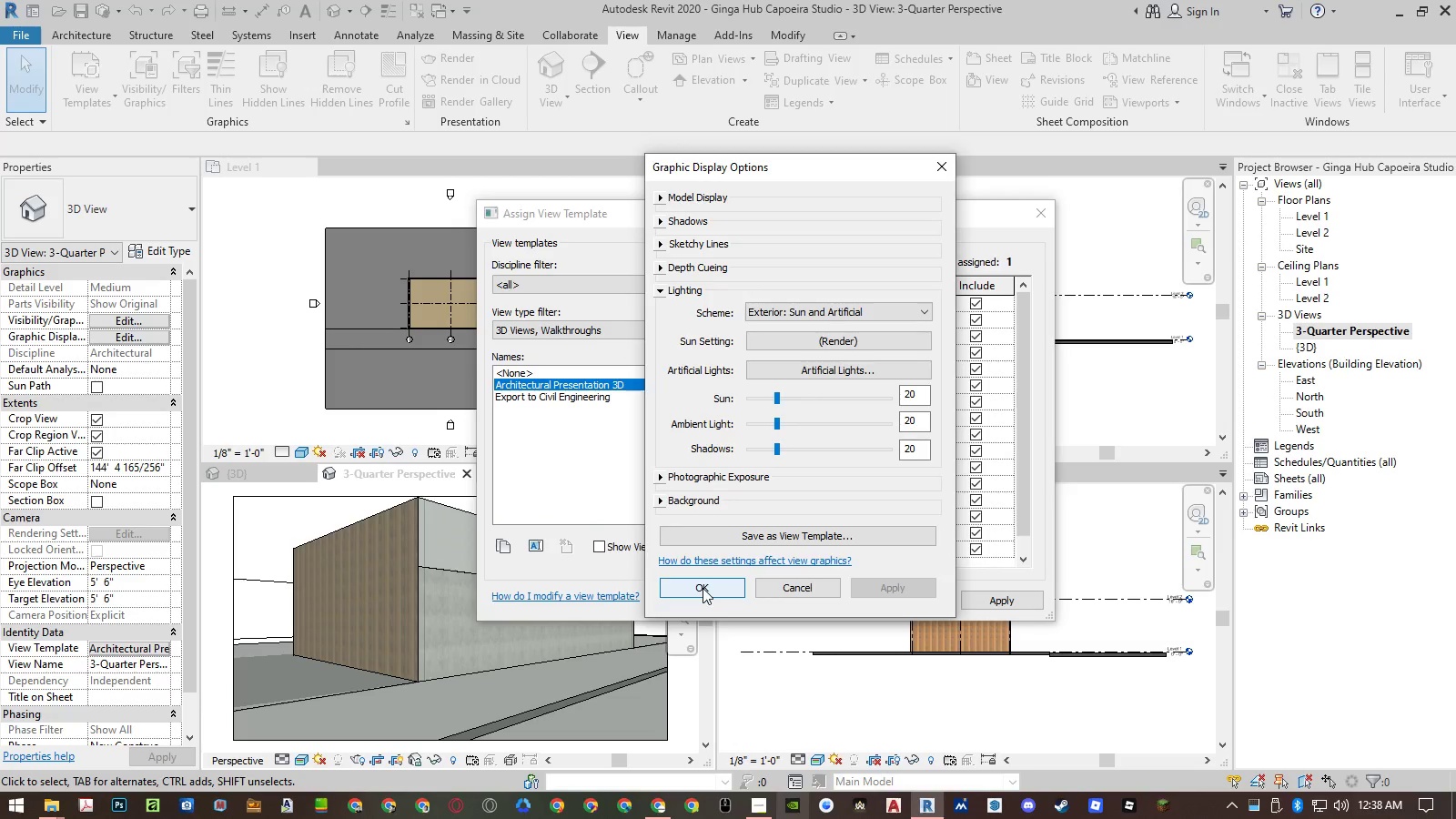 
left_click([799, 375])
 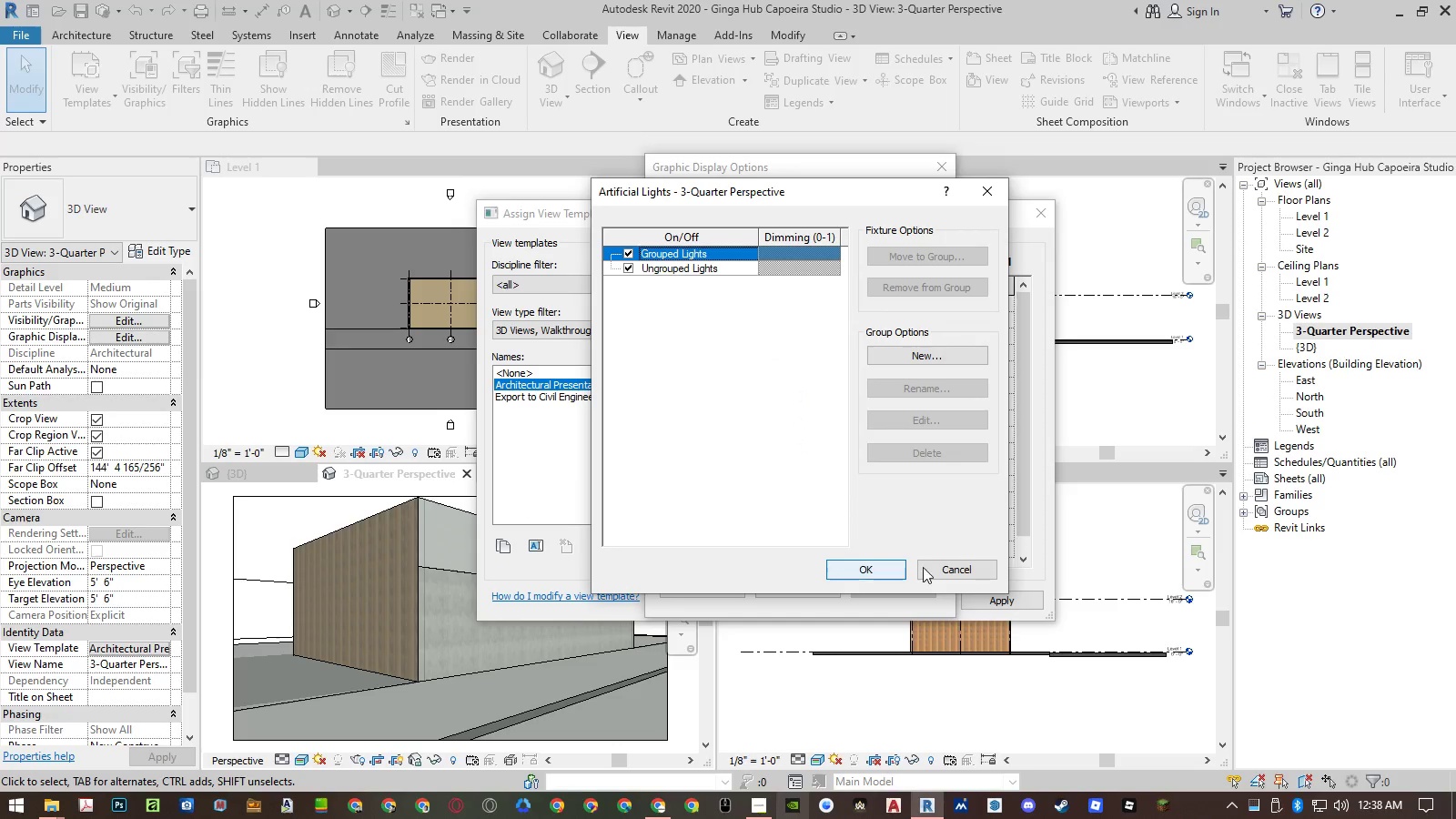 
left_click([941, 567])
 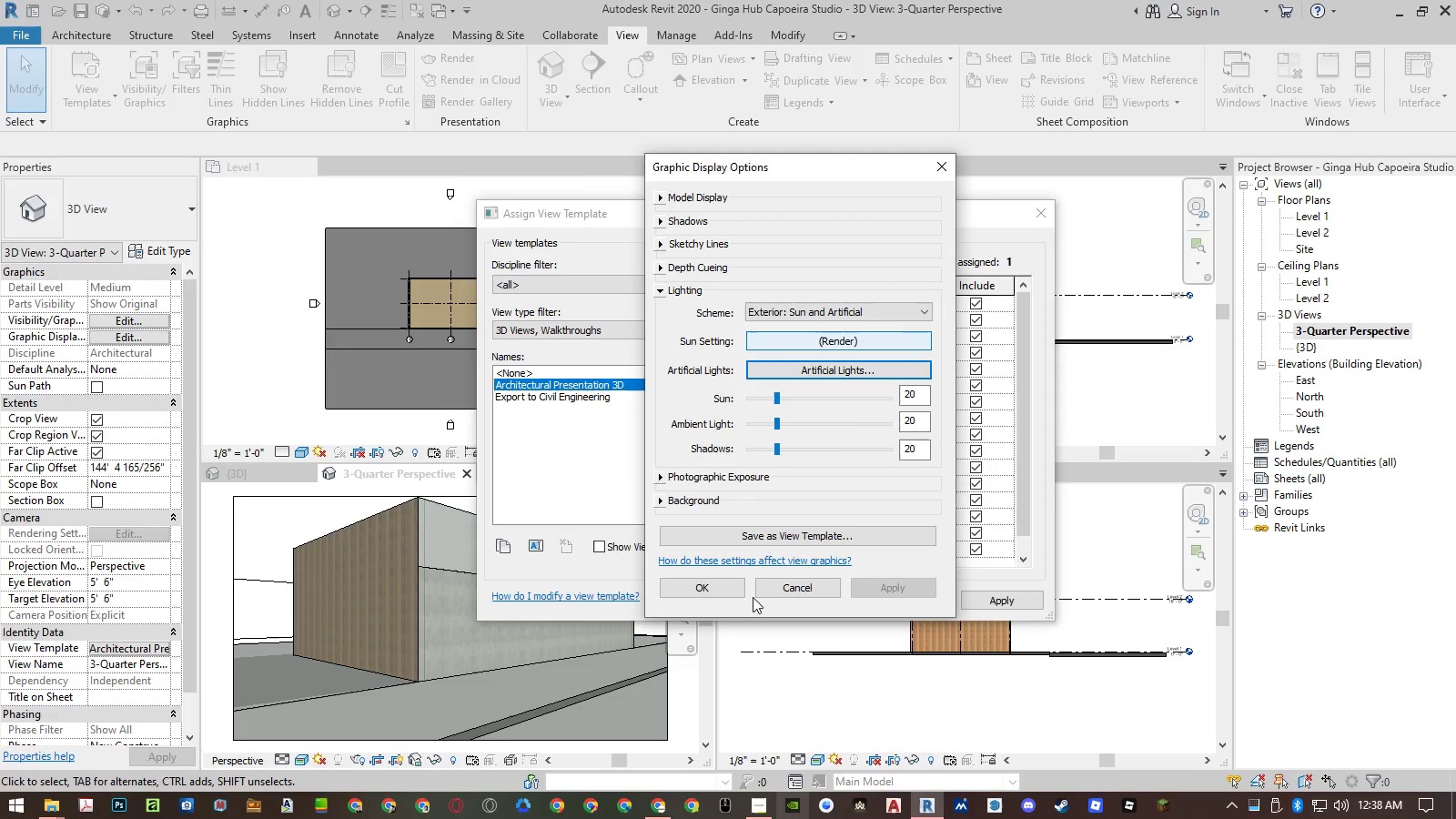 
left_click([736, 586])
 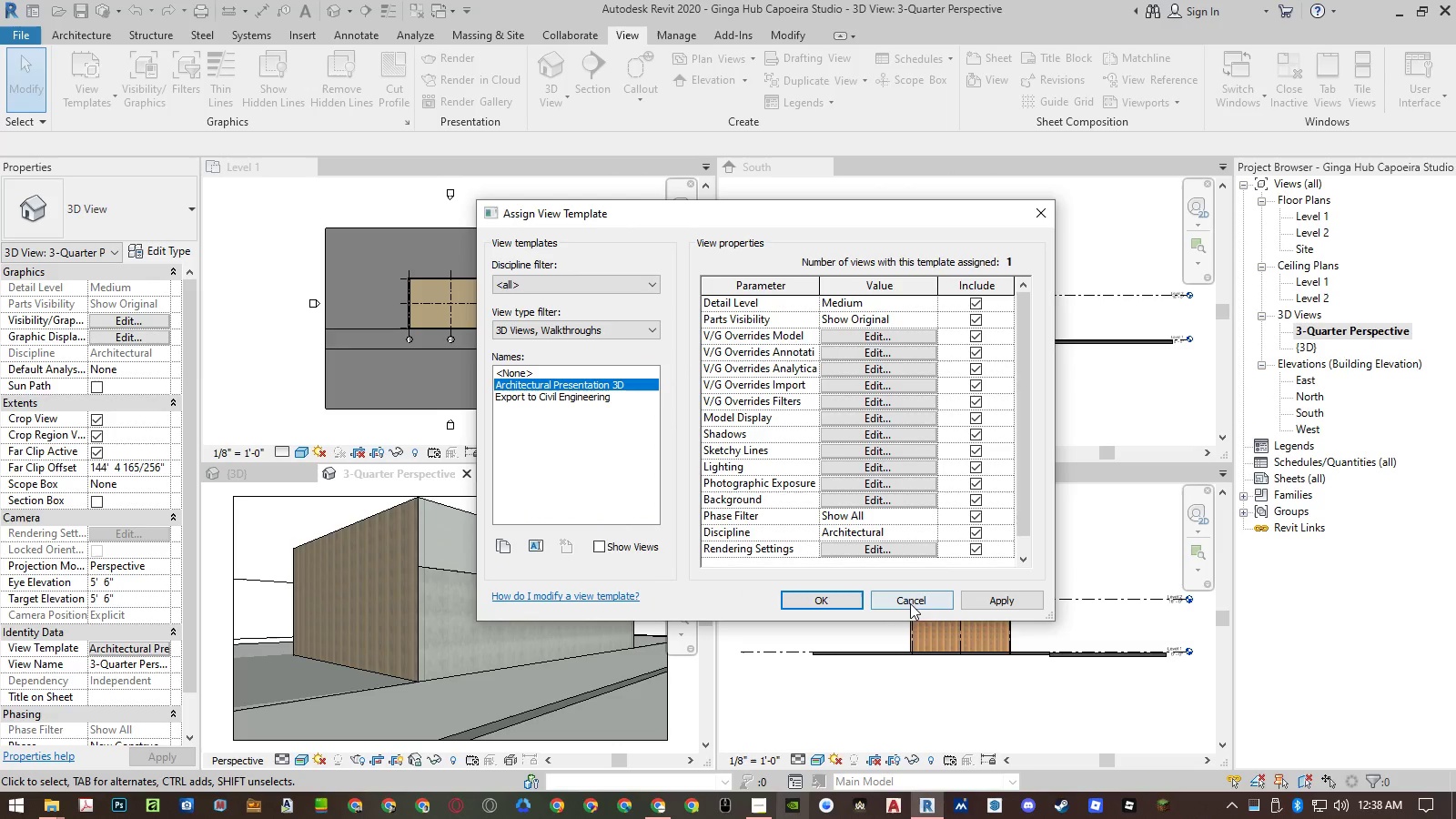 
left_click([819, 598])
 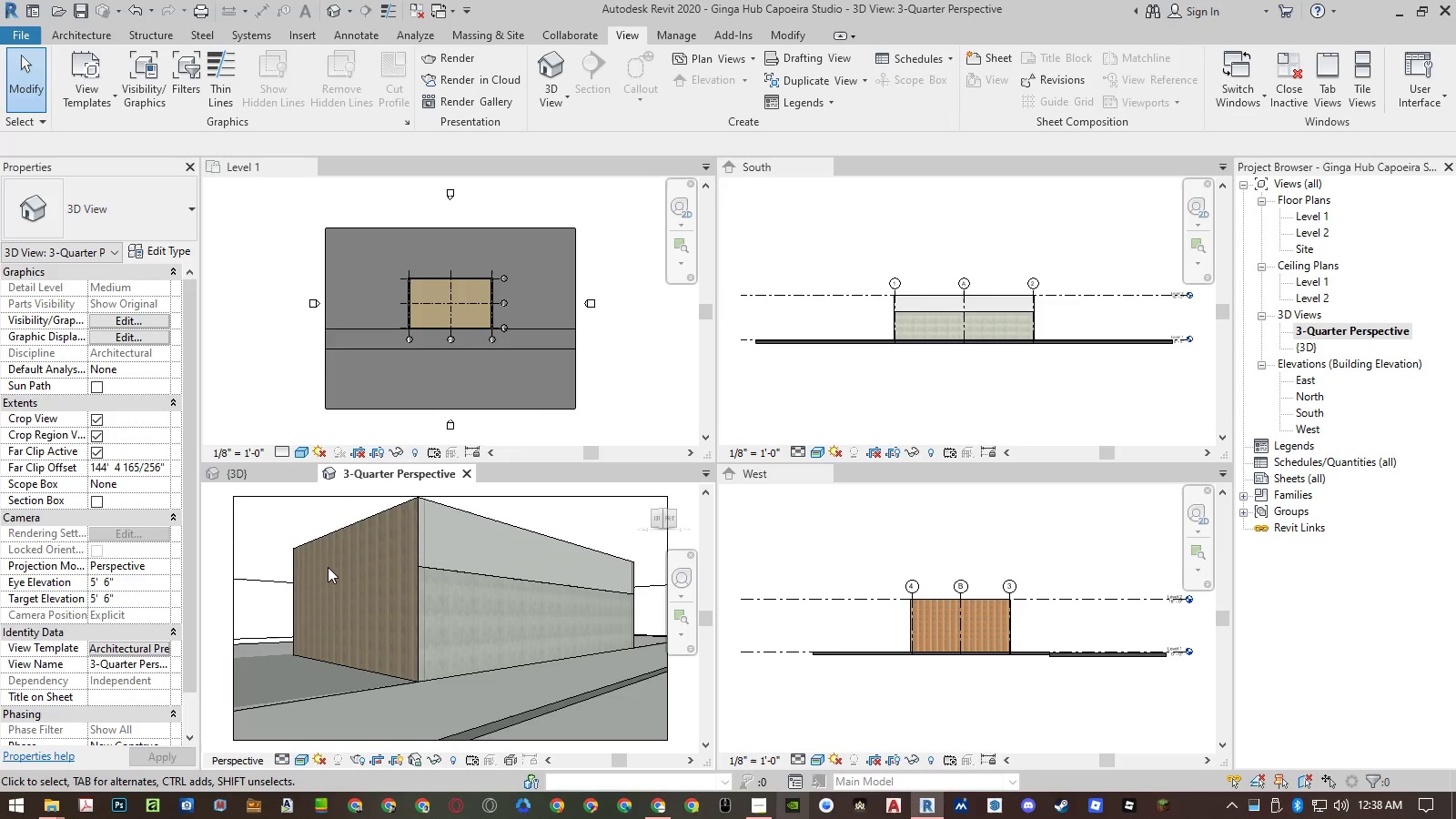 
left_click([335, 493])
 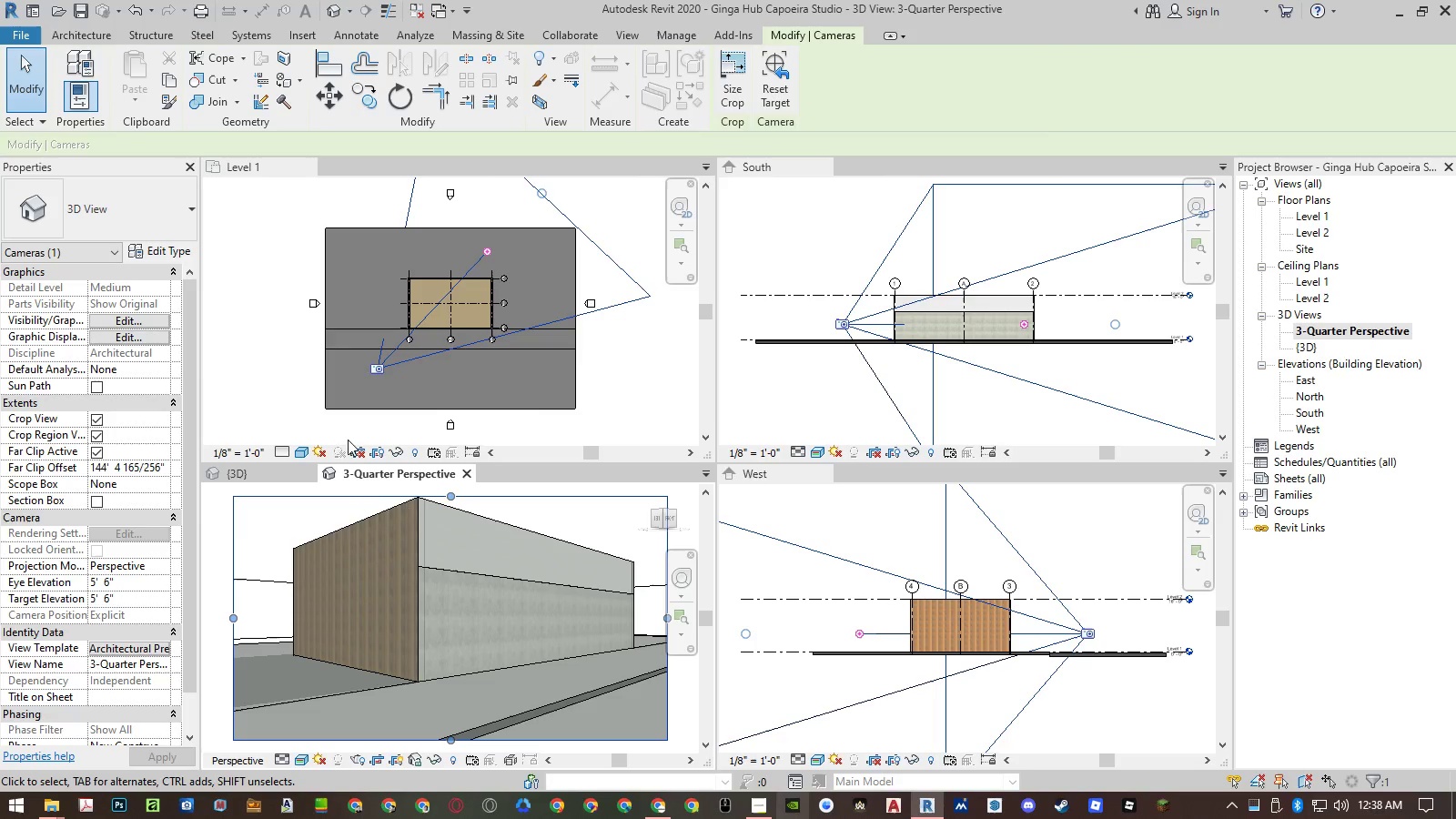 
left_click([144, 579])
 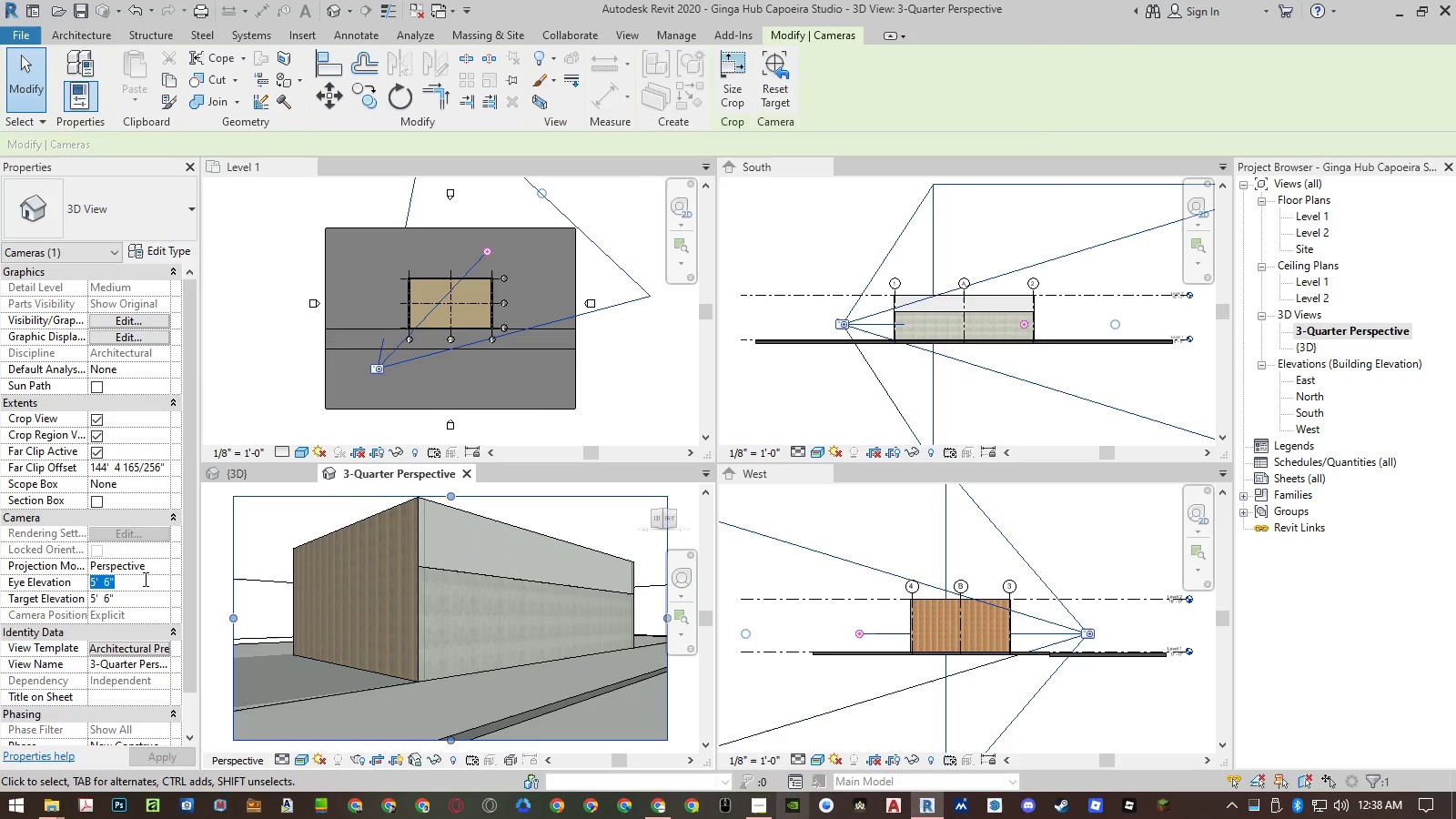 
key(Numpad6)
 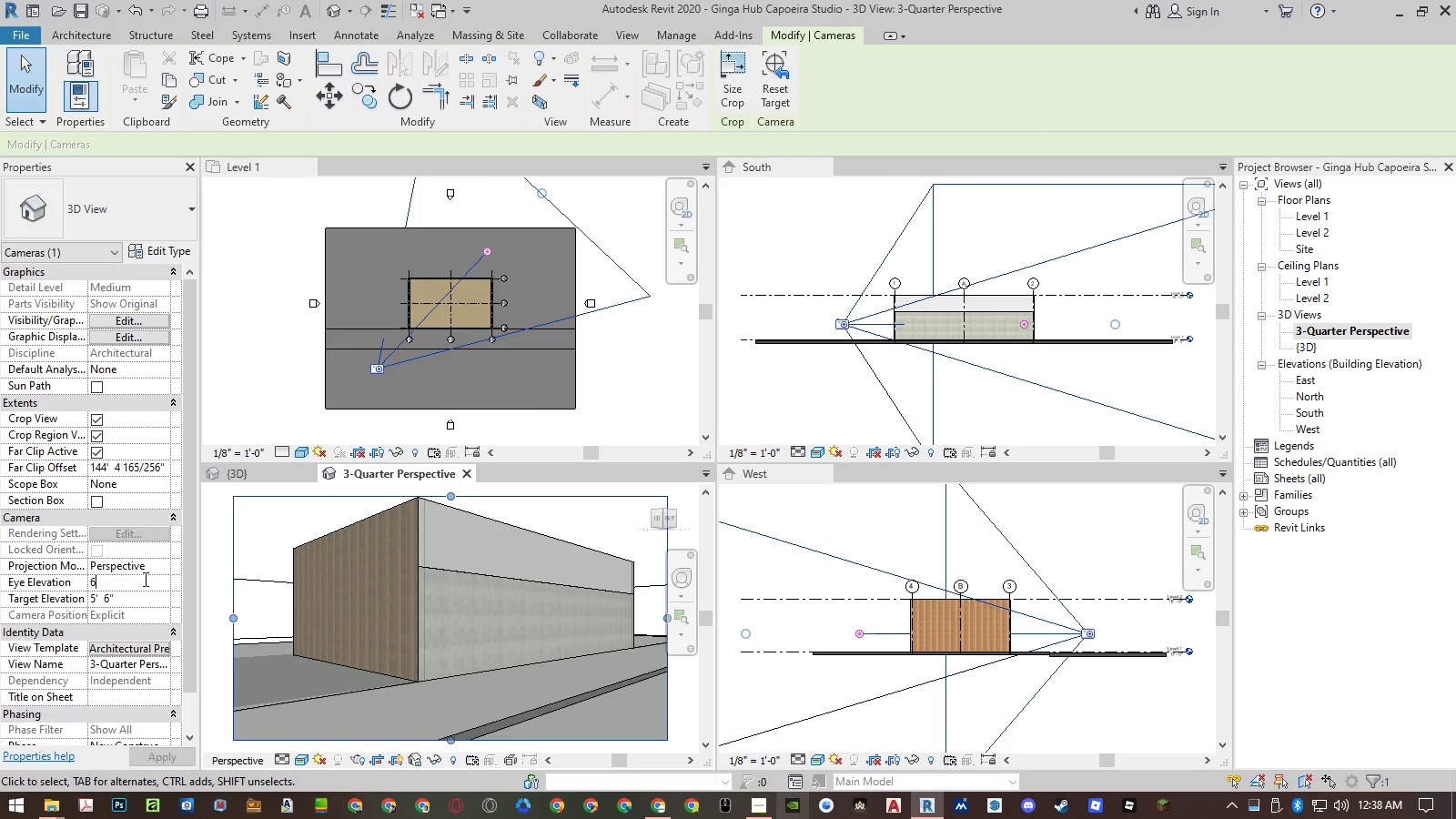 
key(NumpadEnter)
 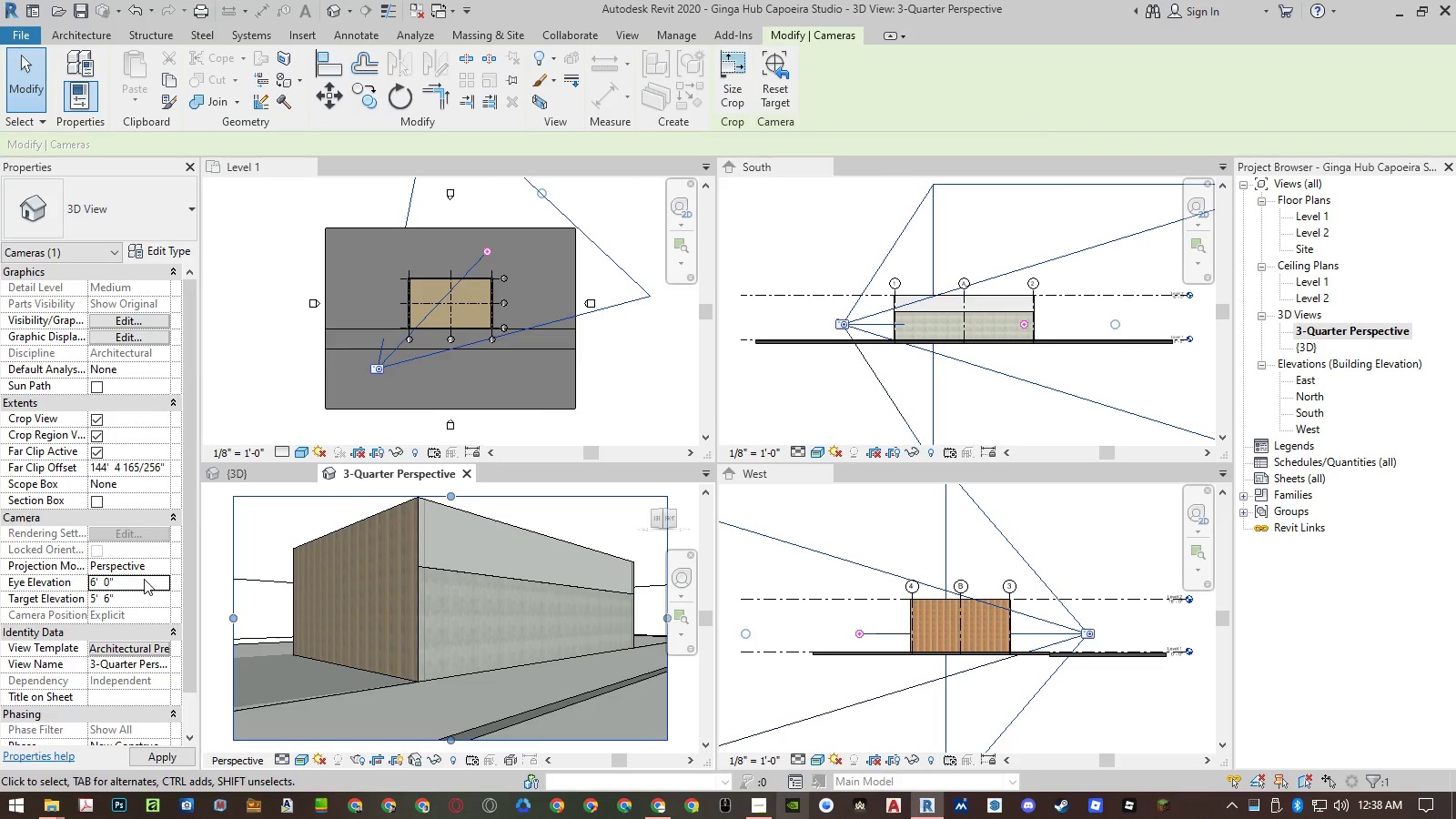 
key(NumpadEnter)
 